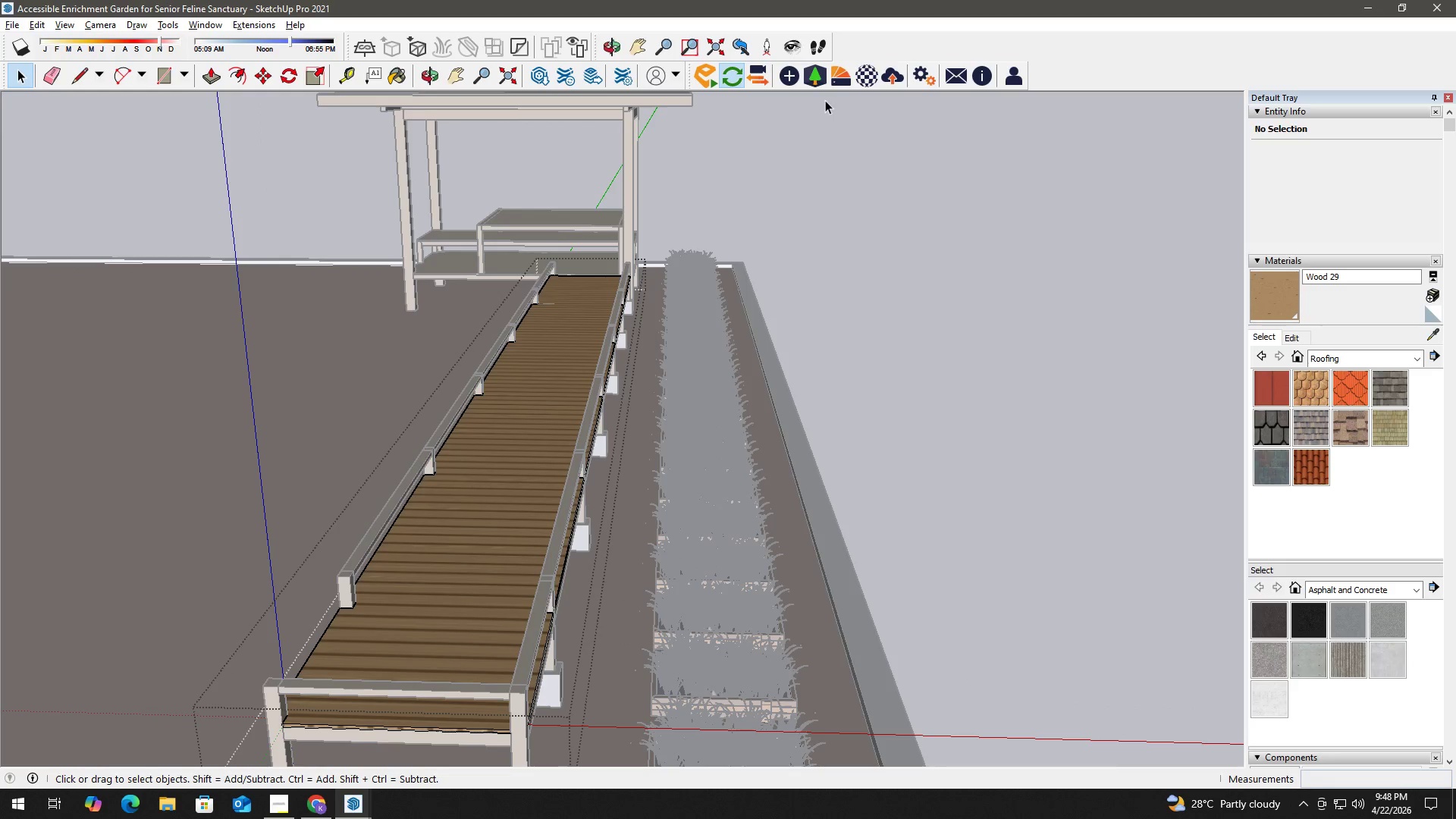 
left_click([866, 71])
 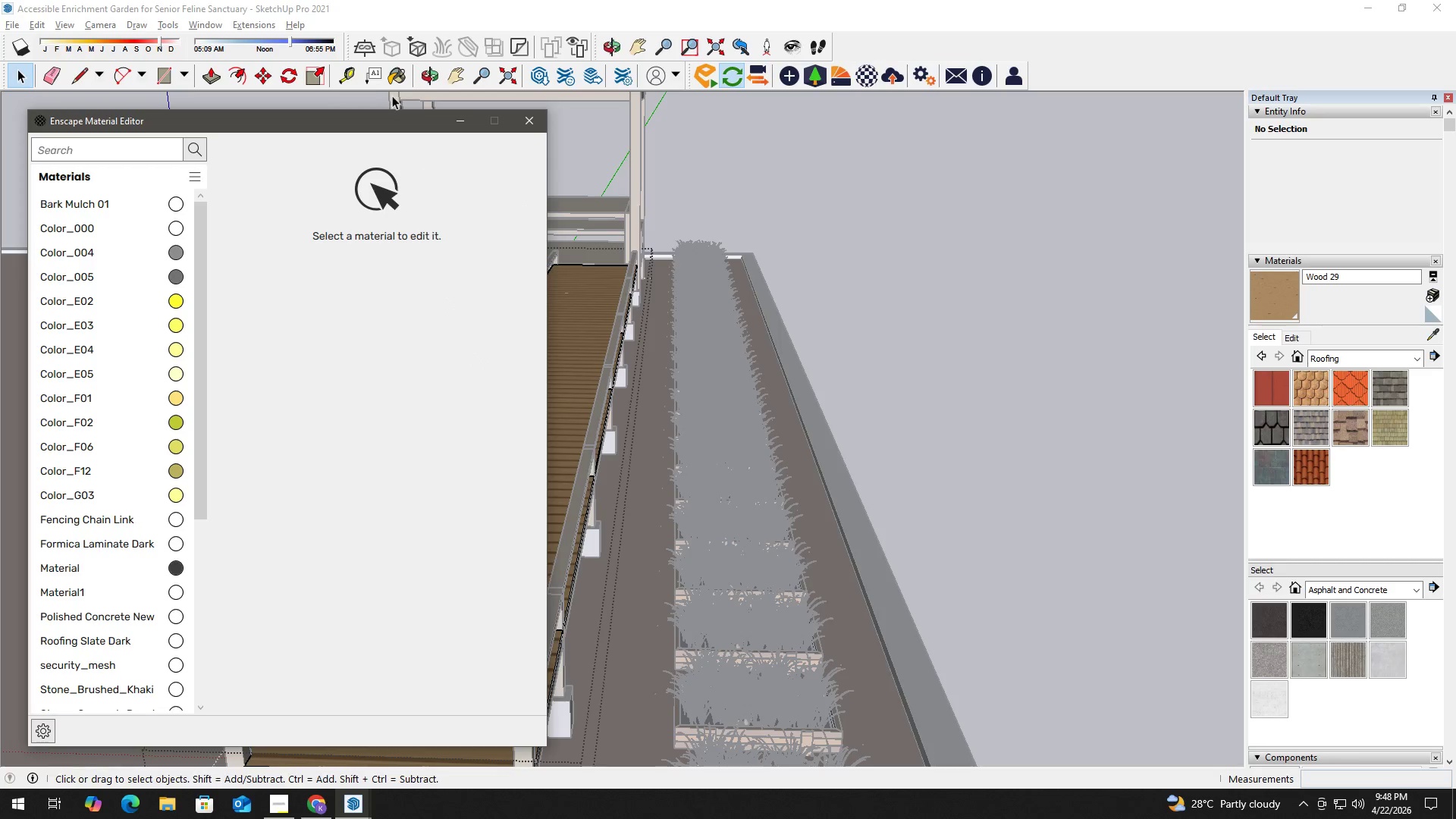 
left_click_drag(start_coordinate=[394, 130], to_coordinate=[308, 111])
 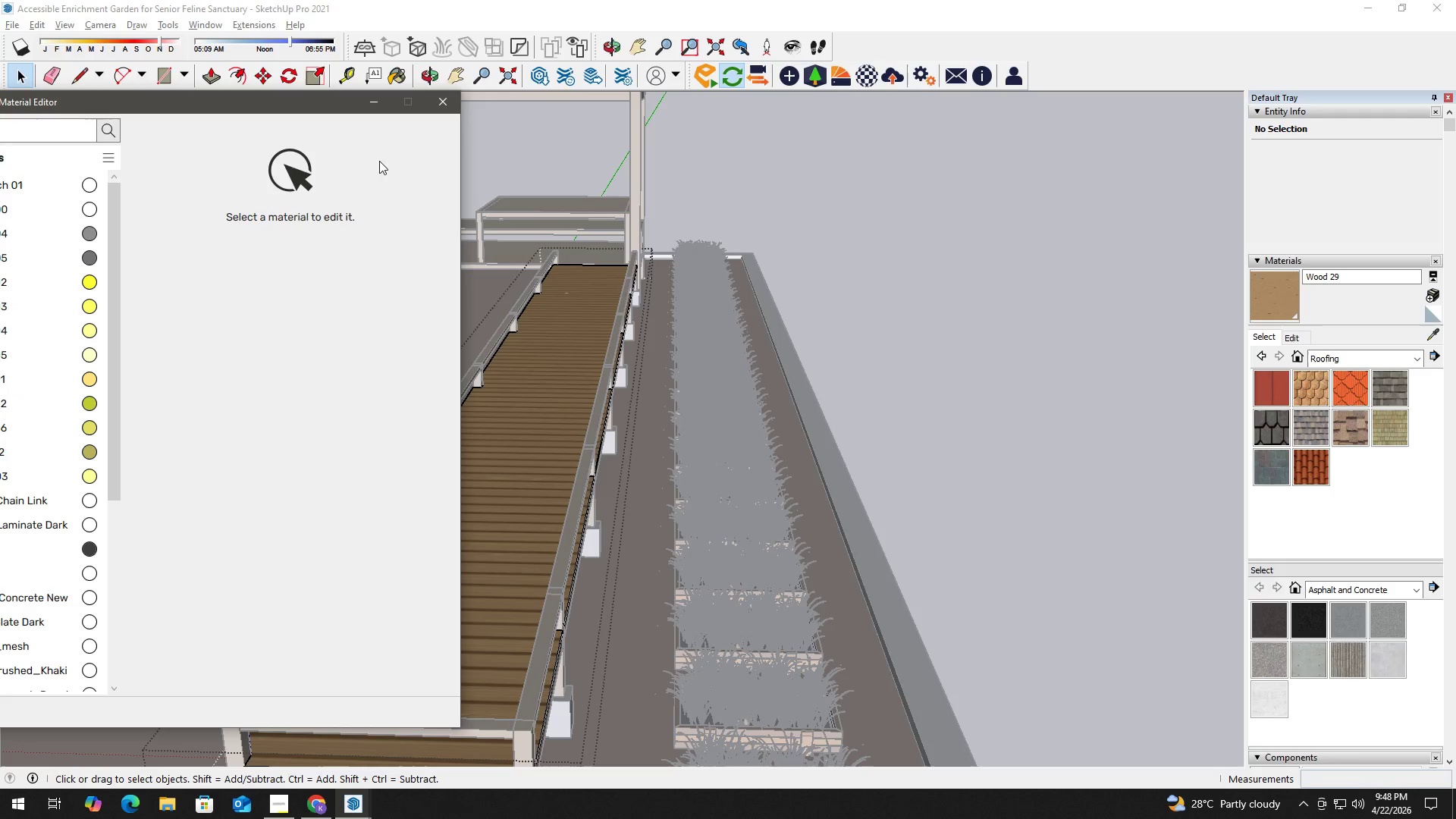 
key(B)
 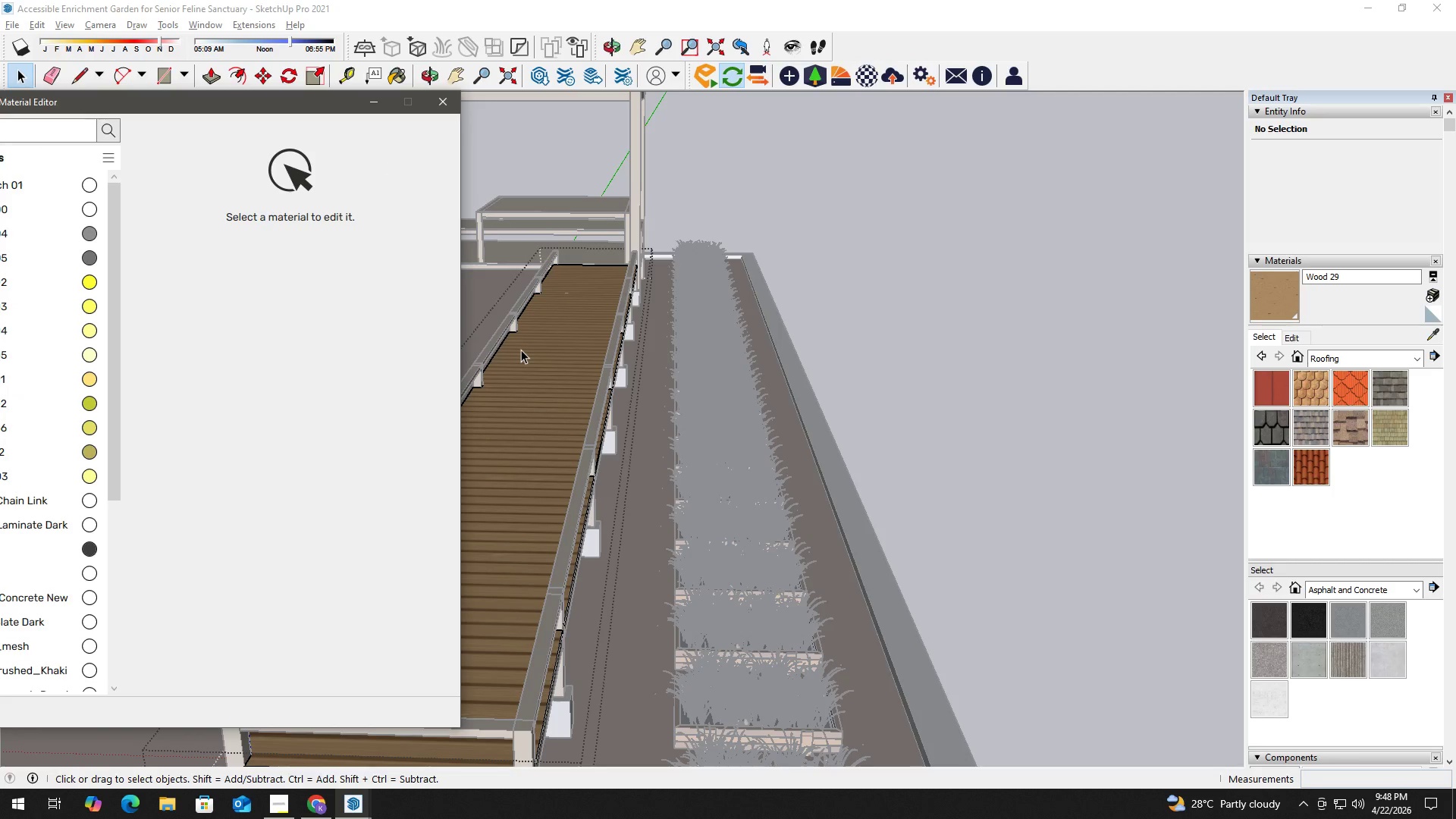 
left_click([521, 350])
 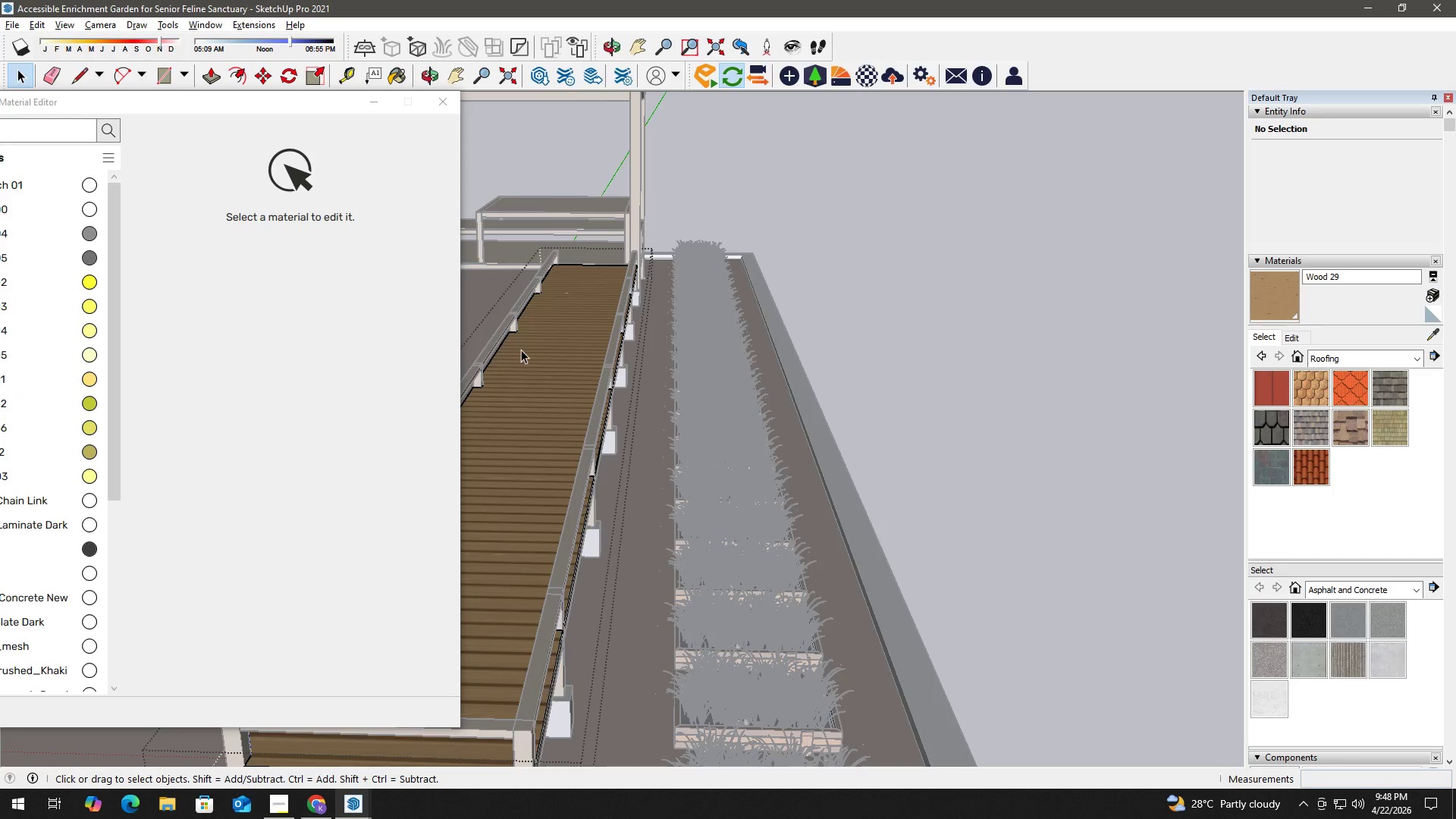 
key(B)
 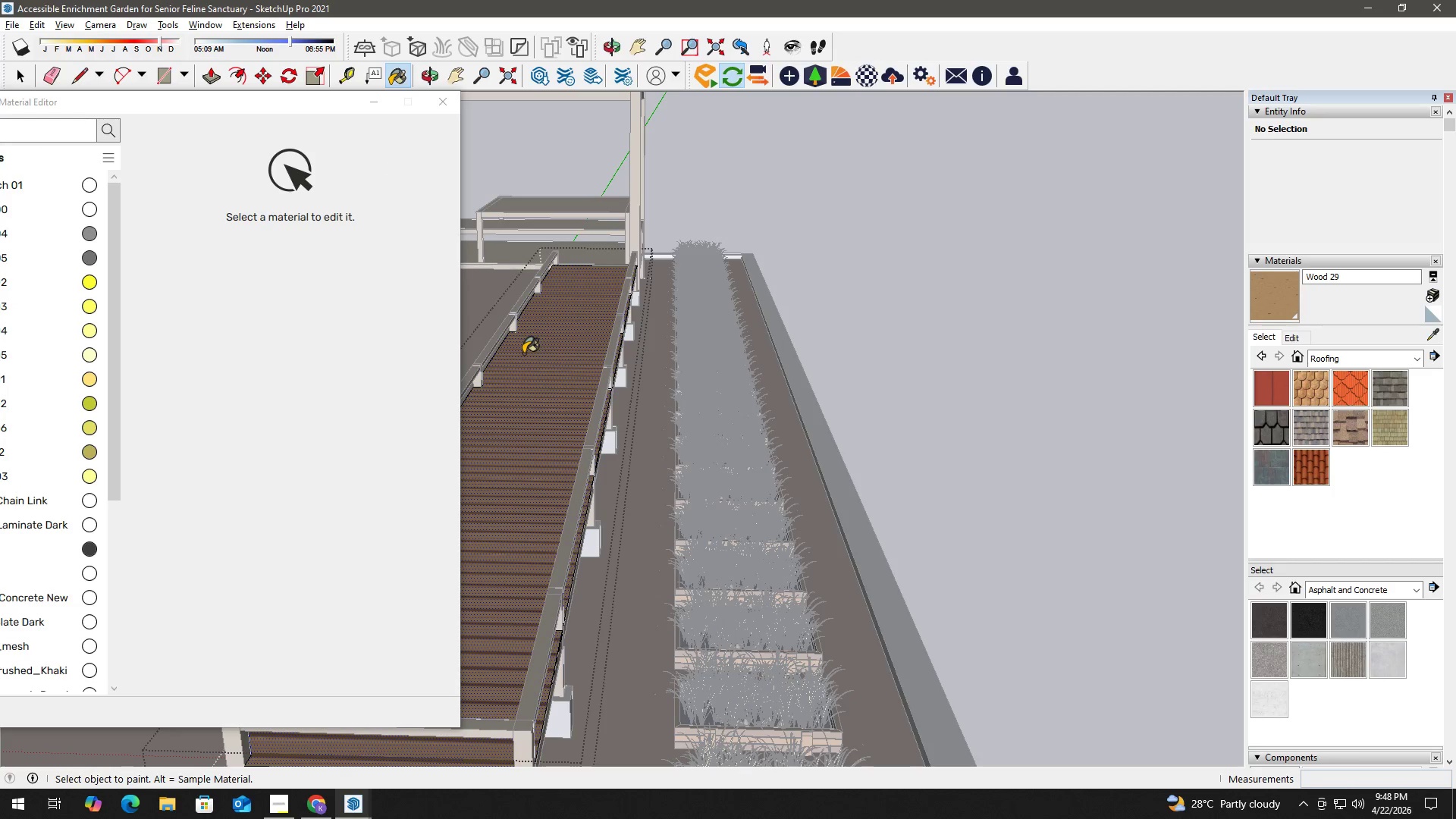 
hold_key(key=AltLeft, duration=0.45)
left_click([532, 354])
 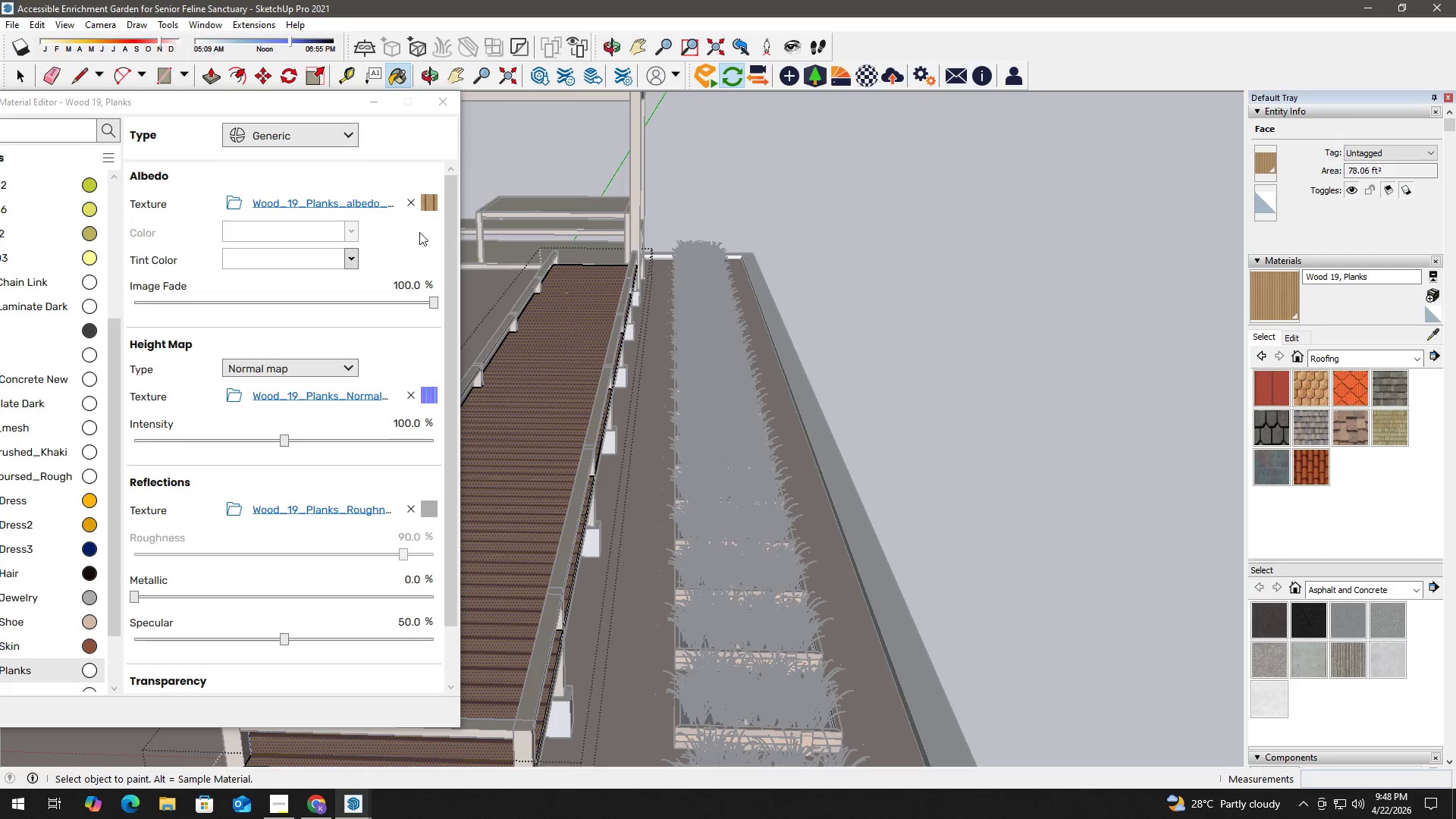 
scroll: coordinate [394, 354], scroll_direction: down, amount: 4.0
 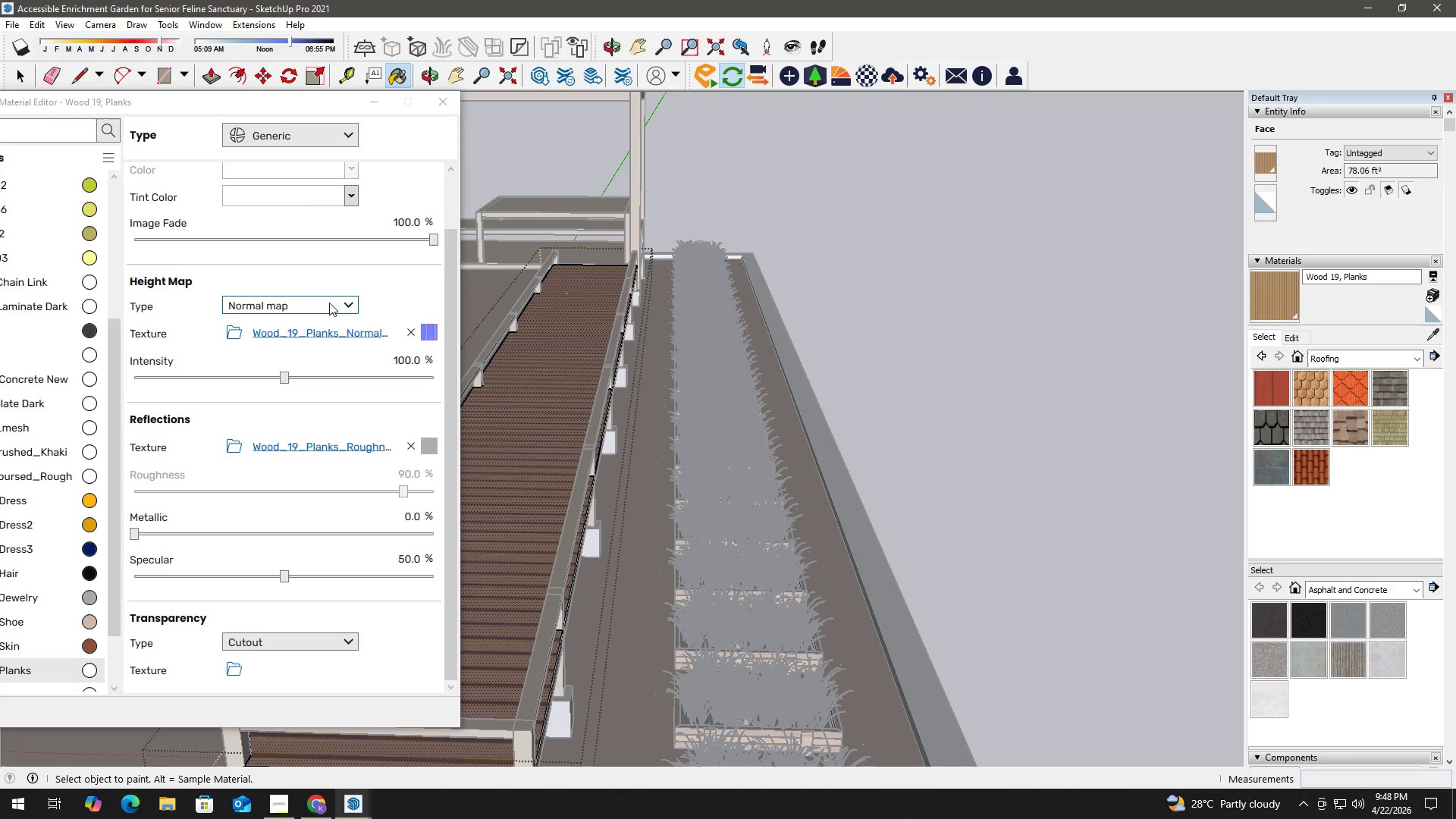 
left_click([319, 297])
 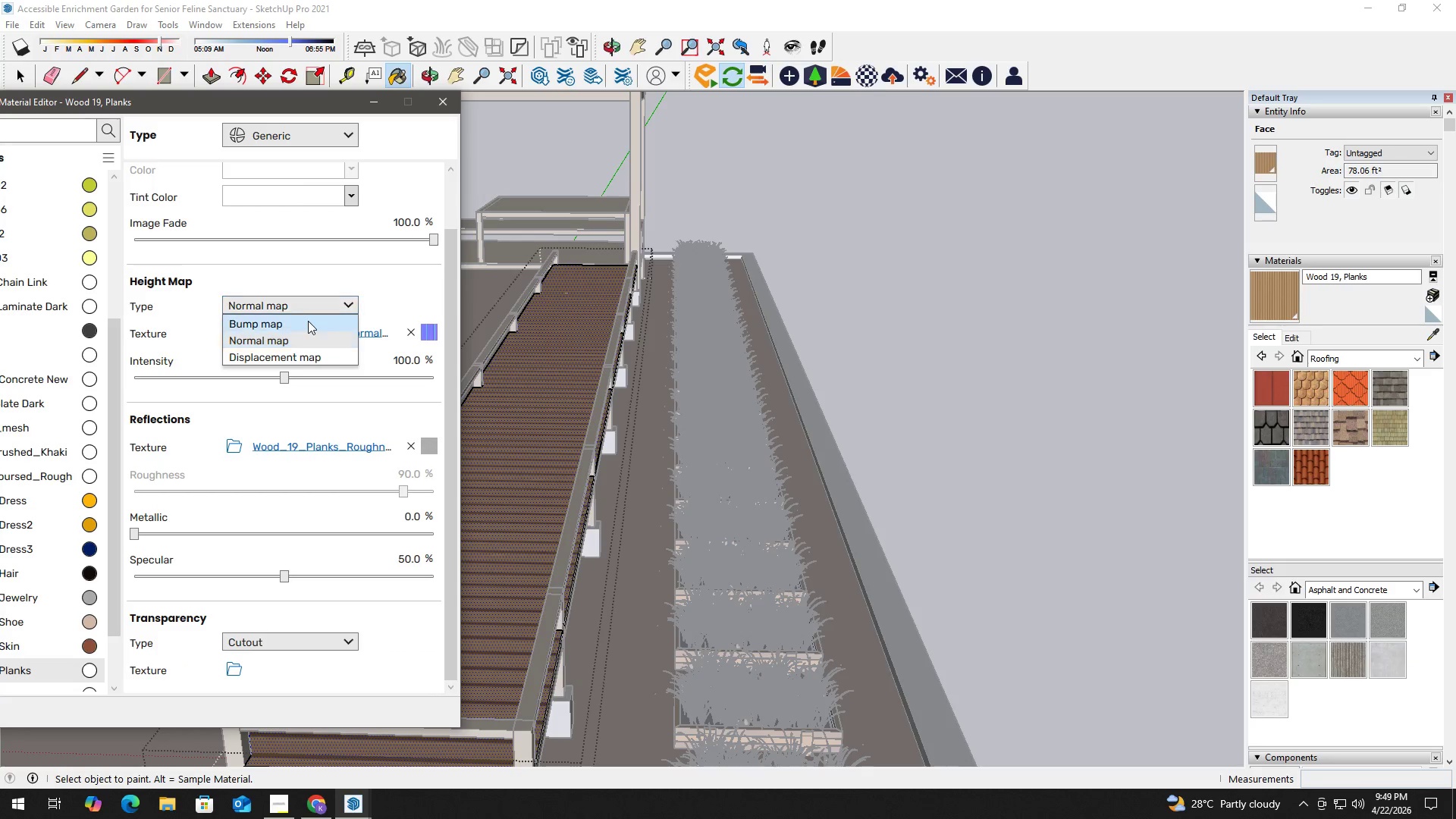 
left_click([307, 322])
 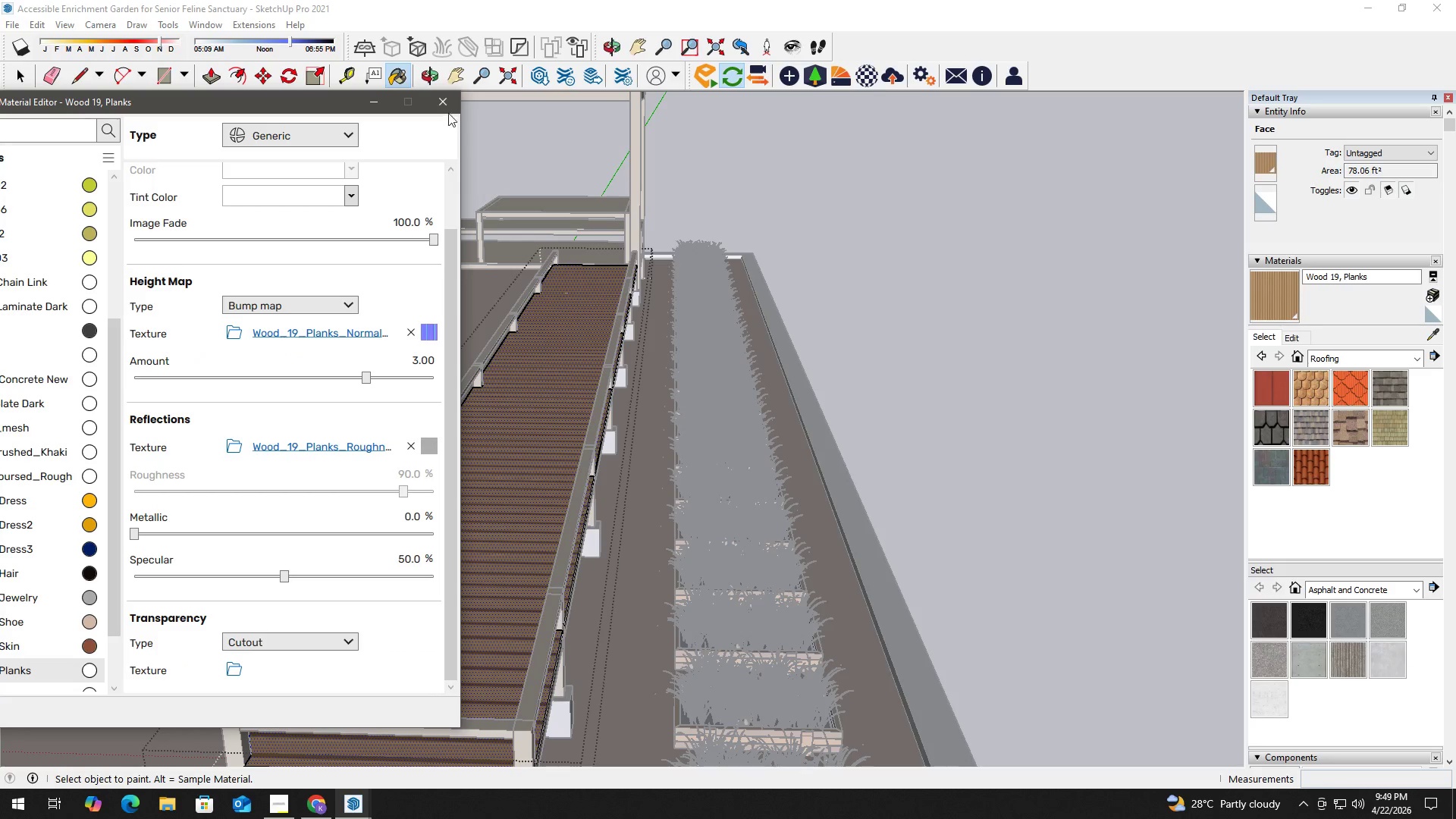 
key(Alt+Tab)
 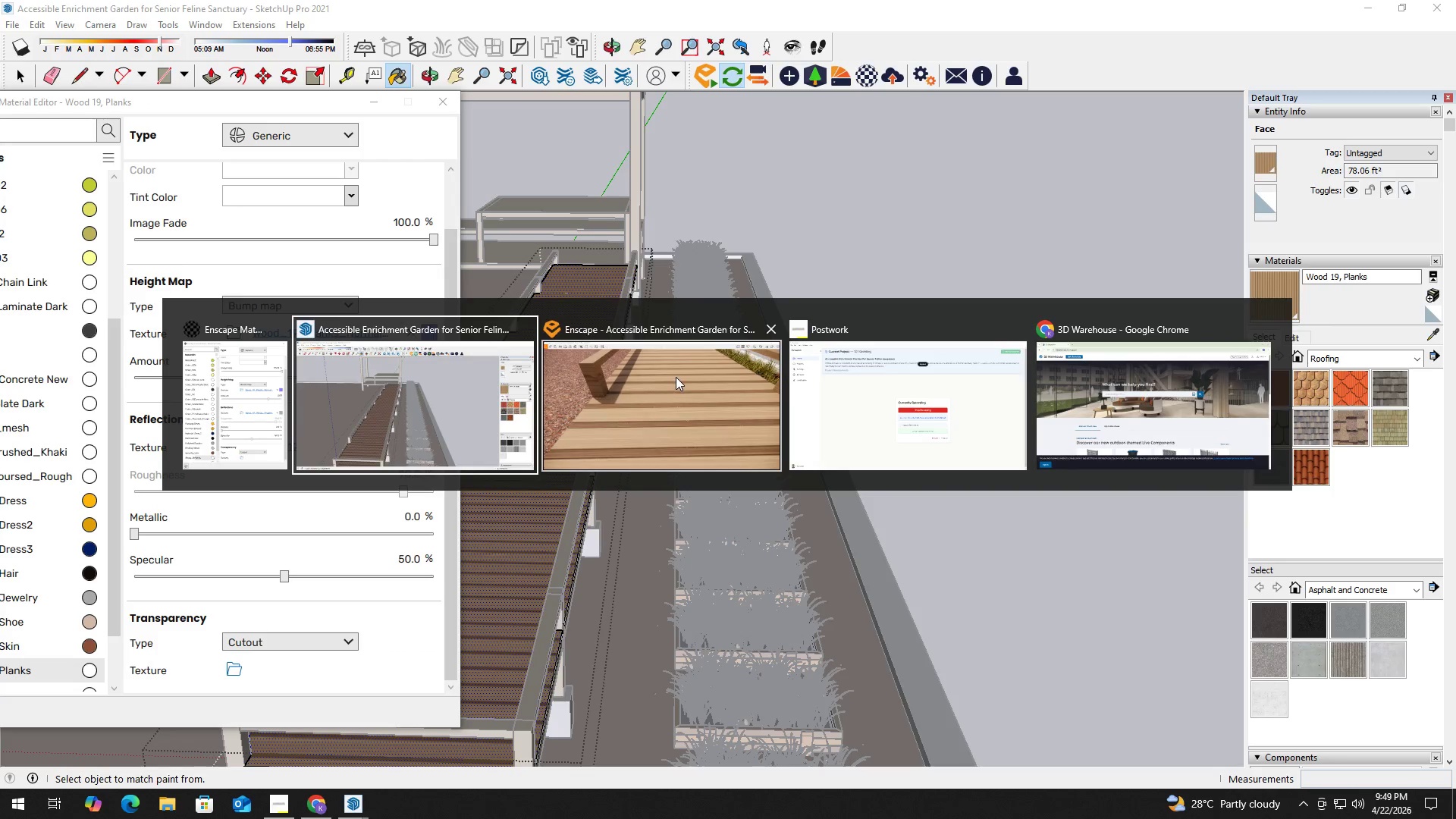 
left_click([676, 377])
 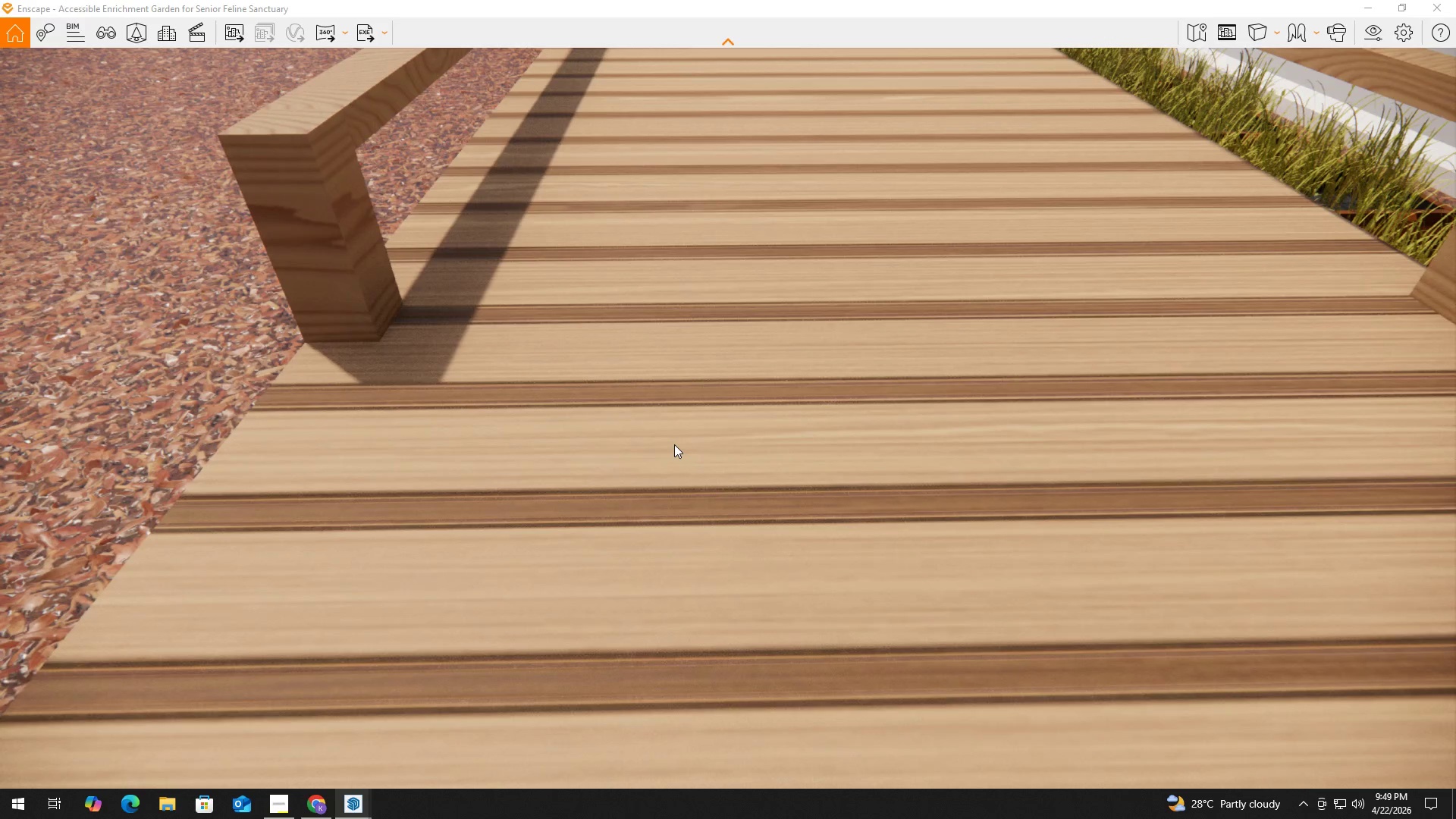 
hold_key(key=W, duration=0.48)
 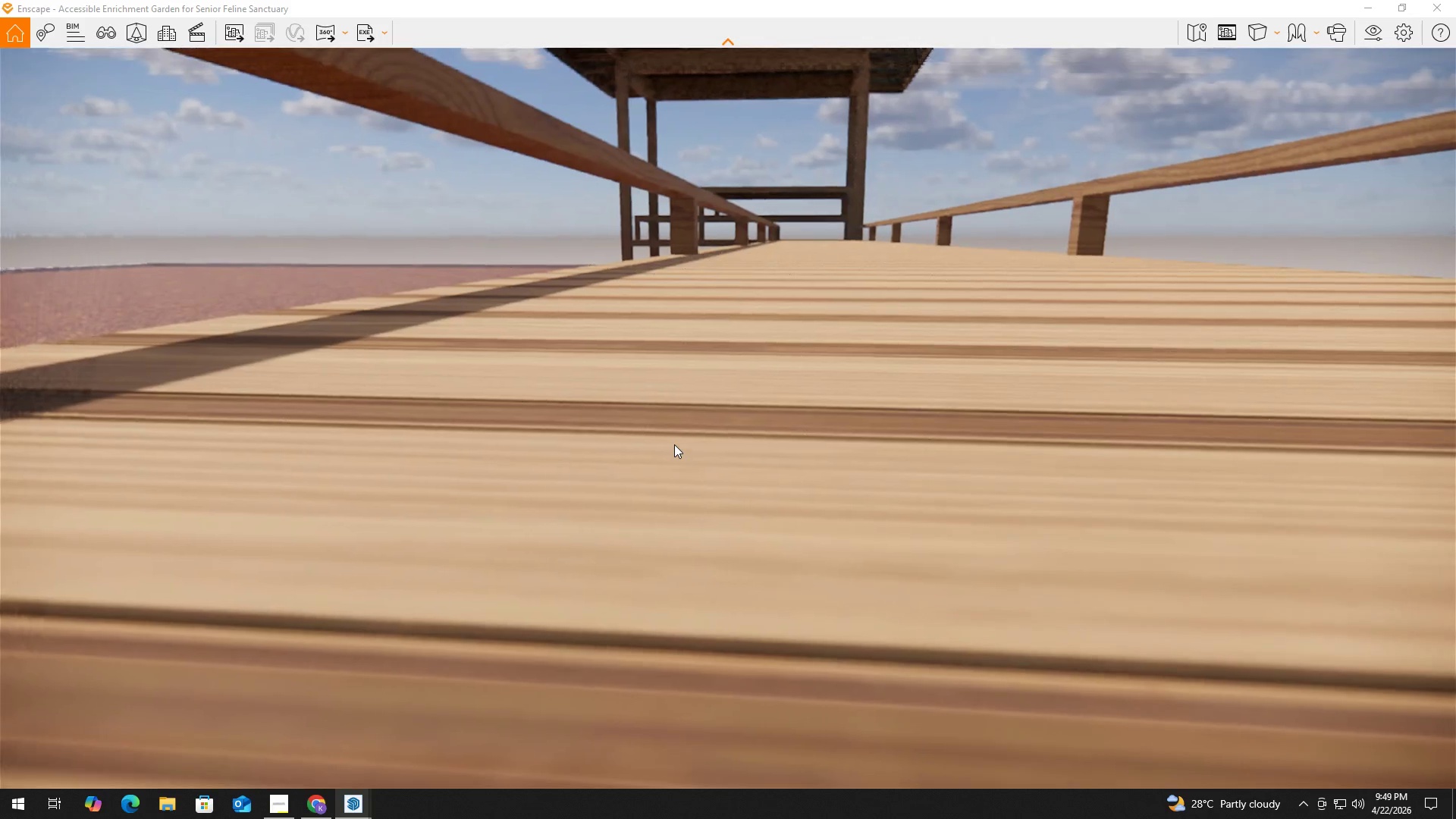 
key(W)
 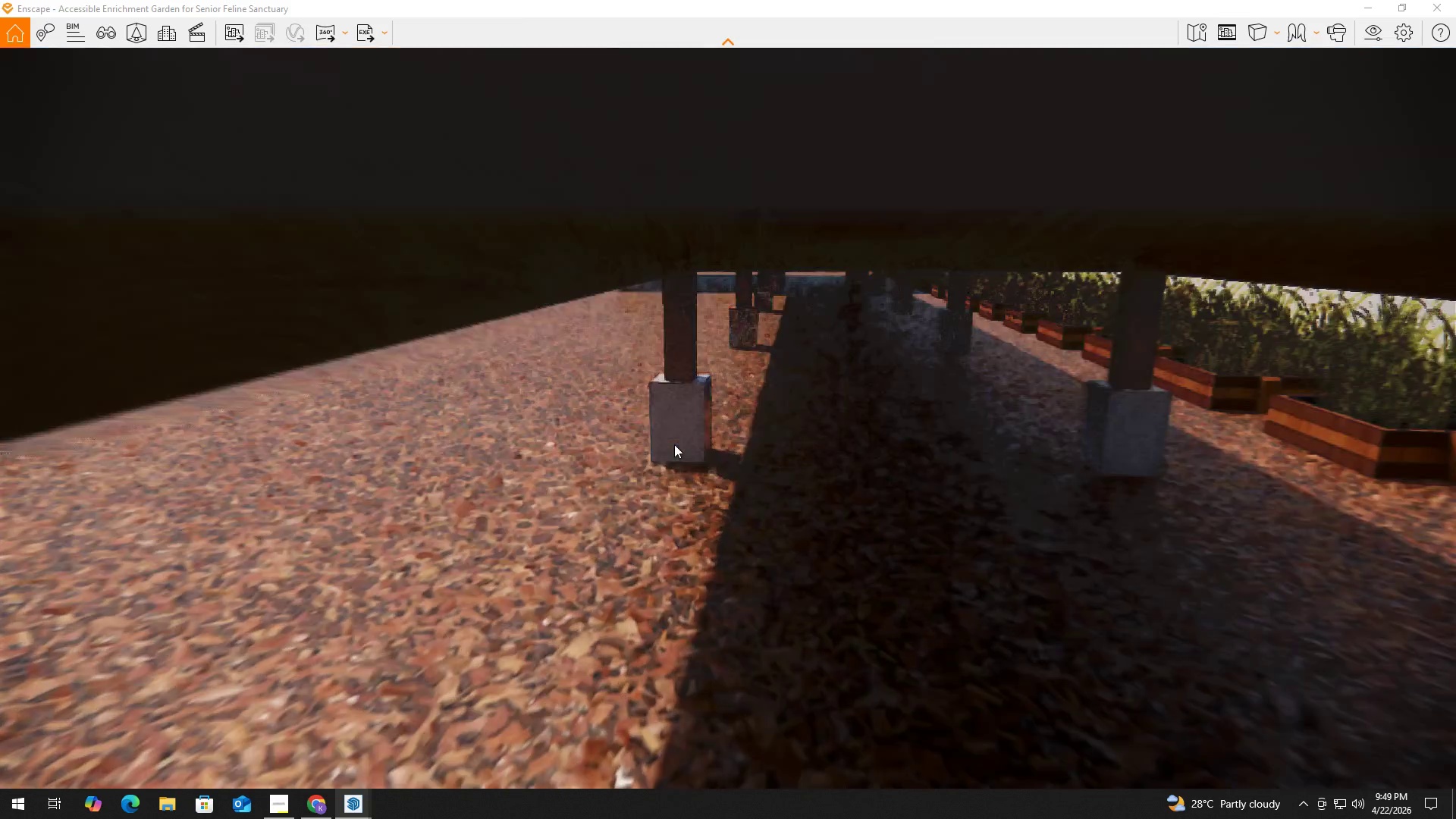 
key(Alt+AltLeft)
 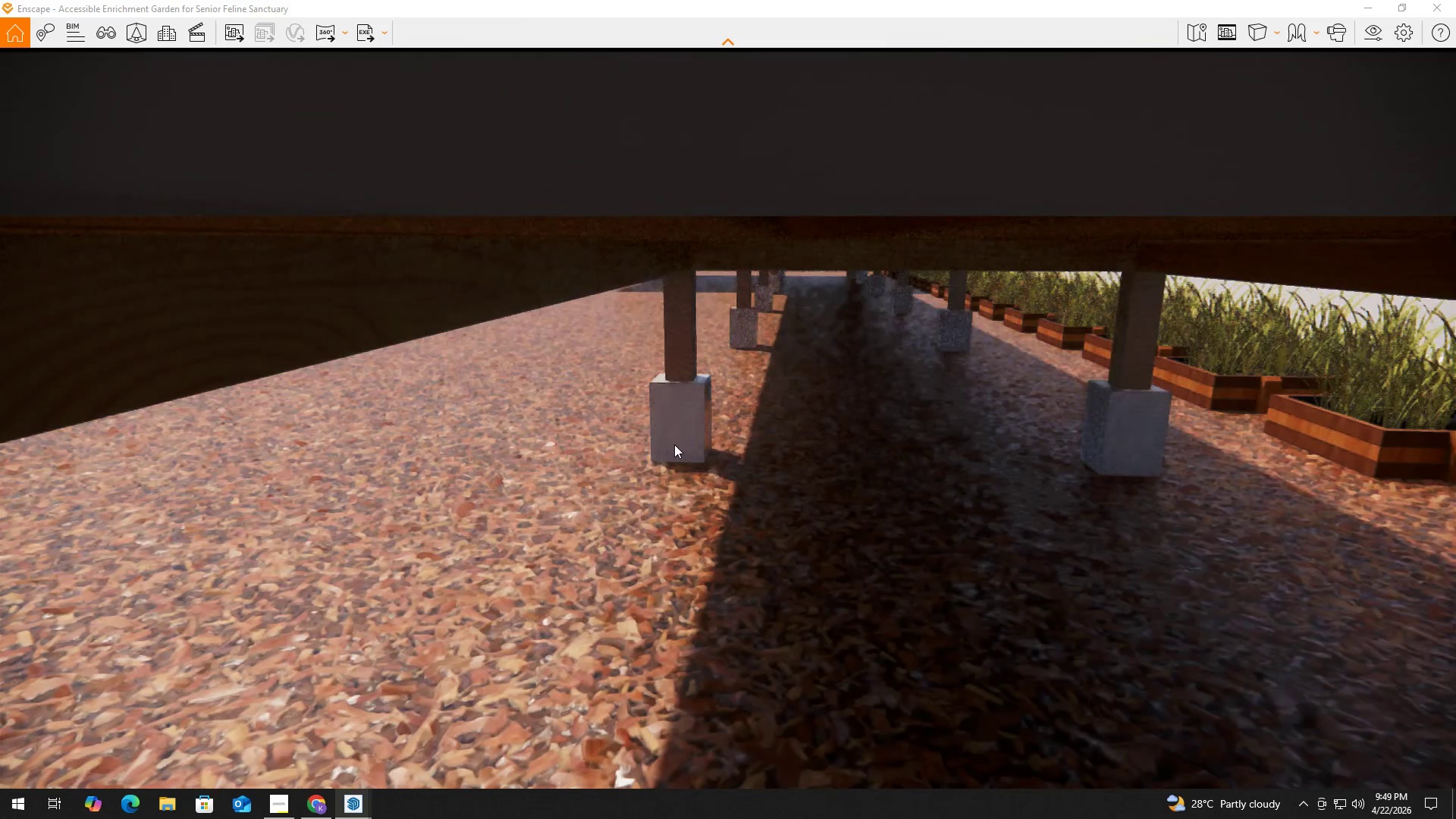 
hold_key(key=S, duration=0.53)
 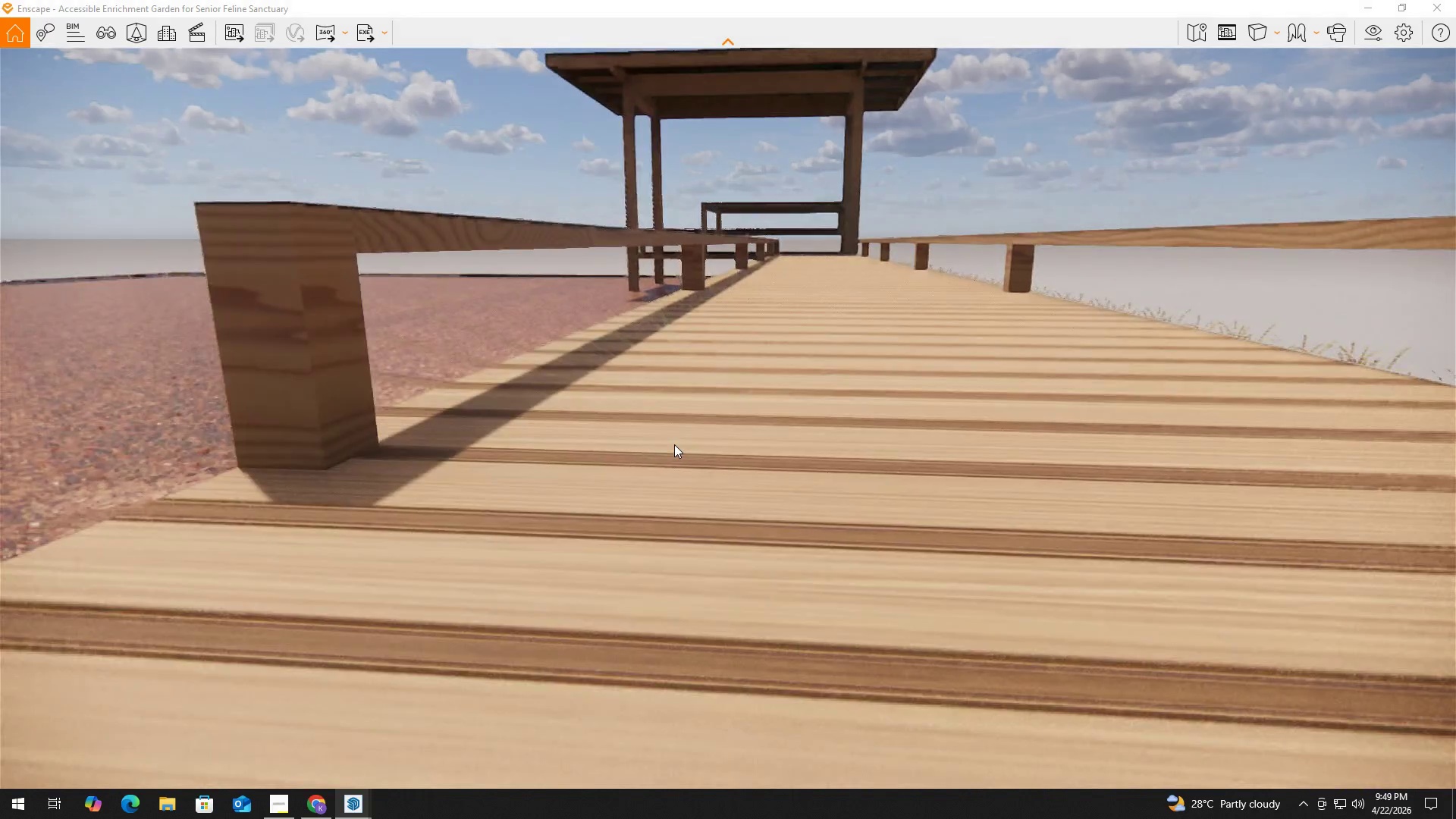 
left_click([674, 444])
 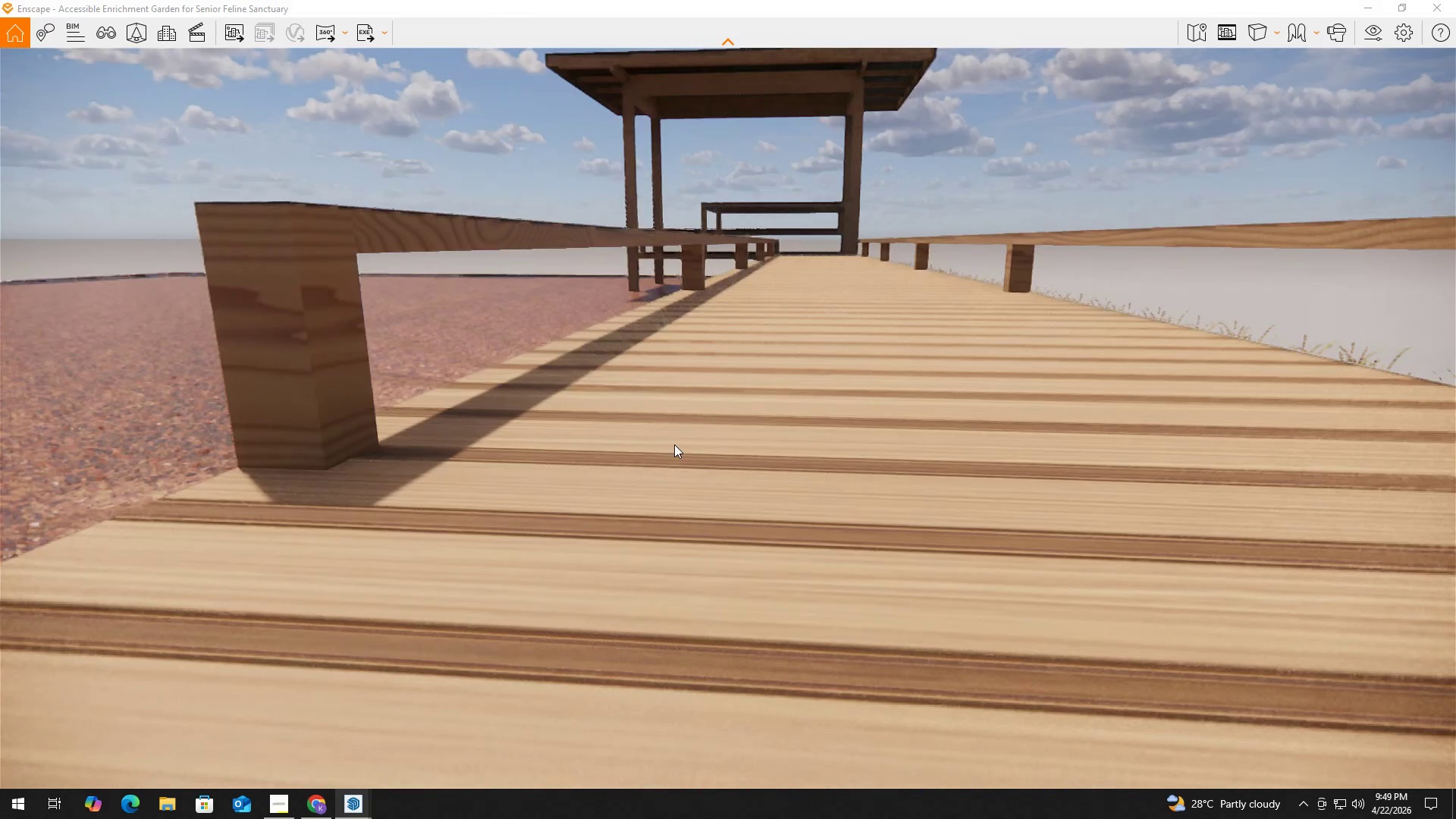 
key(Alt+Tab)
 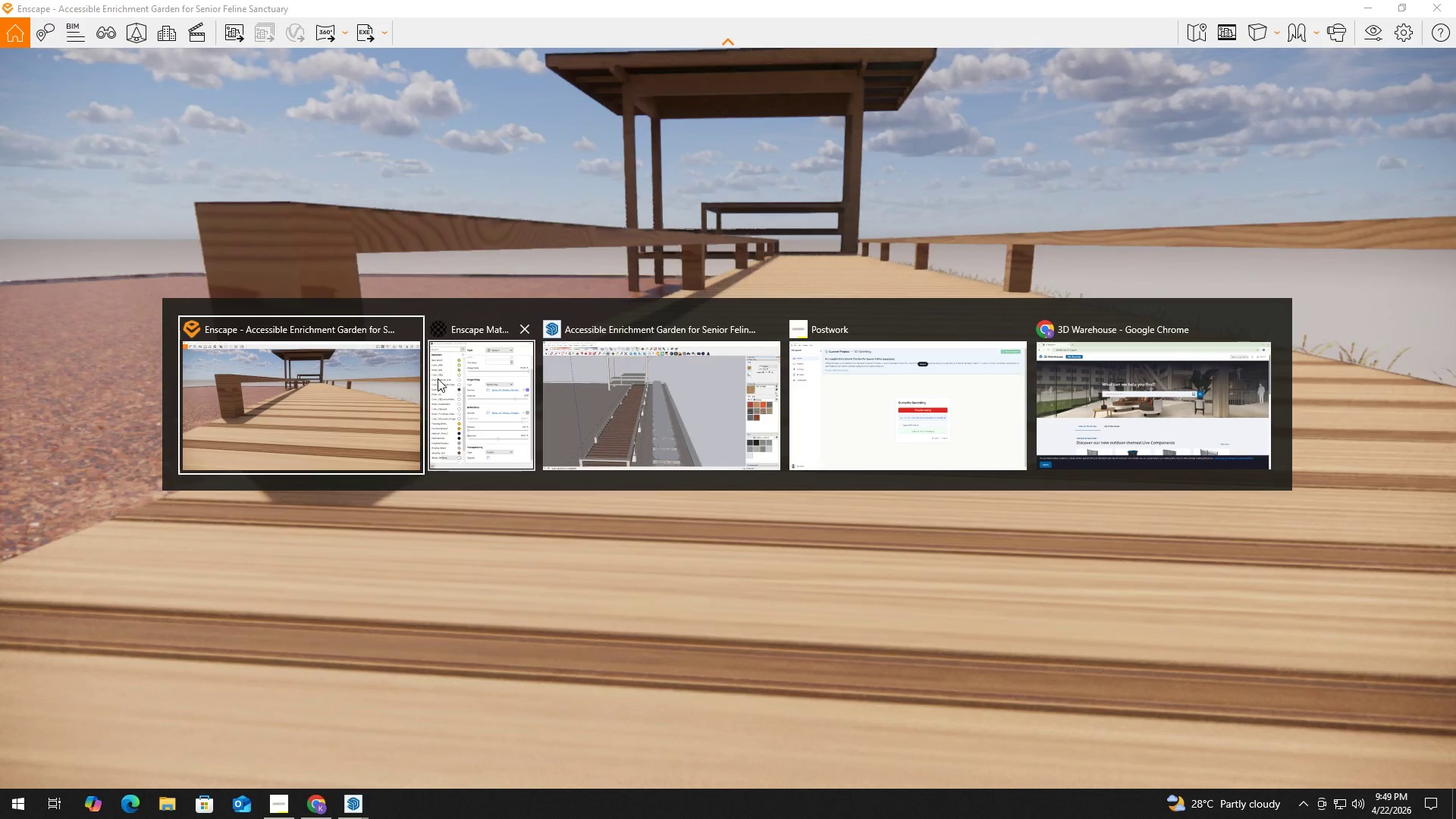 
left_click([494, 397])
 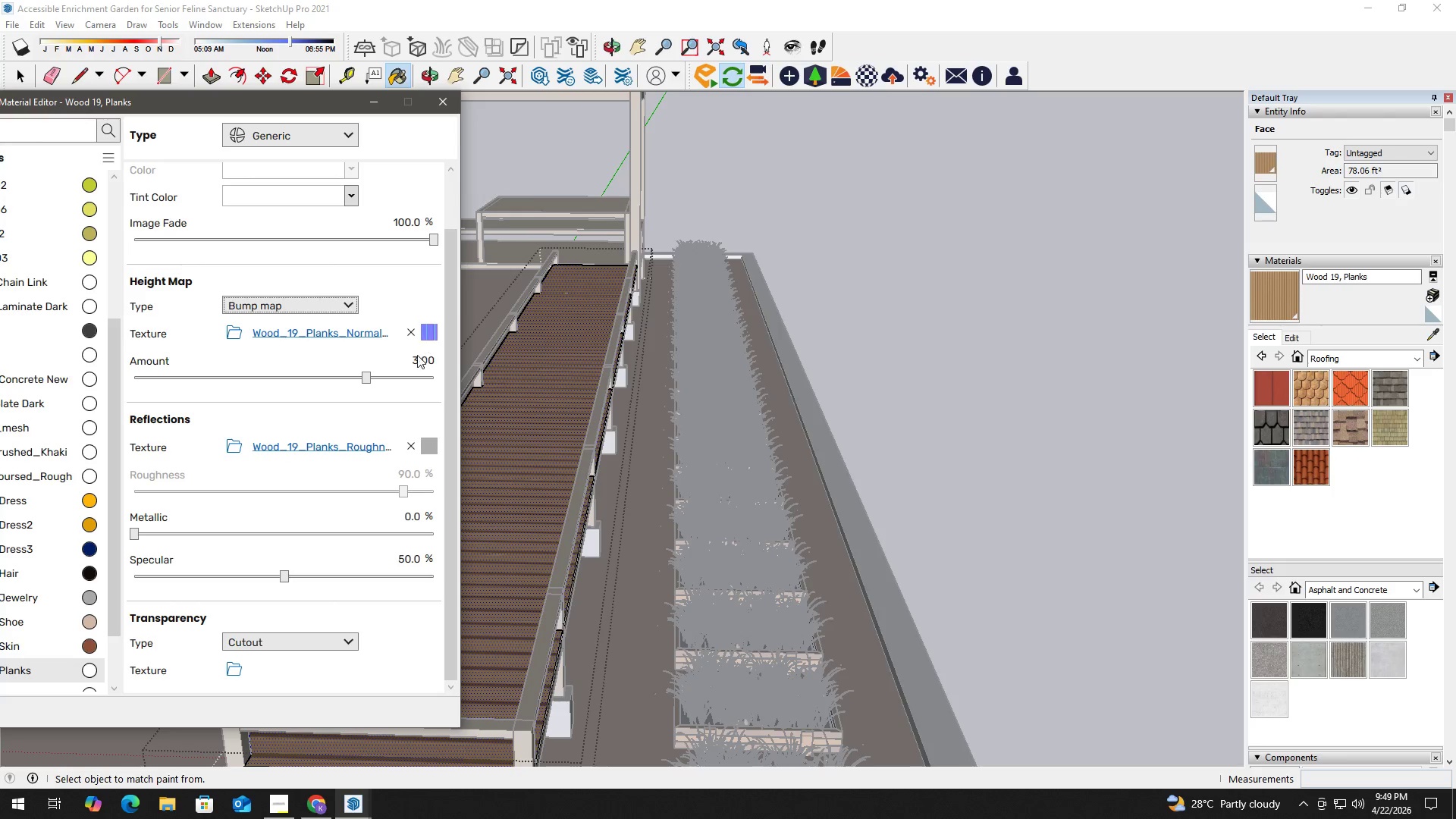 
left_click([420, 359])
 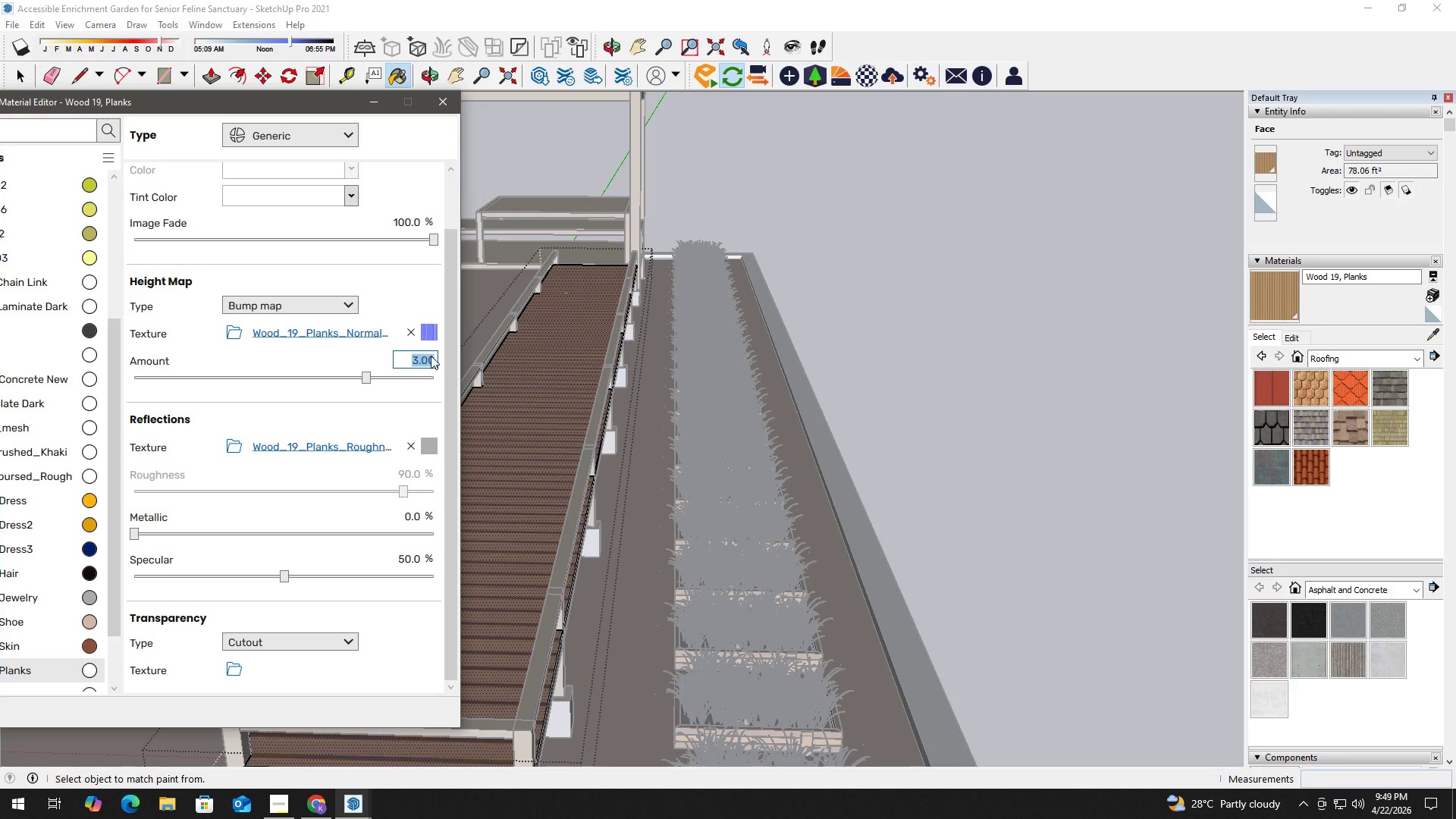 
key(Numpad5)
 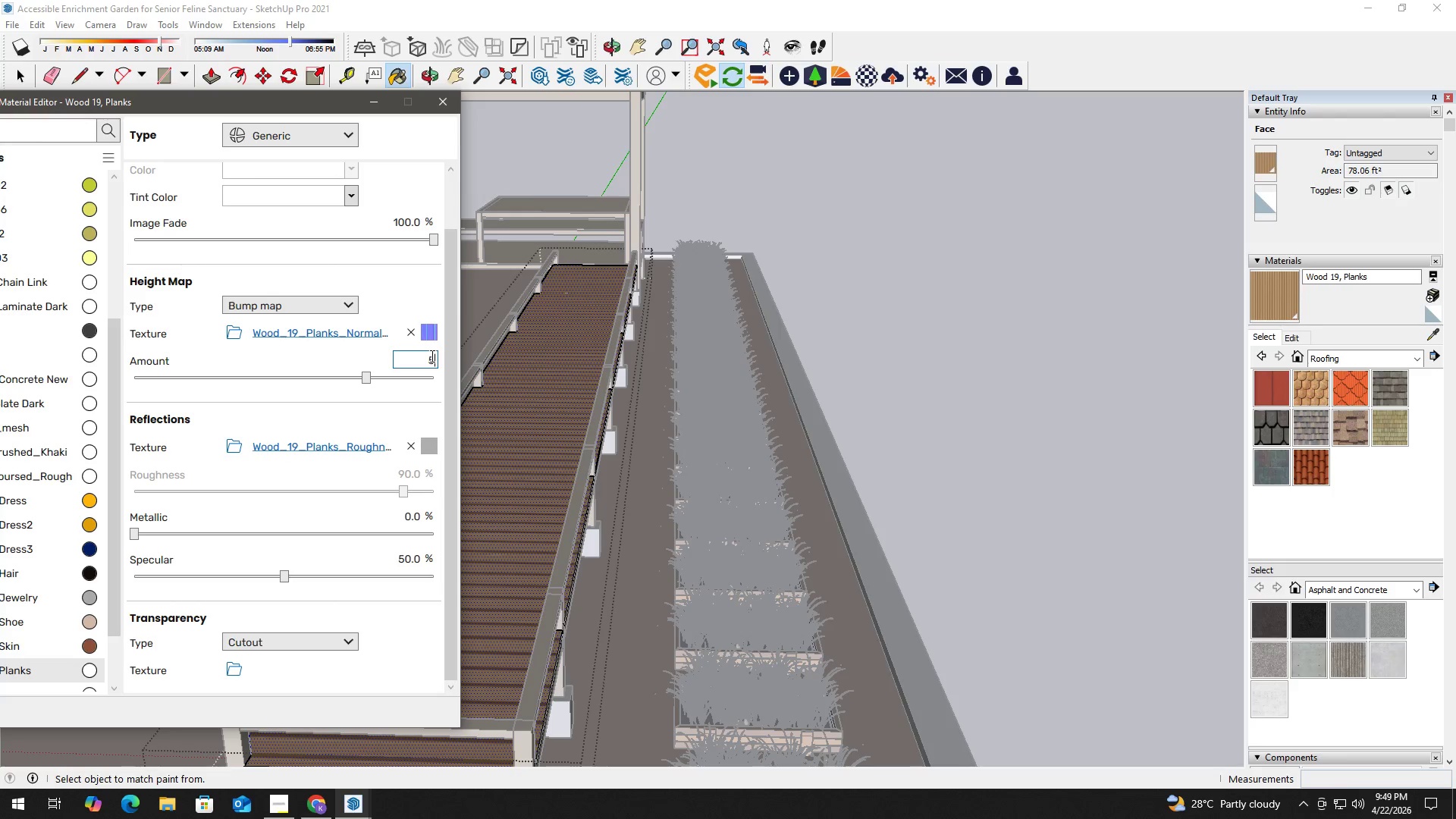 
key(NumpadEnter)
 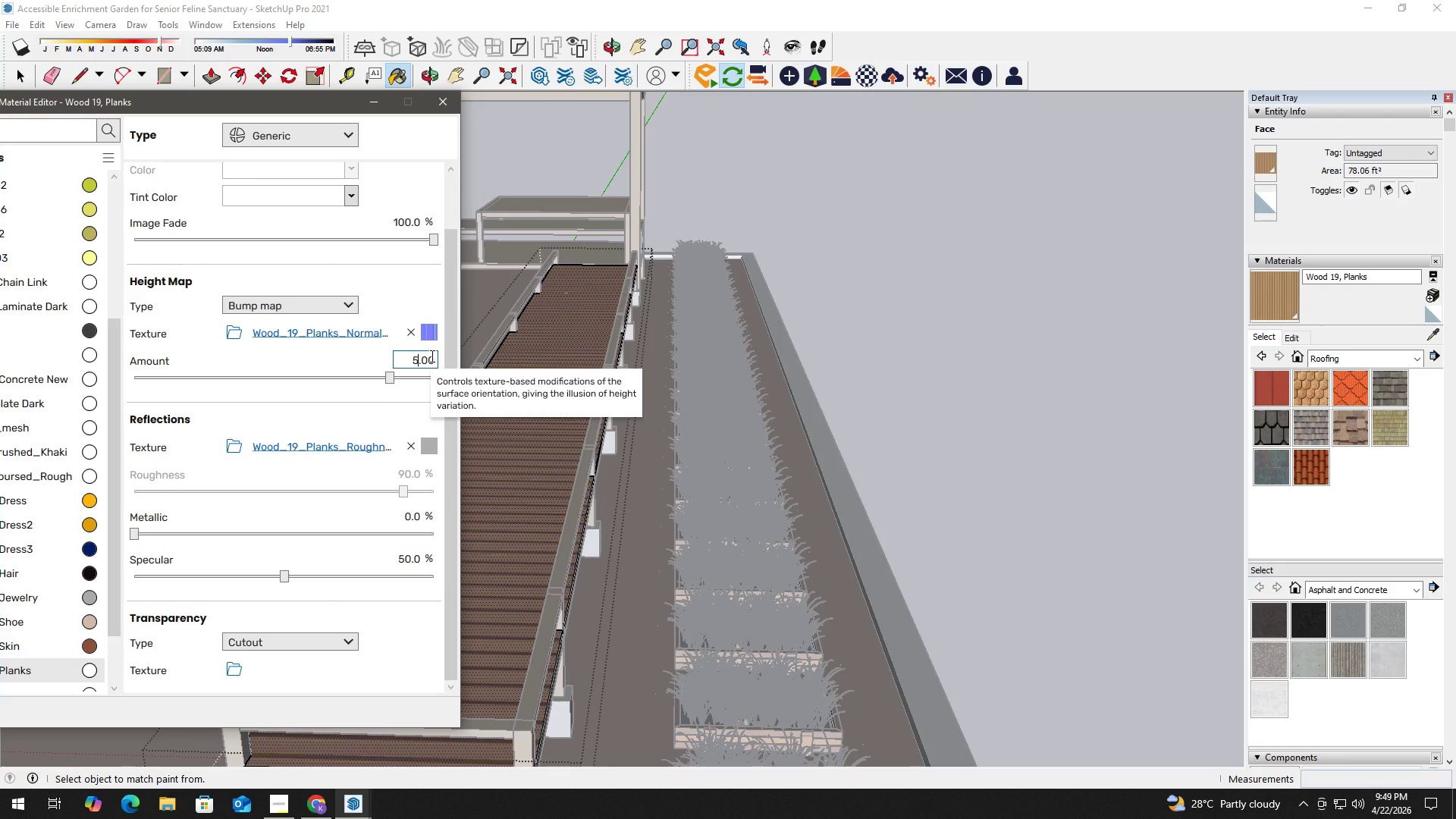 
key(Alt+Tab)
 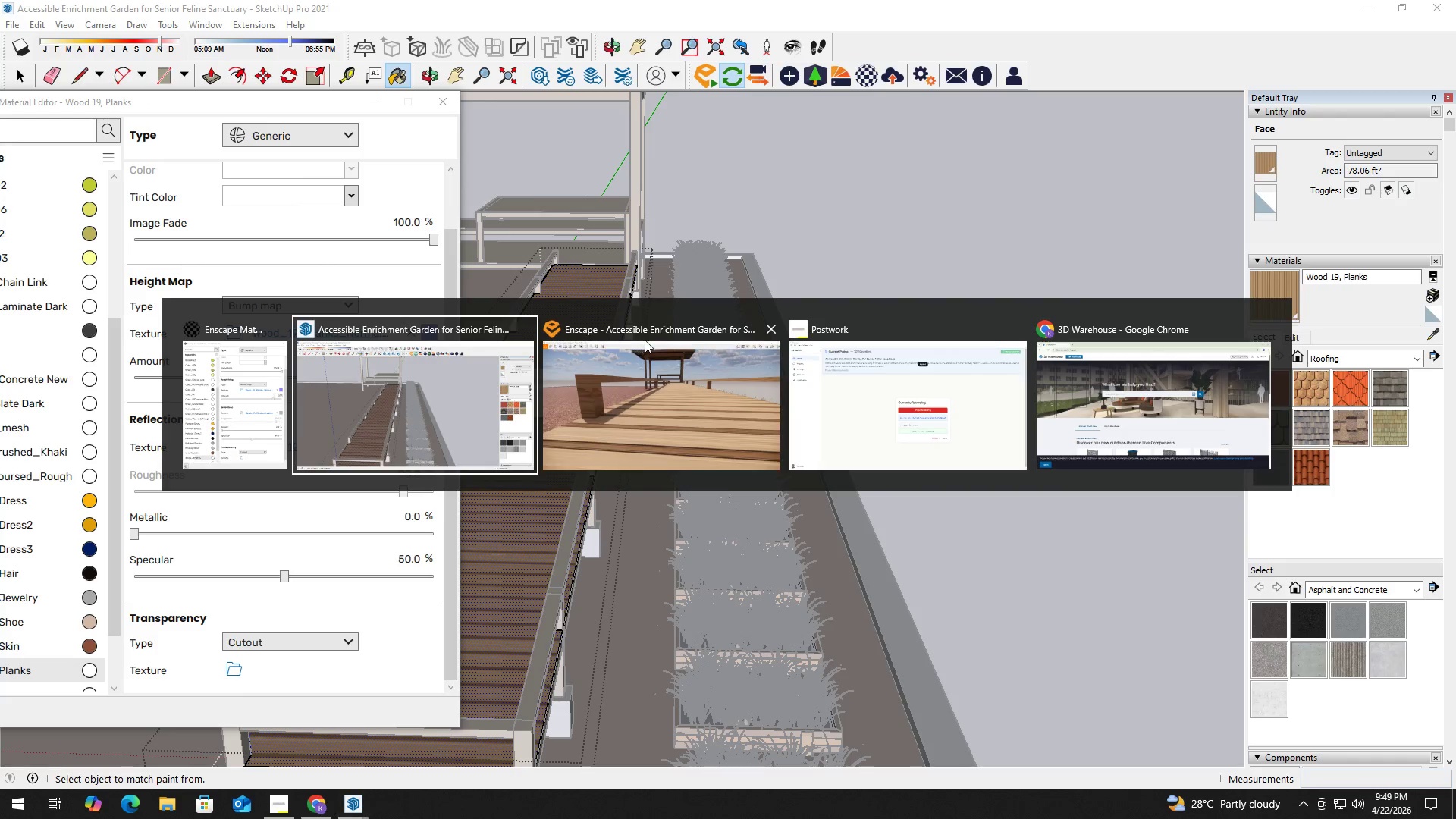 
left_click([668, 340])
 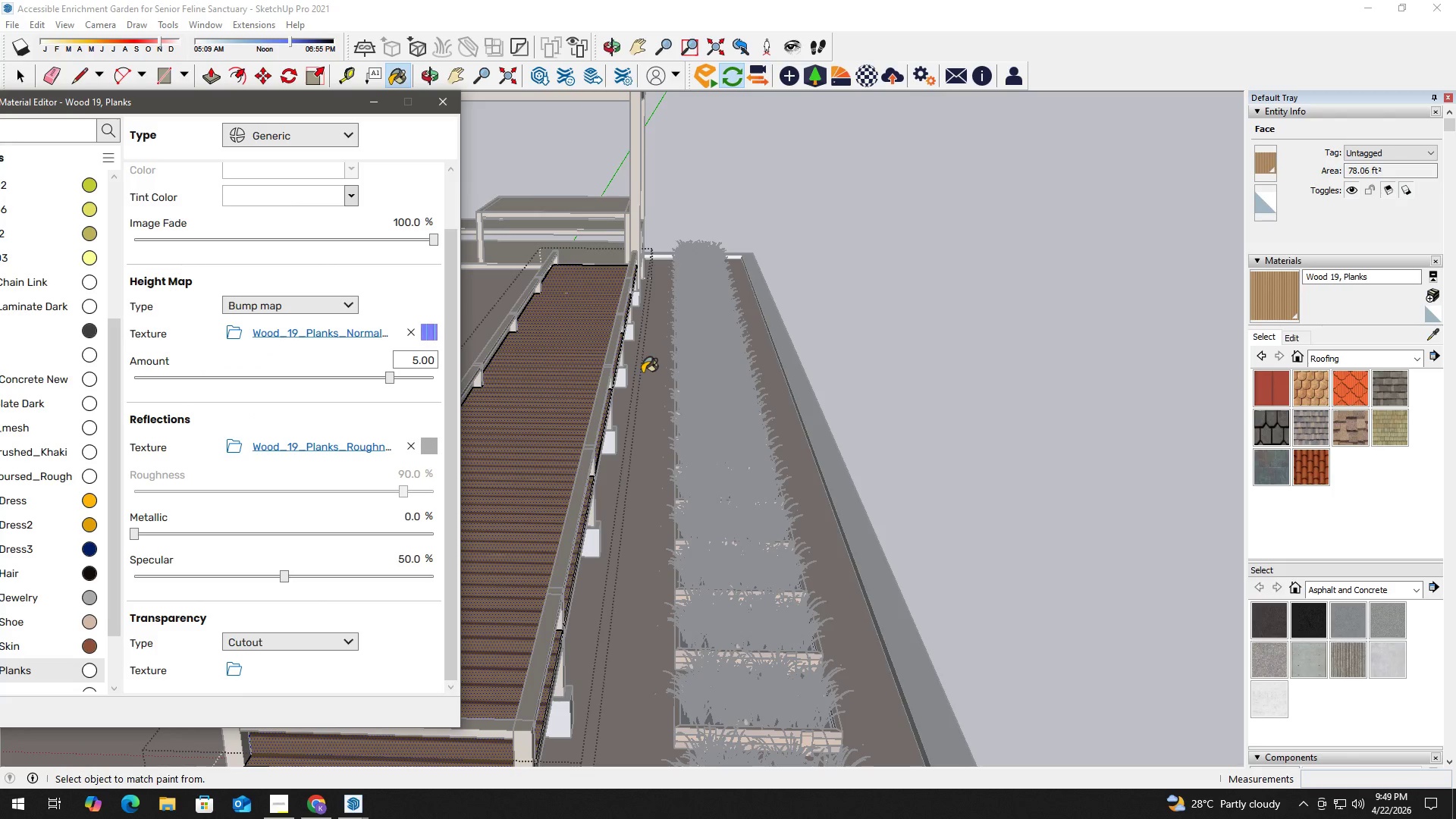 
key(Alt+Tab)
 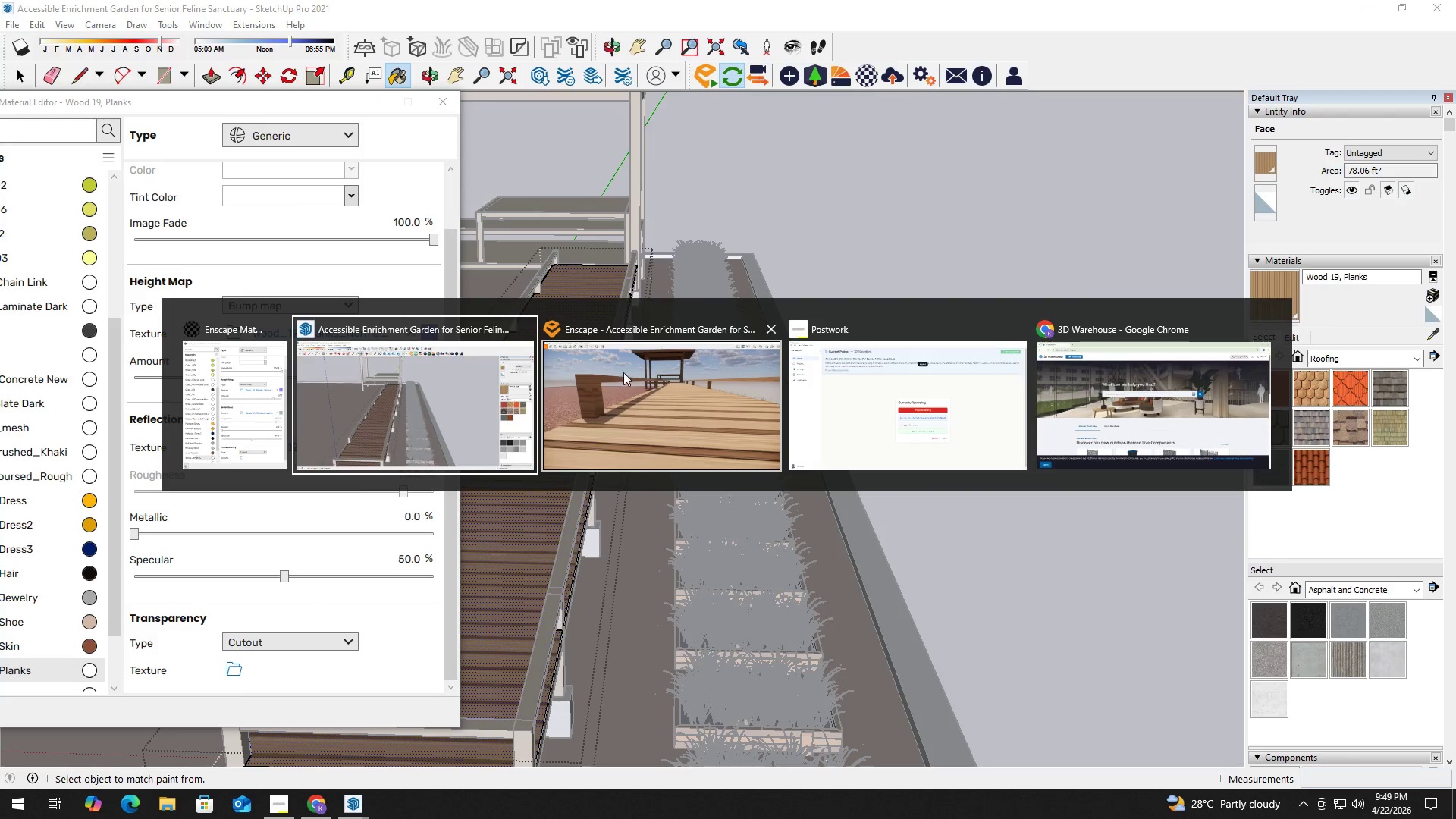 
left_click([635, 372])
 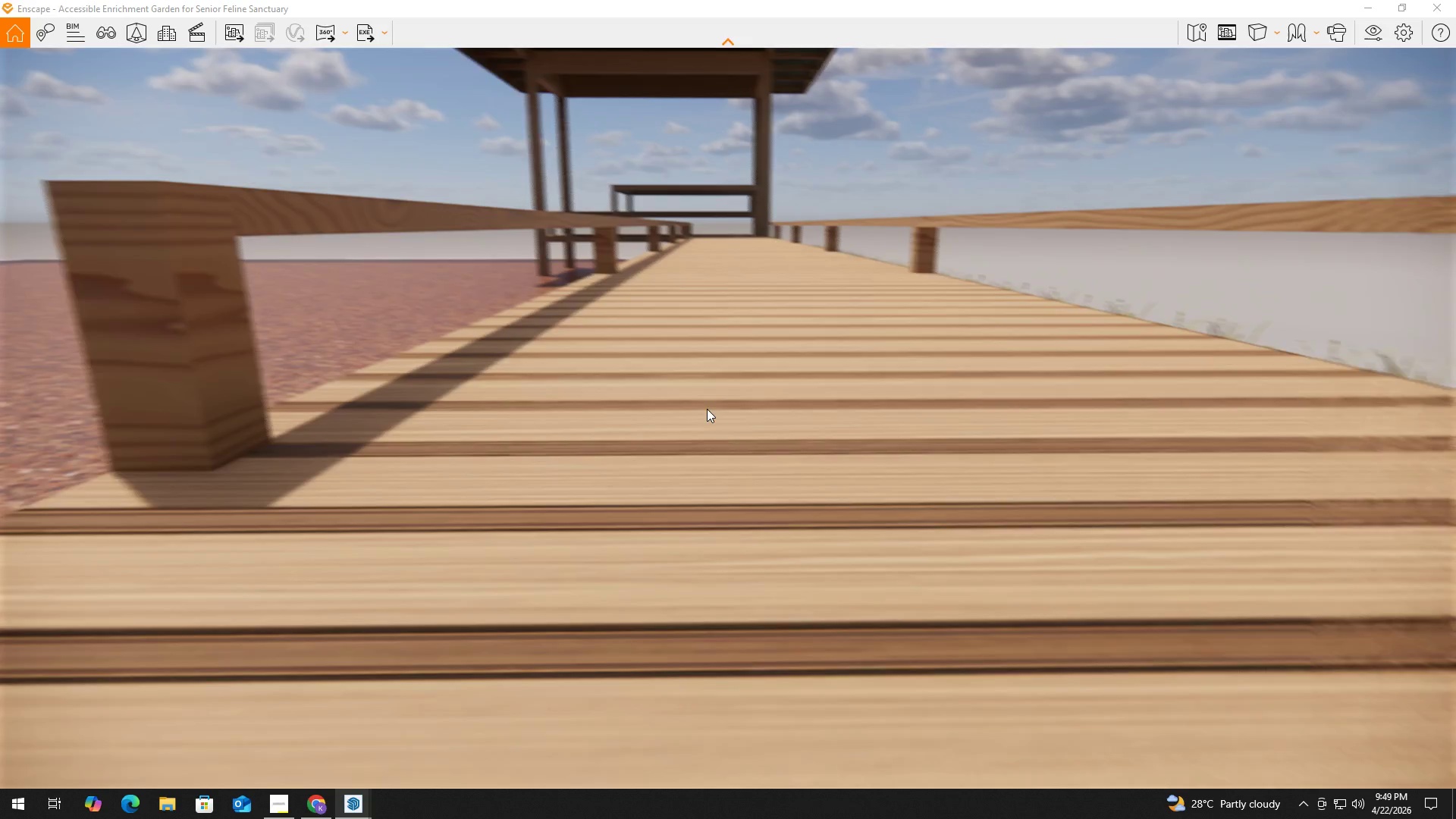 
hold_key(key=W, duration=1.66)
 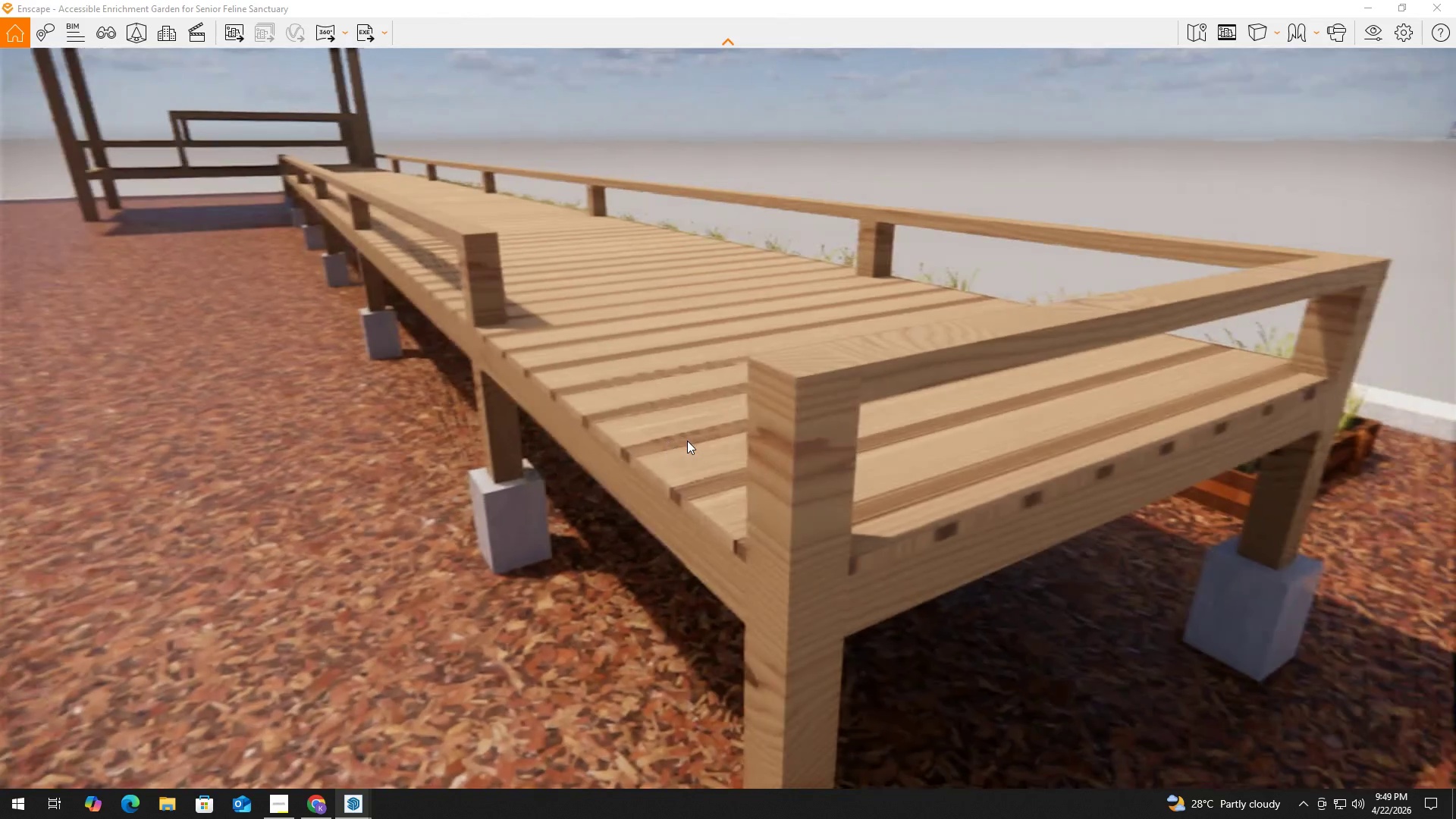 
scroll: coordinate [708, 443], scroll_direction: down, amount: 6.0
 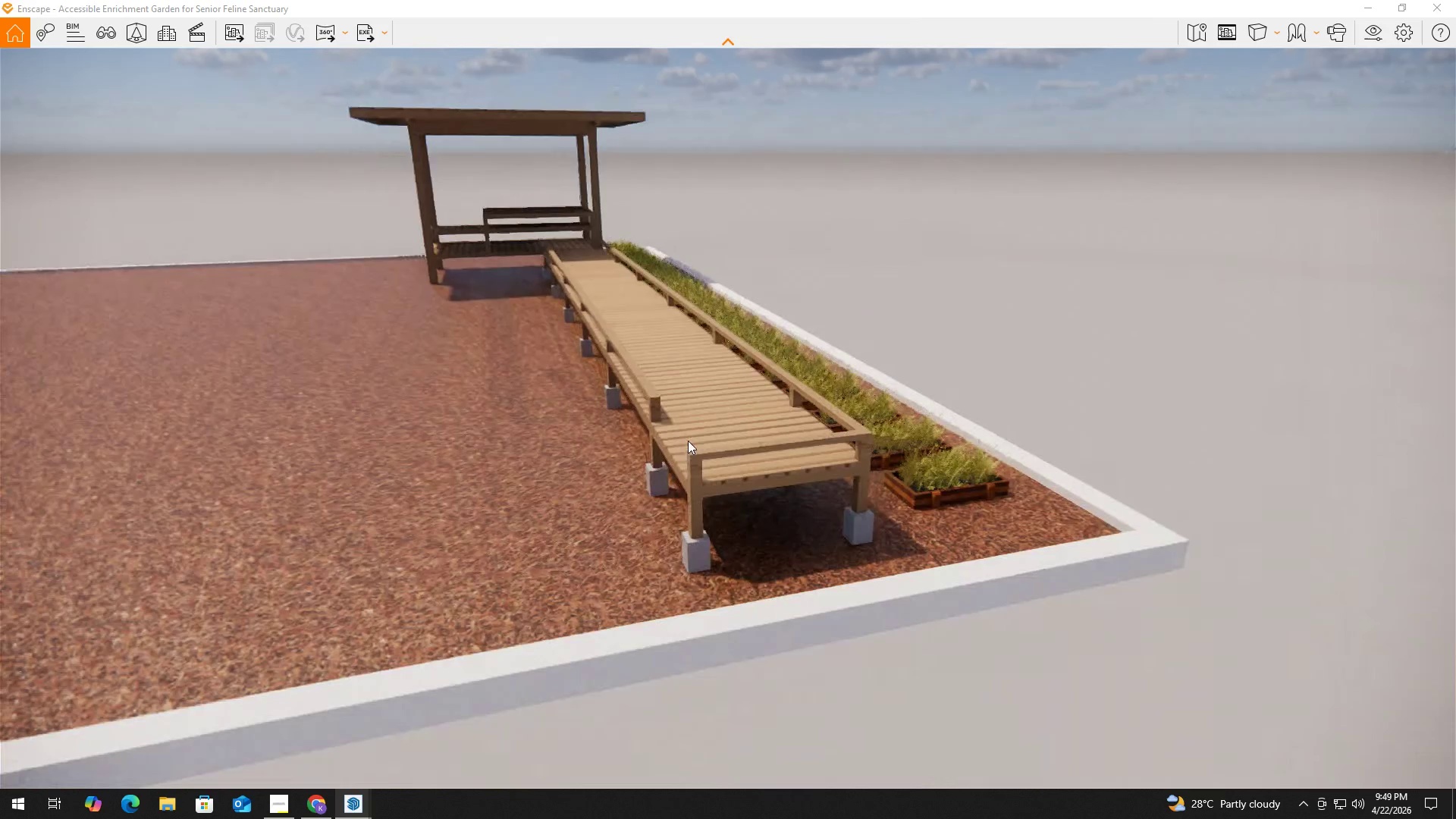 
type(aaaww)
 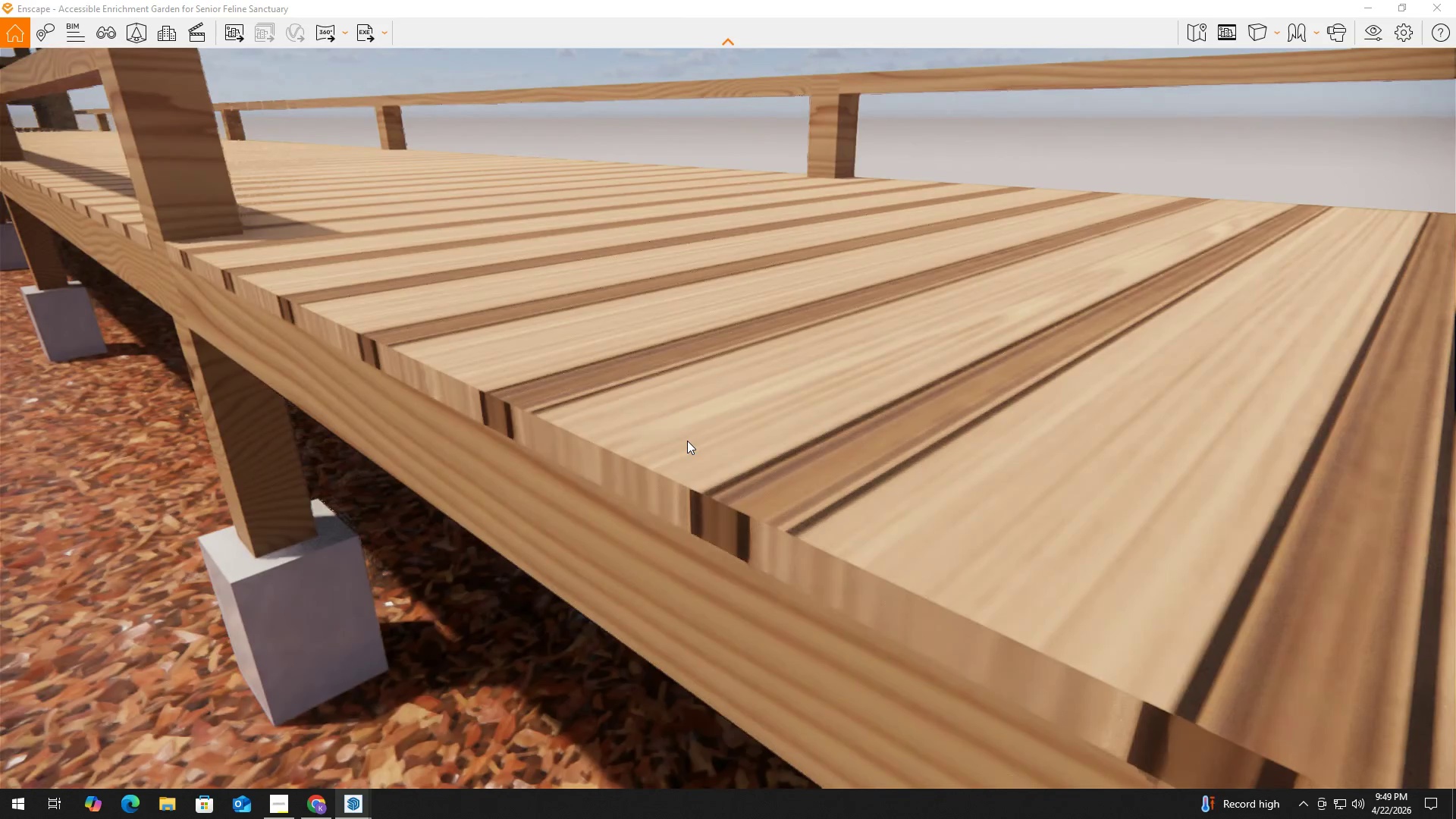 
hold_key(key=S, duration=2.03)
 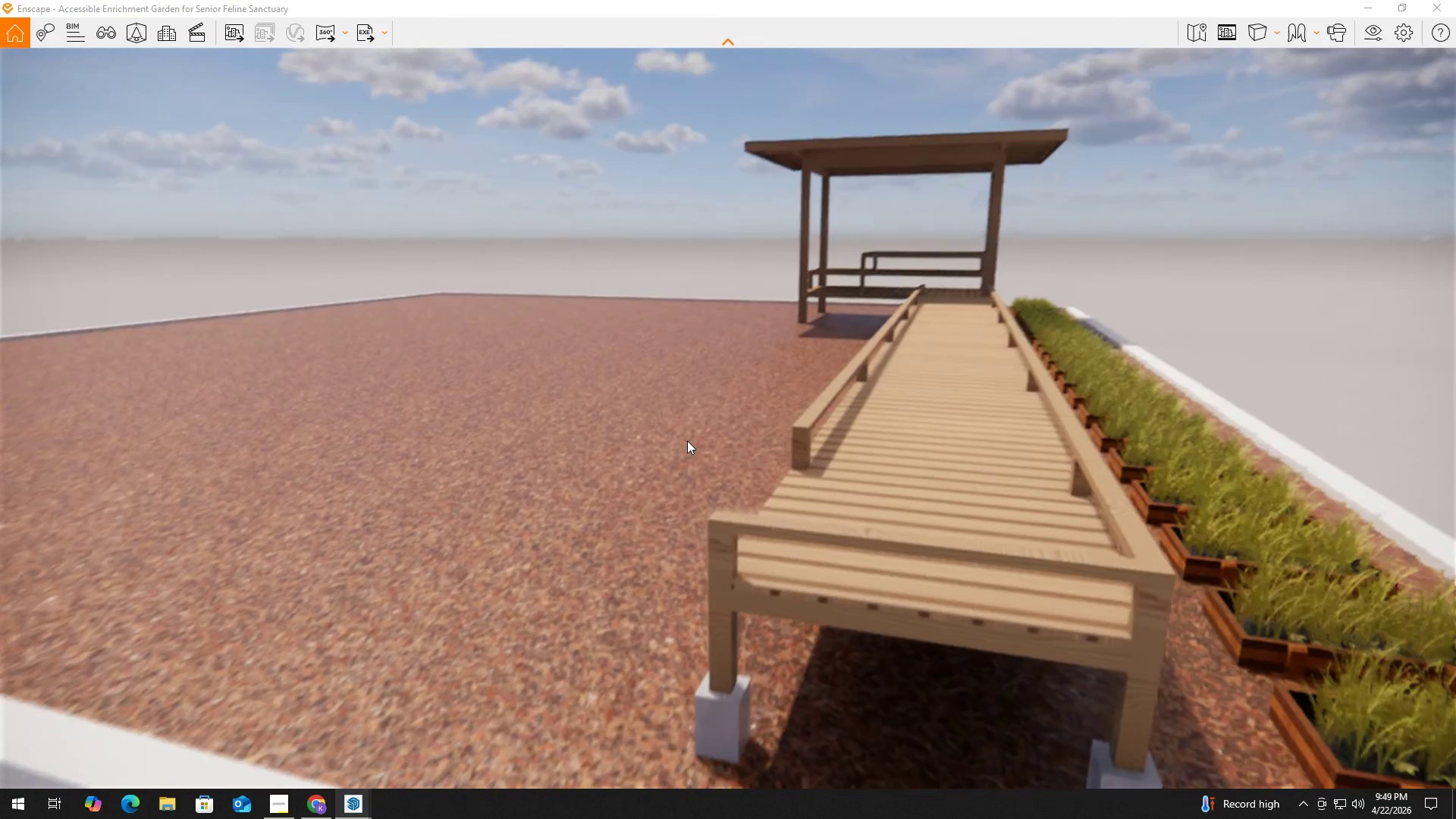 
hold_key(key=D, duration=1.26)
 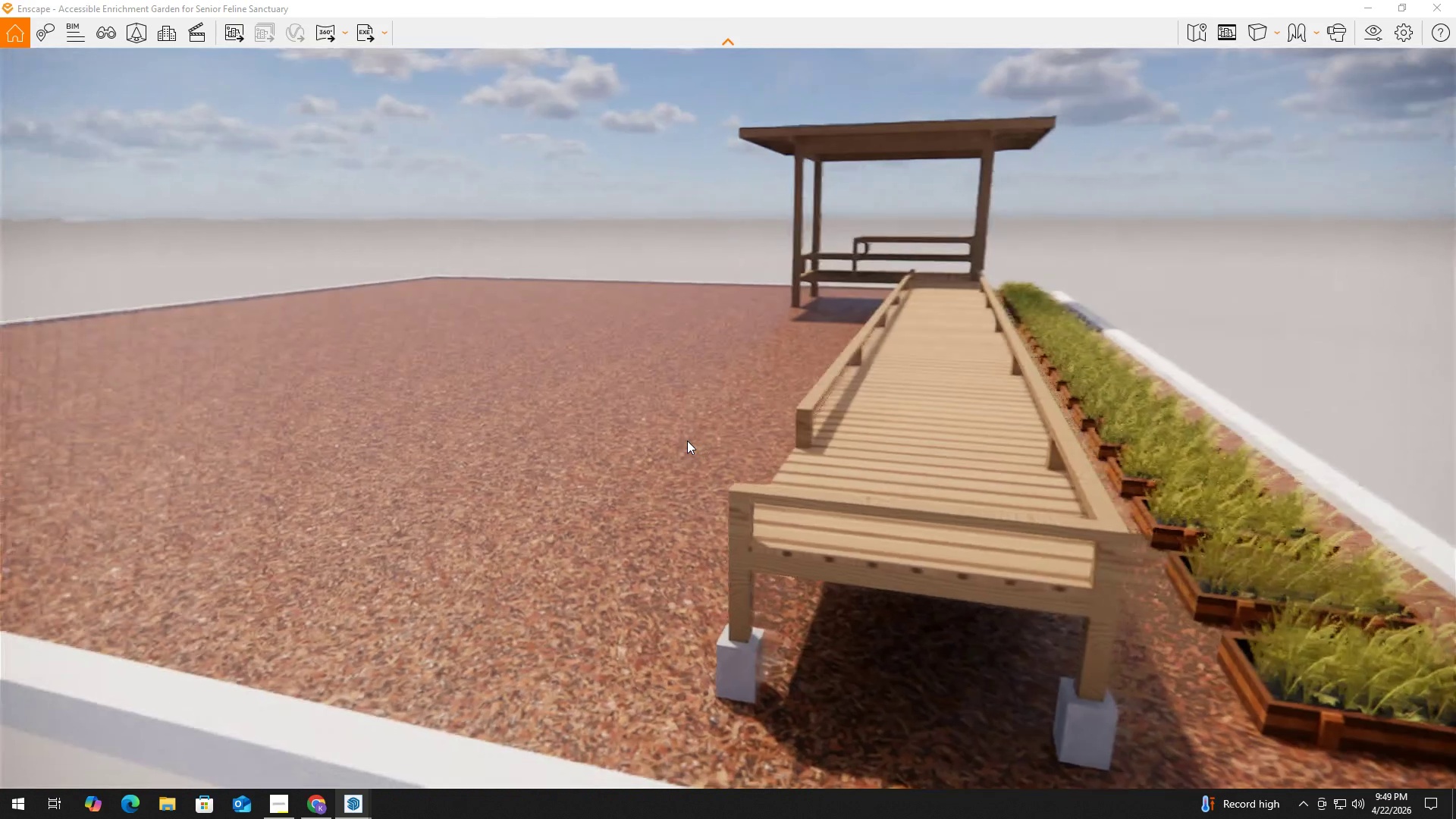 
hold_key(key=W, duration=2.55)
 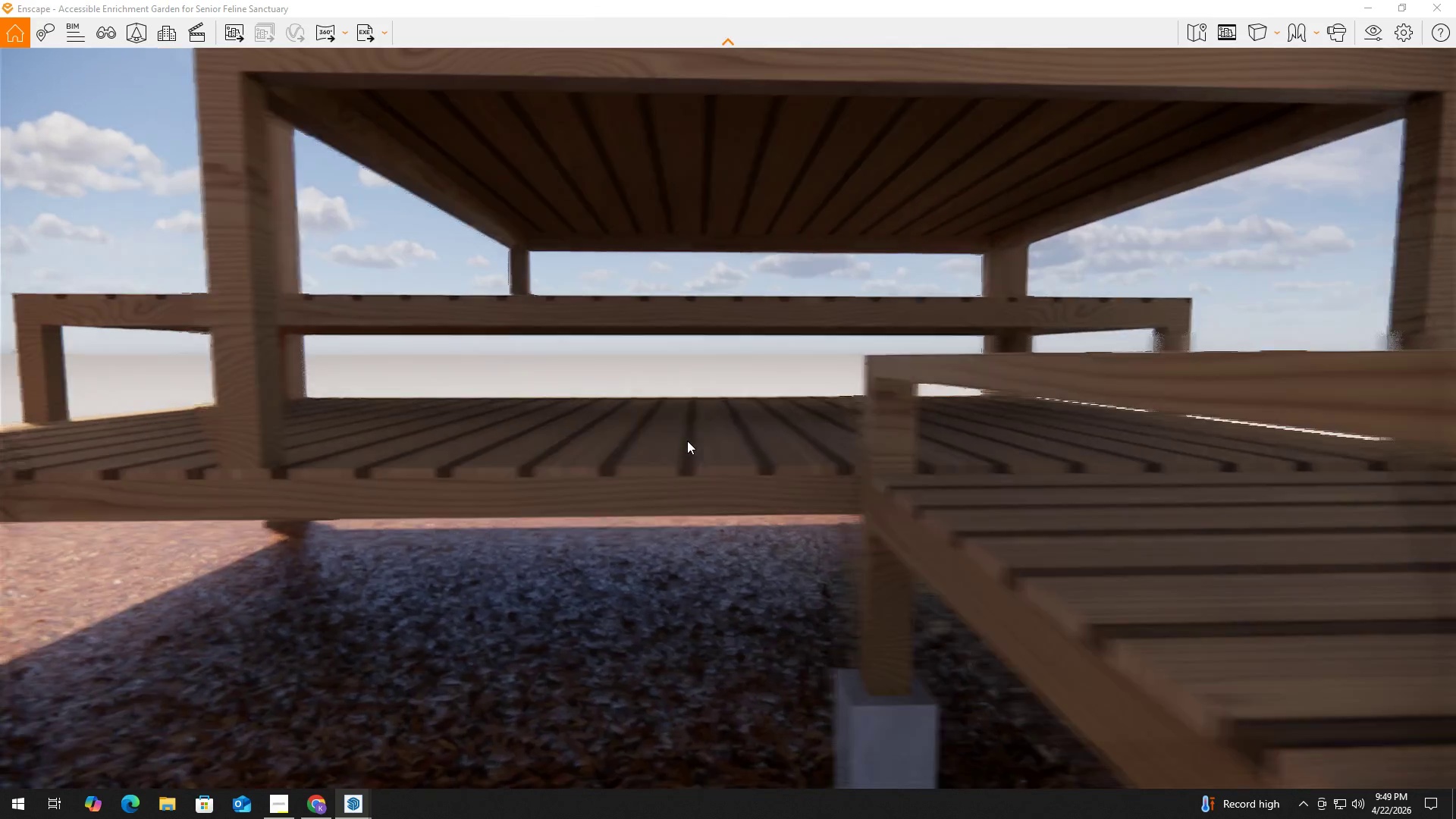 
hold_key(key=ShiftLeft, duration=0.39)
 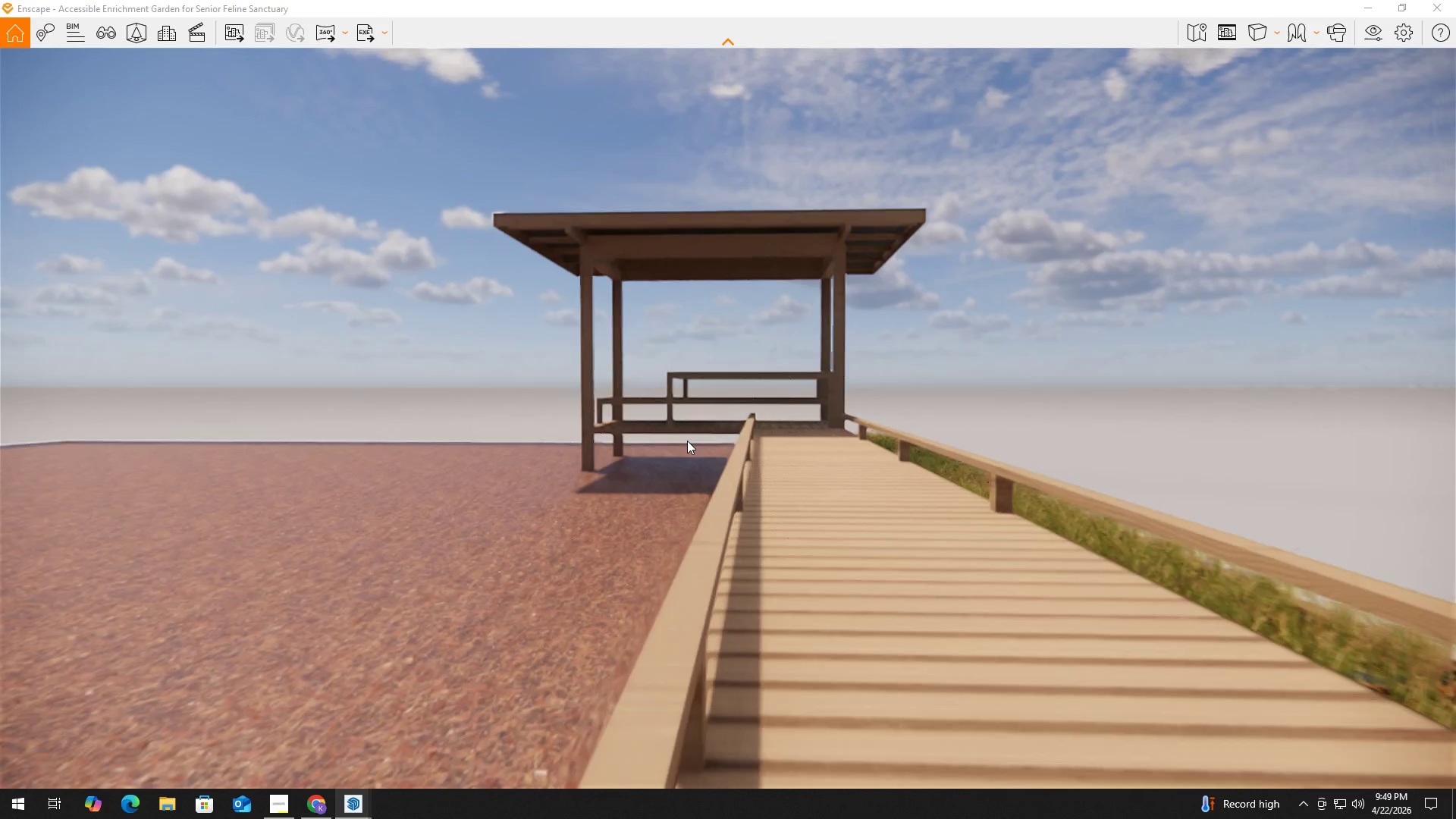 
hold_key(key=ShiftLeft, duration=0.94)
 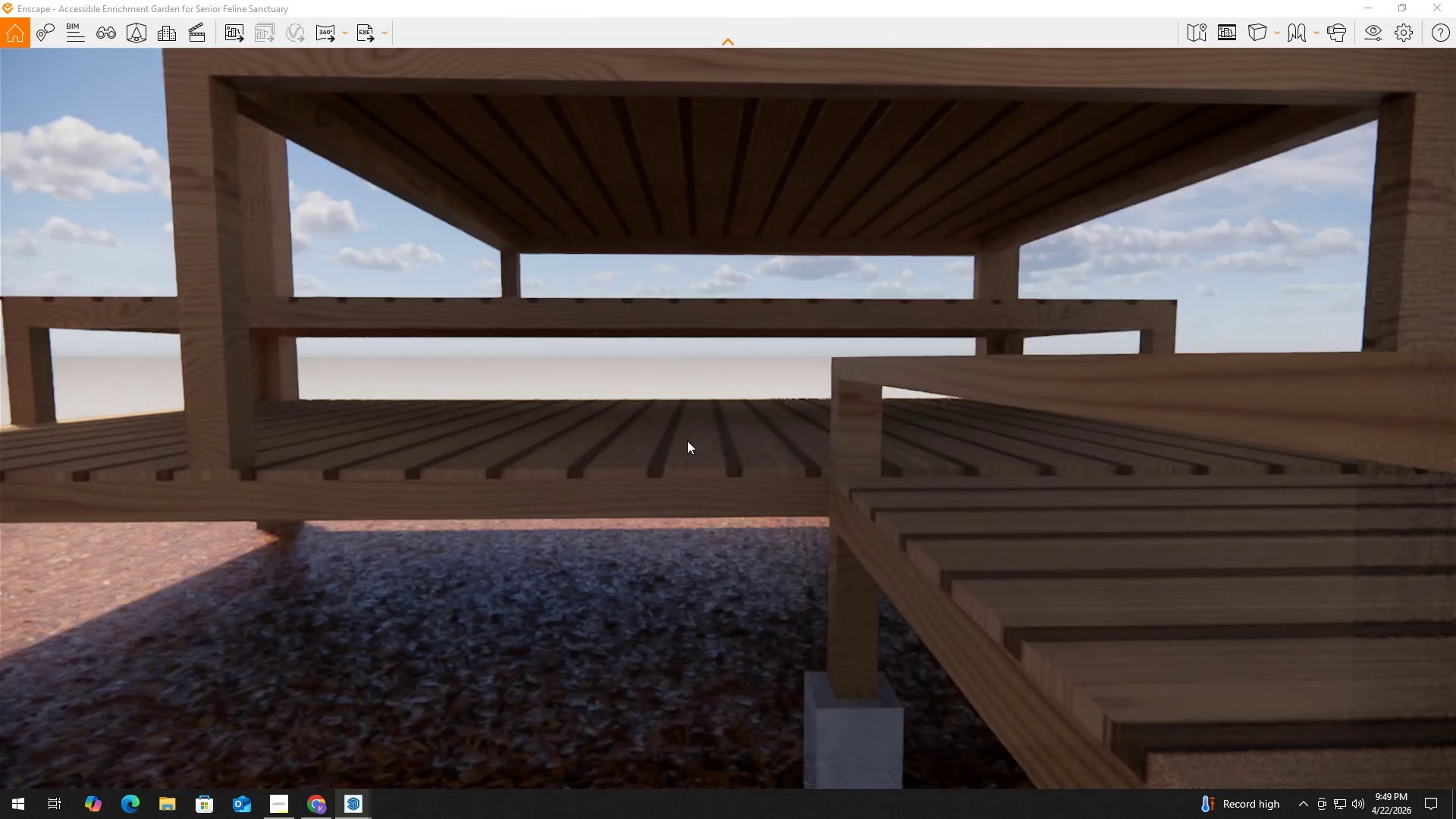 
hold_key(key=ShiftLeft, duration=1.33)
 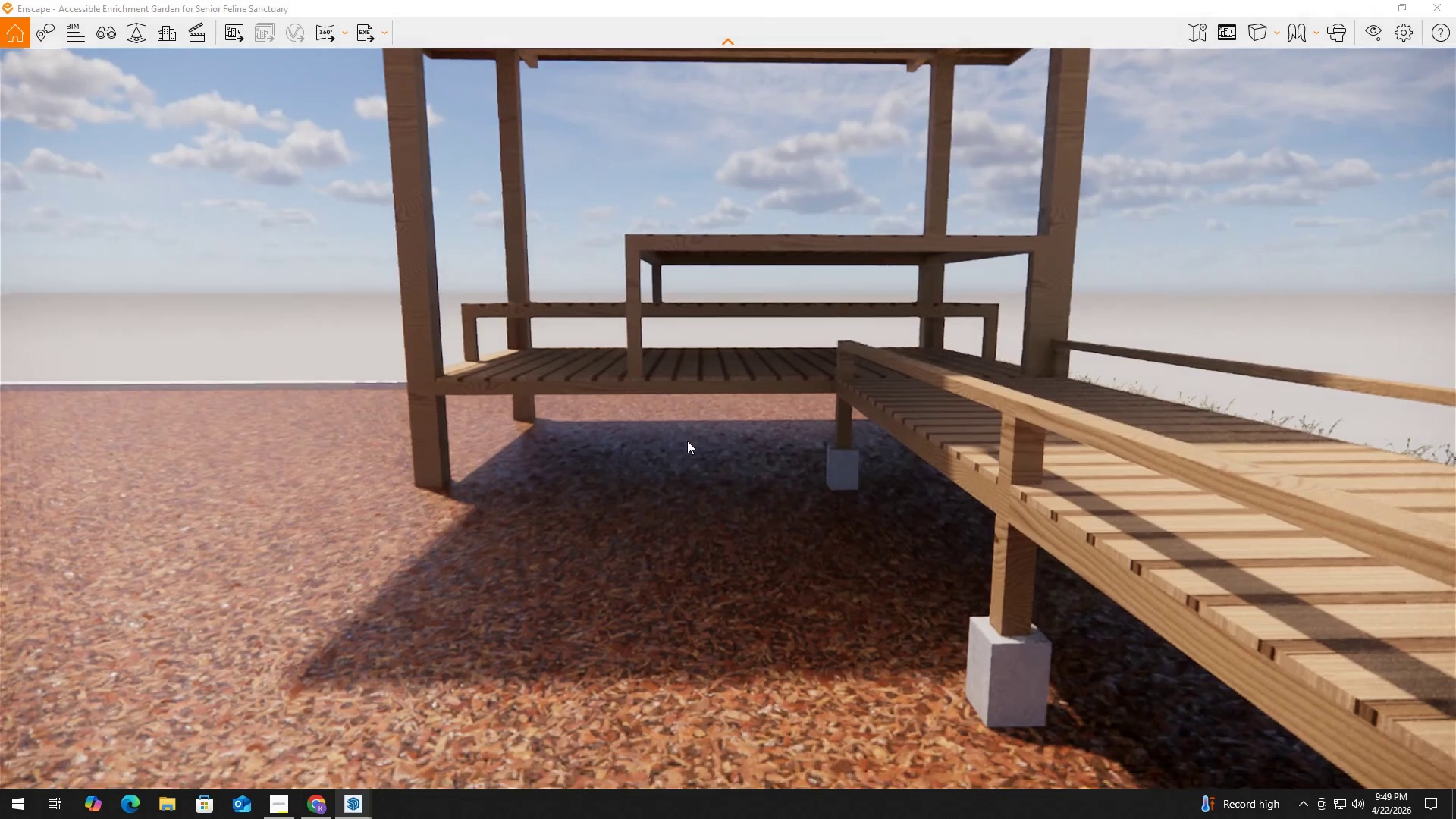 
key(A)
 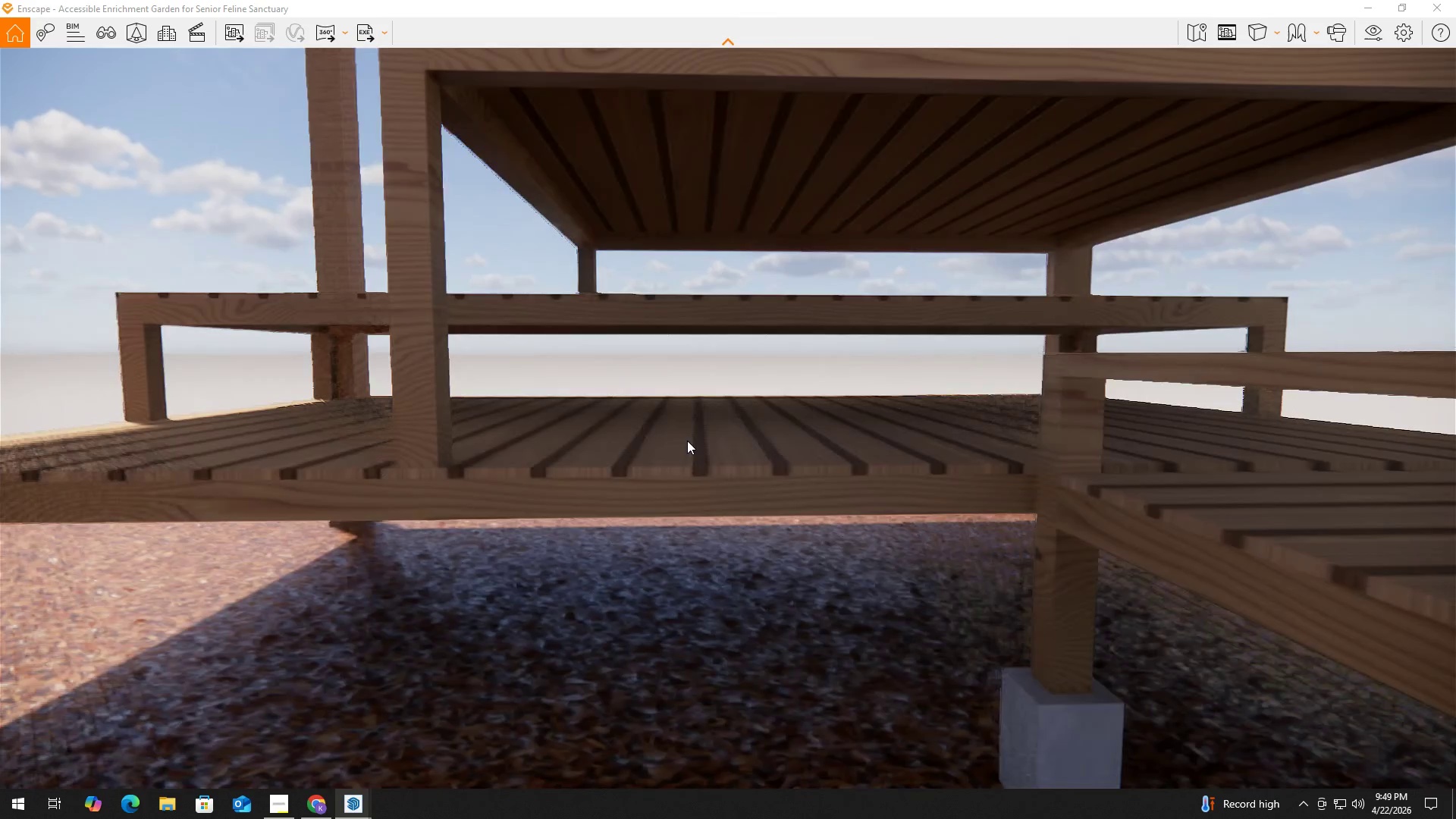 
hold_key(key=S, duration=0.45)
 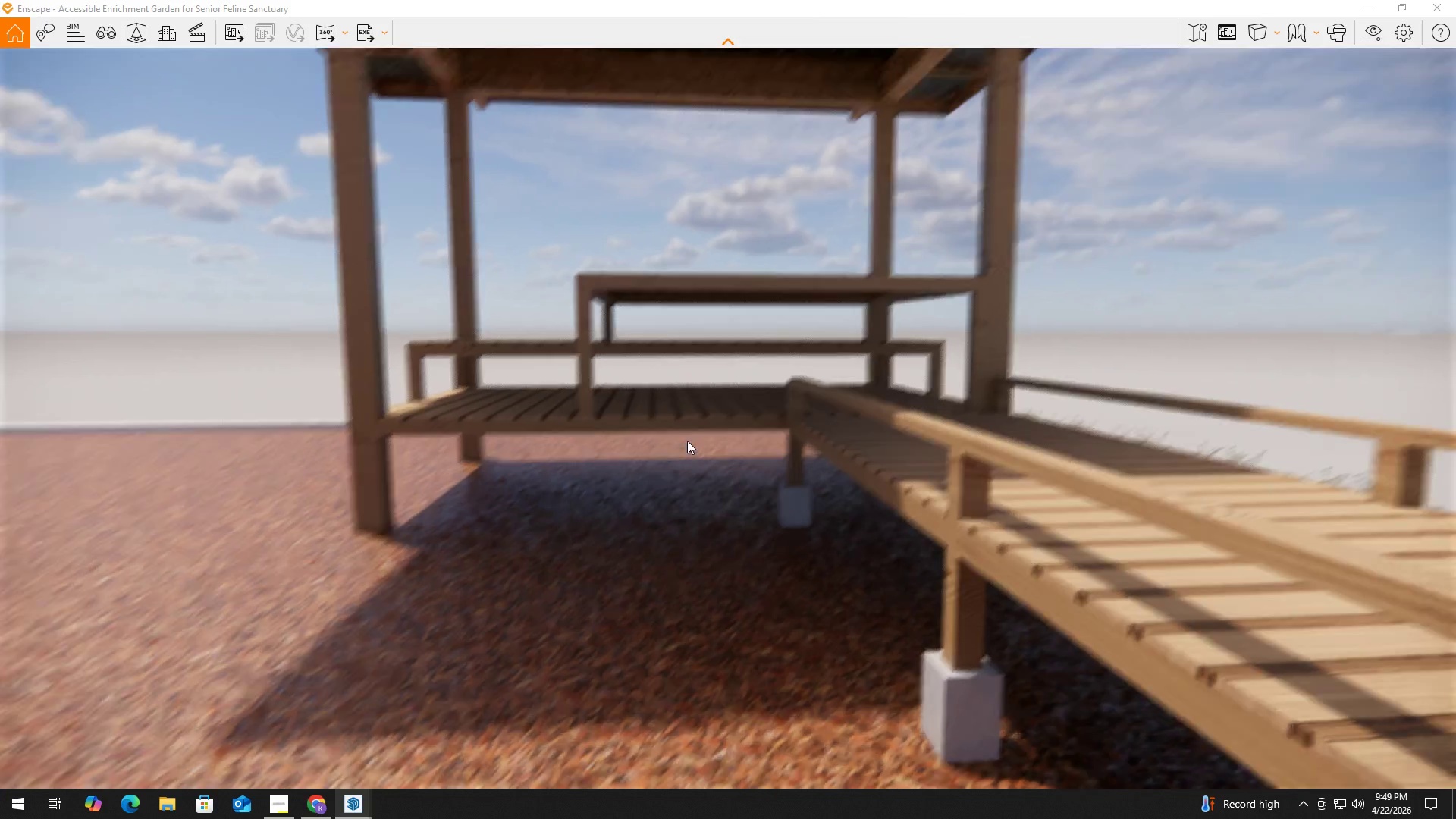 
hold_key(key=W, duration=0.38)
 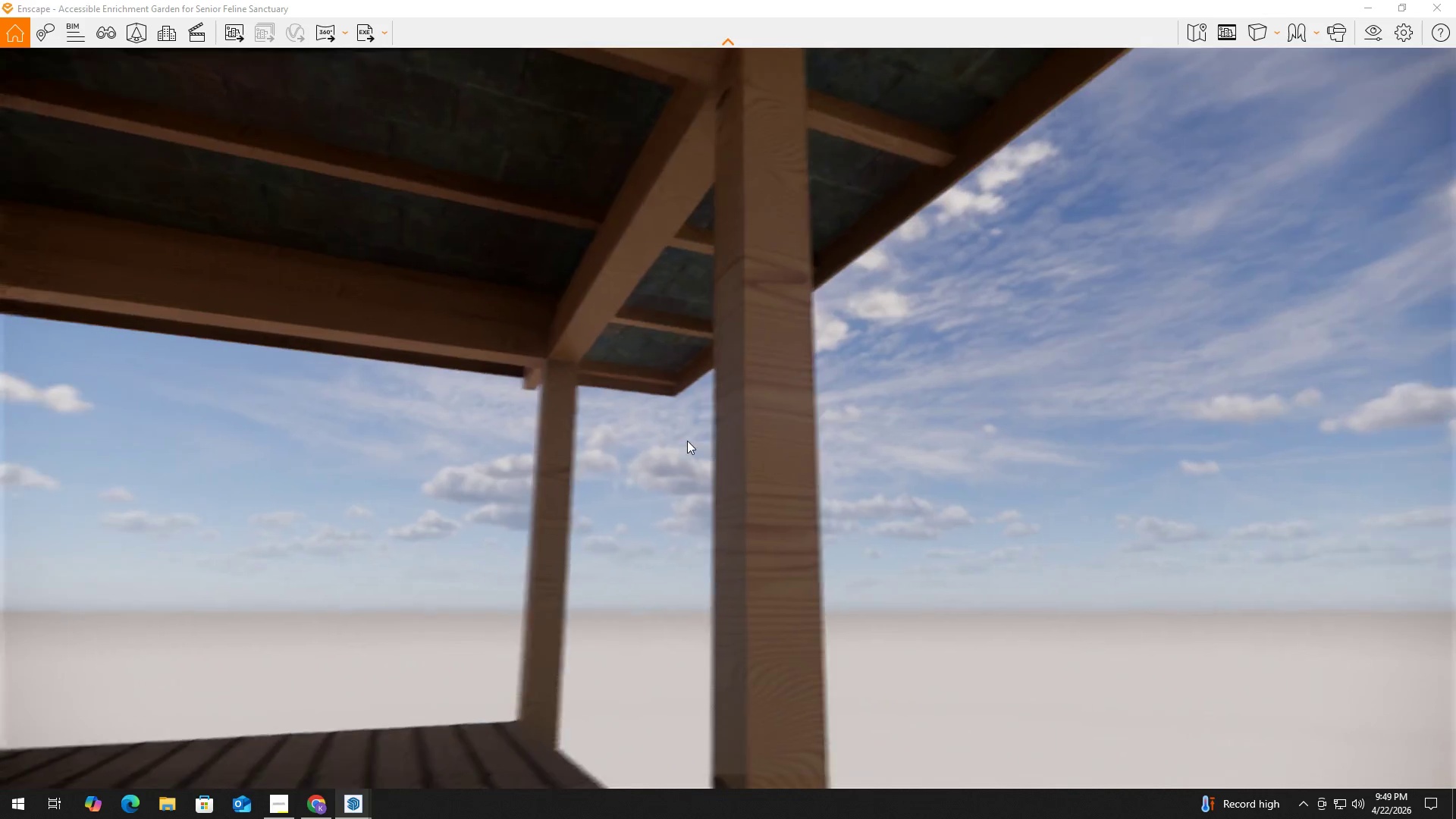 
hold_key(key=E, duration=0.45)
 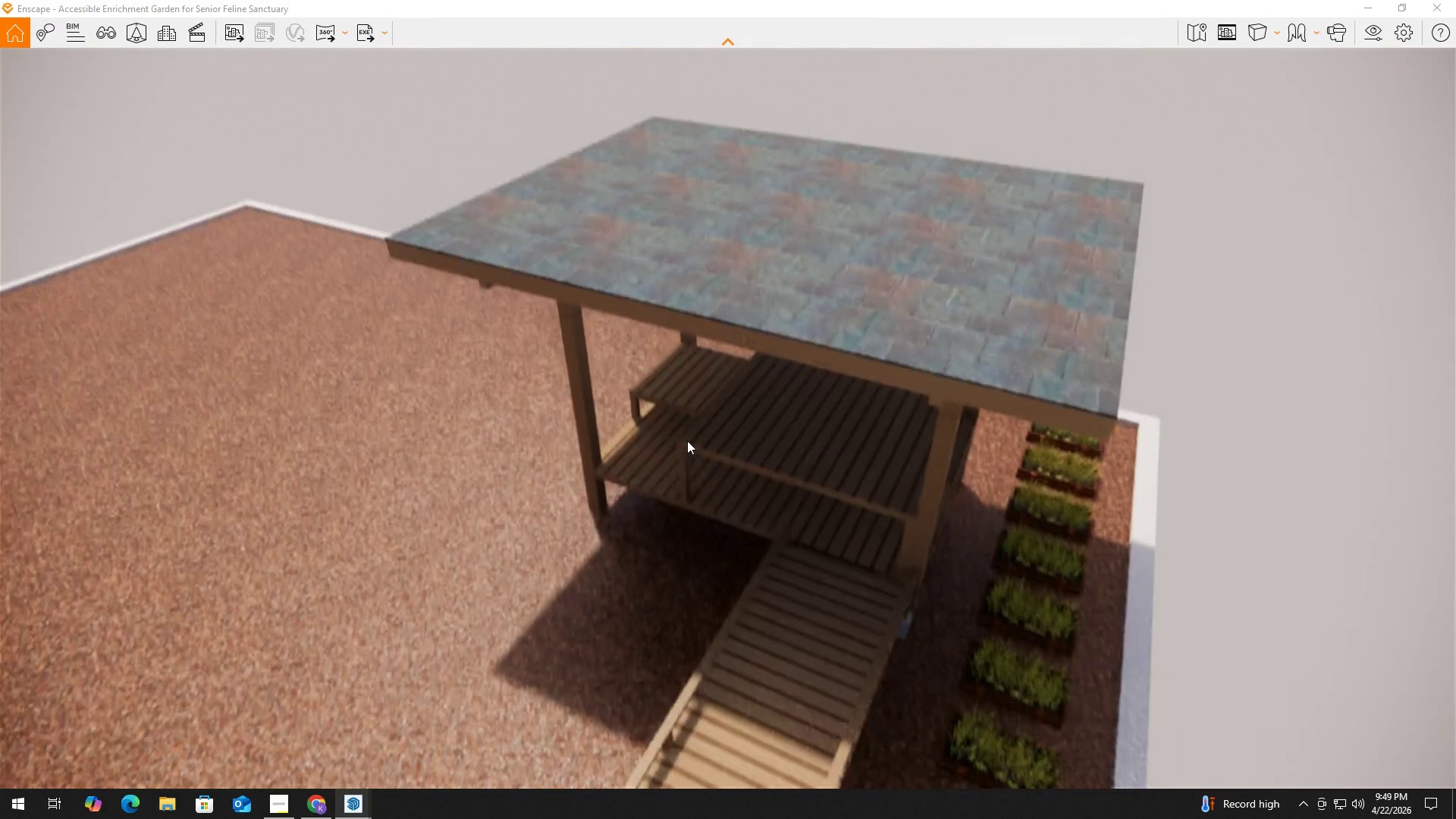 
hold_key(key=S, duration=0.41)
 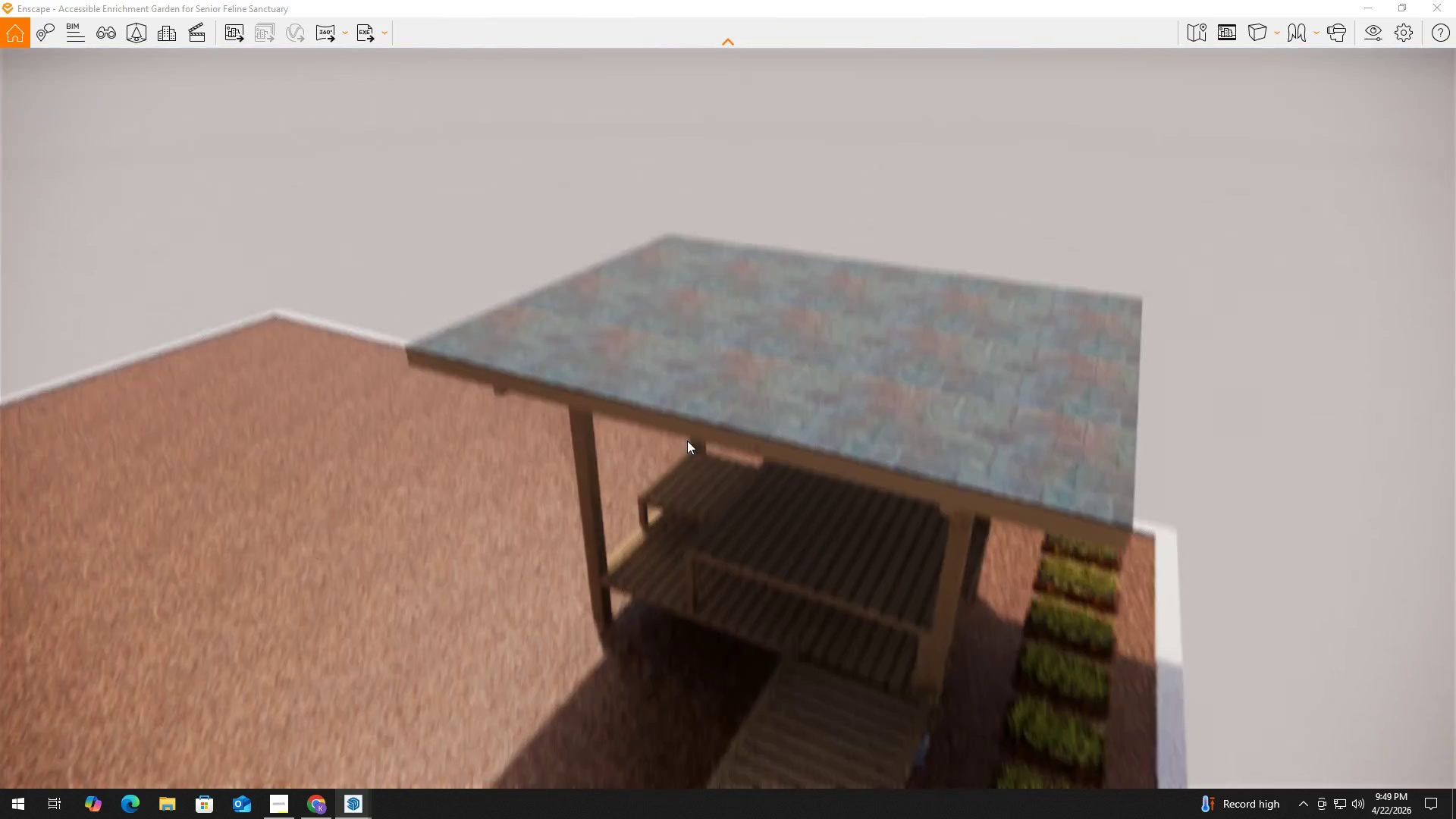 
type(QAEW)
 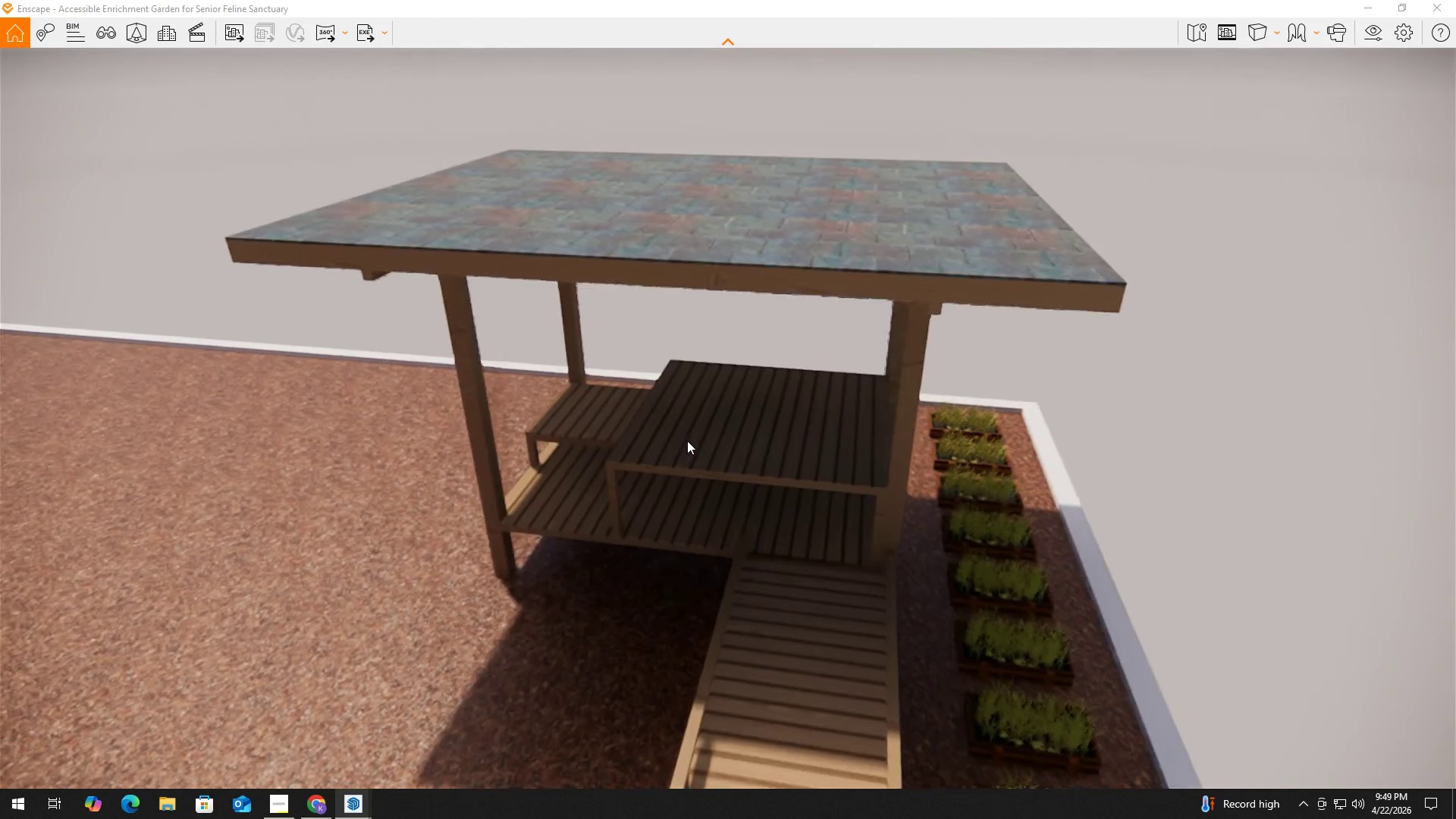 
hold_key(key=A, duration=0.39)
 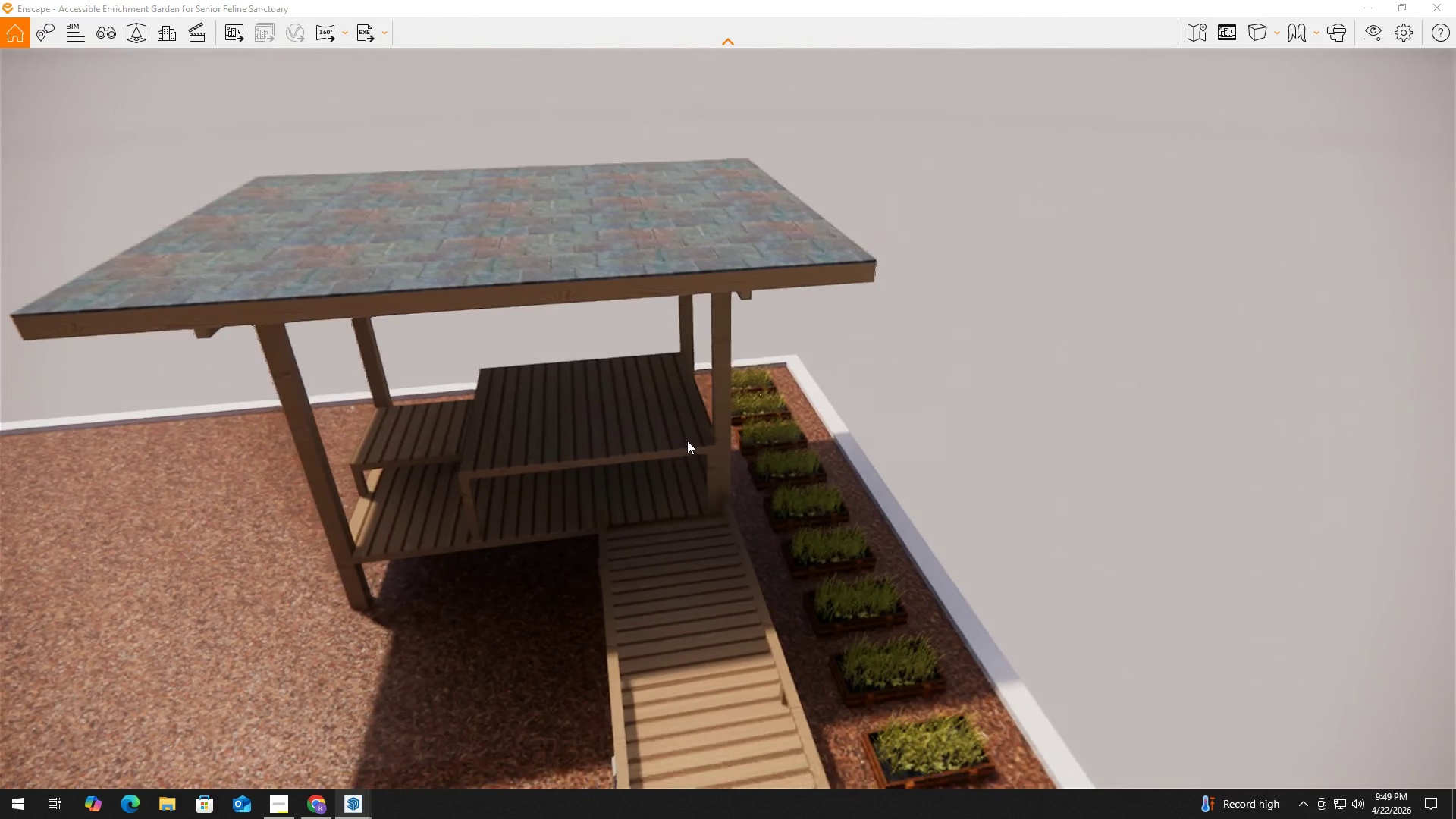 
hold_key(key=S, duration=8.45)
 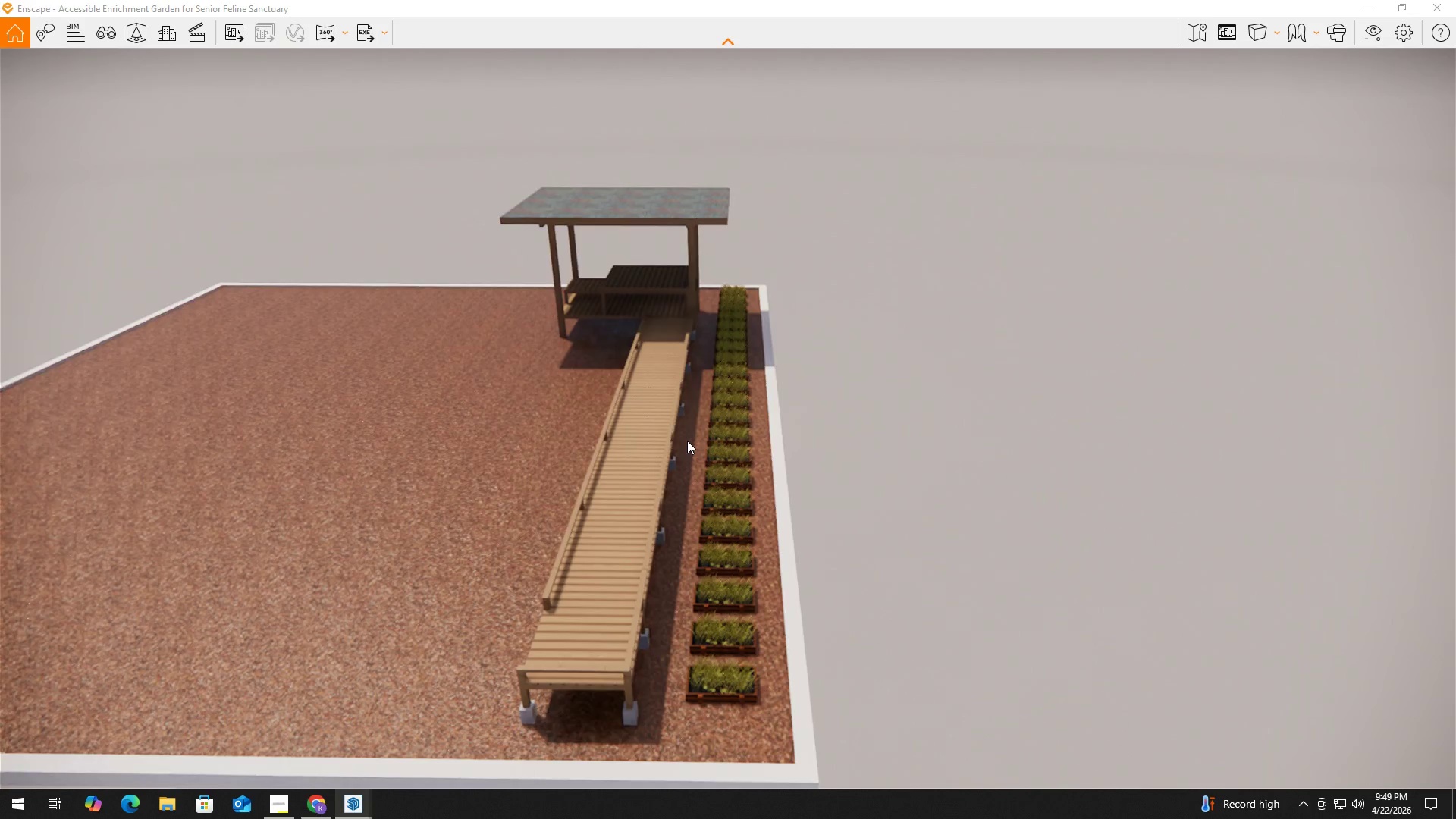 
hold_key(key=Q, duration=1.5)
 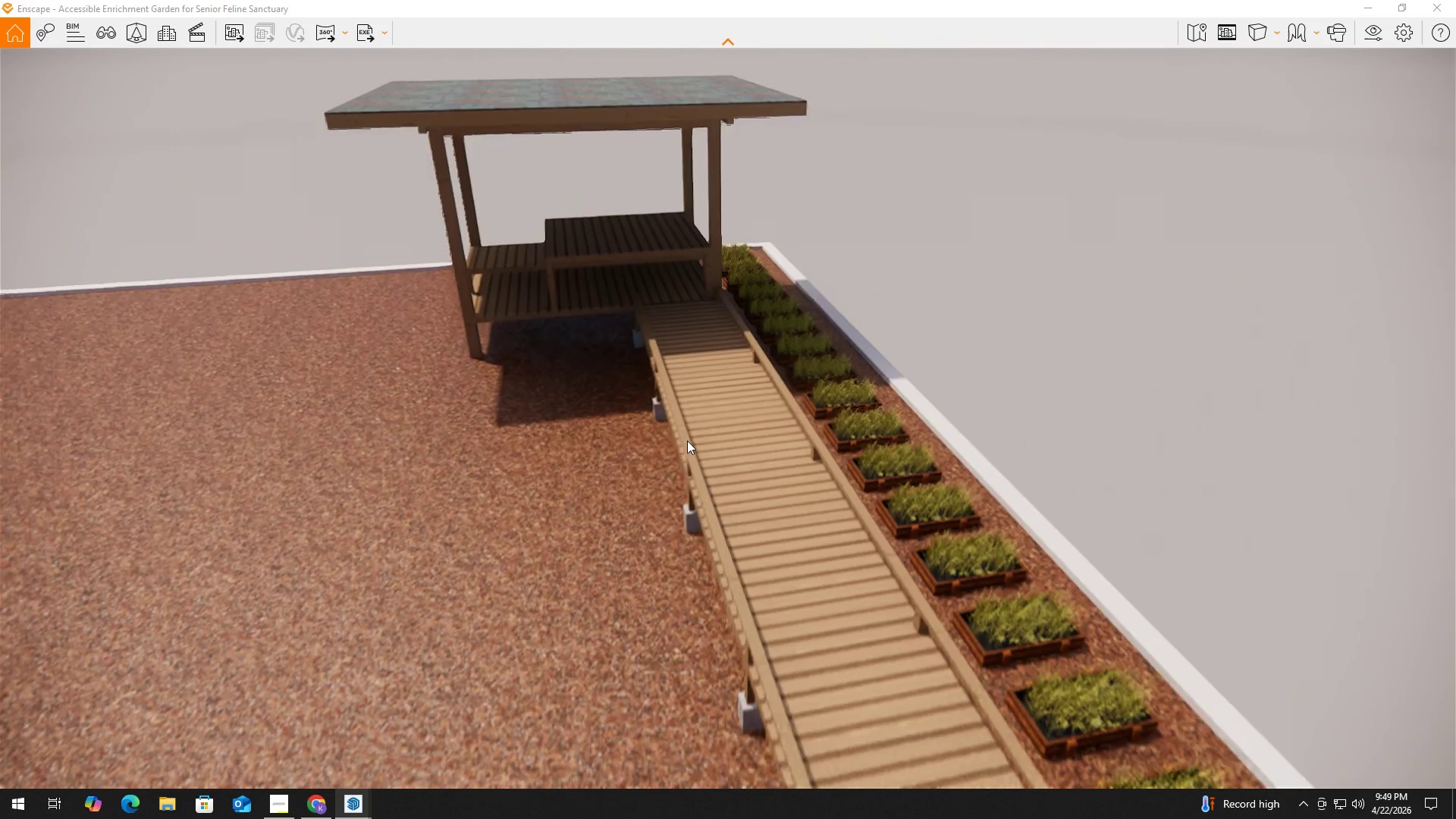 
hold_key(key=Q, duration=1.22)
 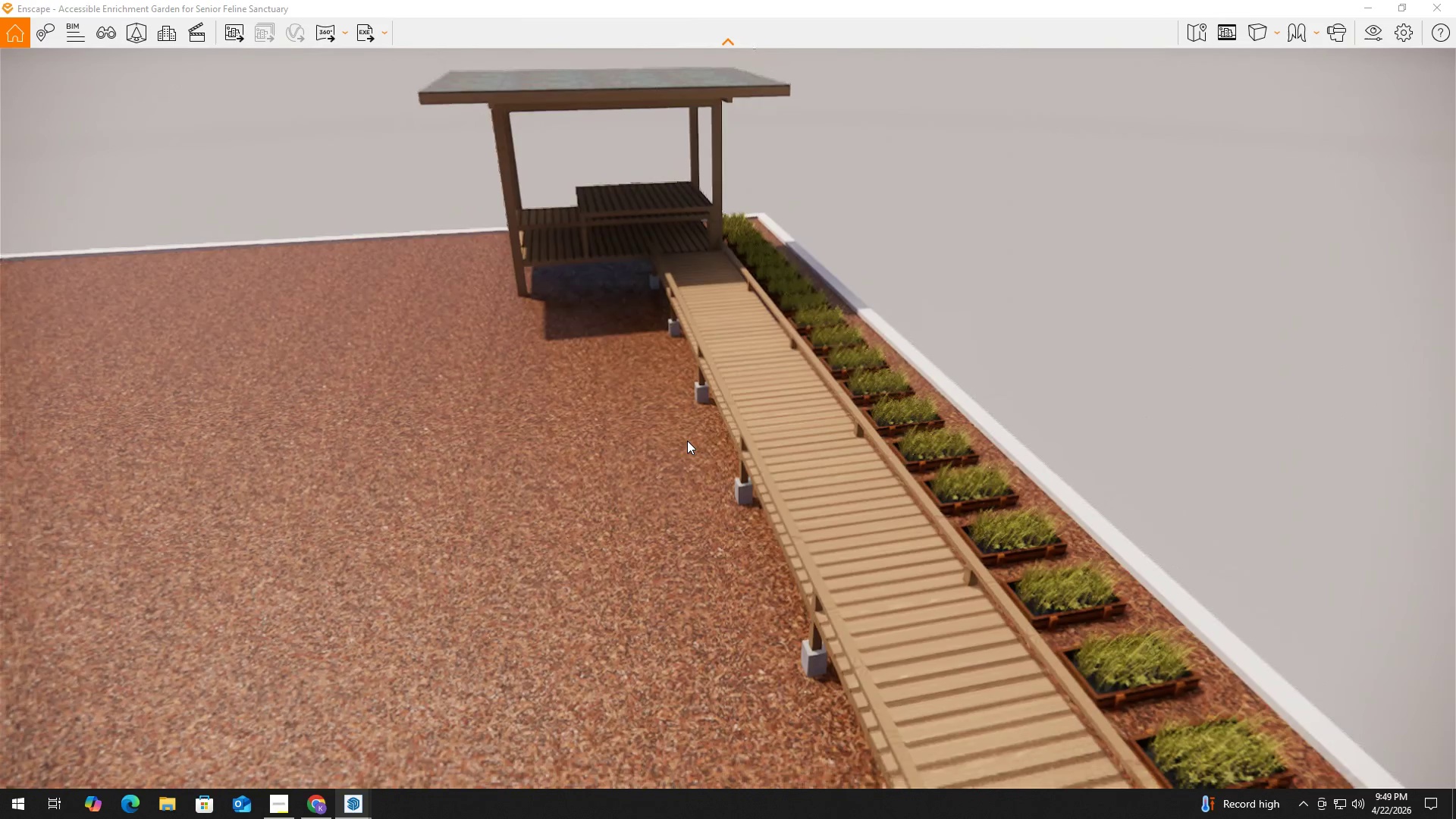 
hold_key(key=D, duration=1.5)
 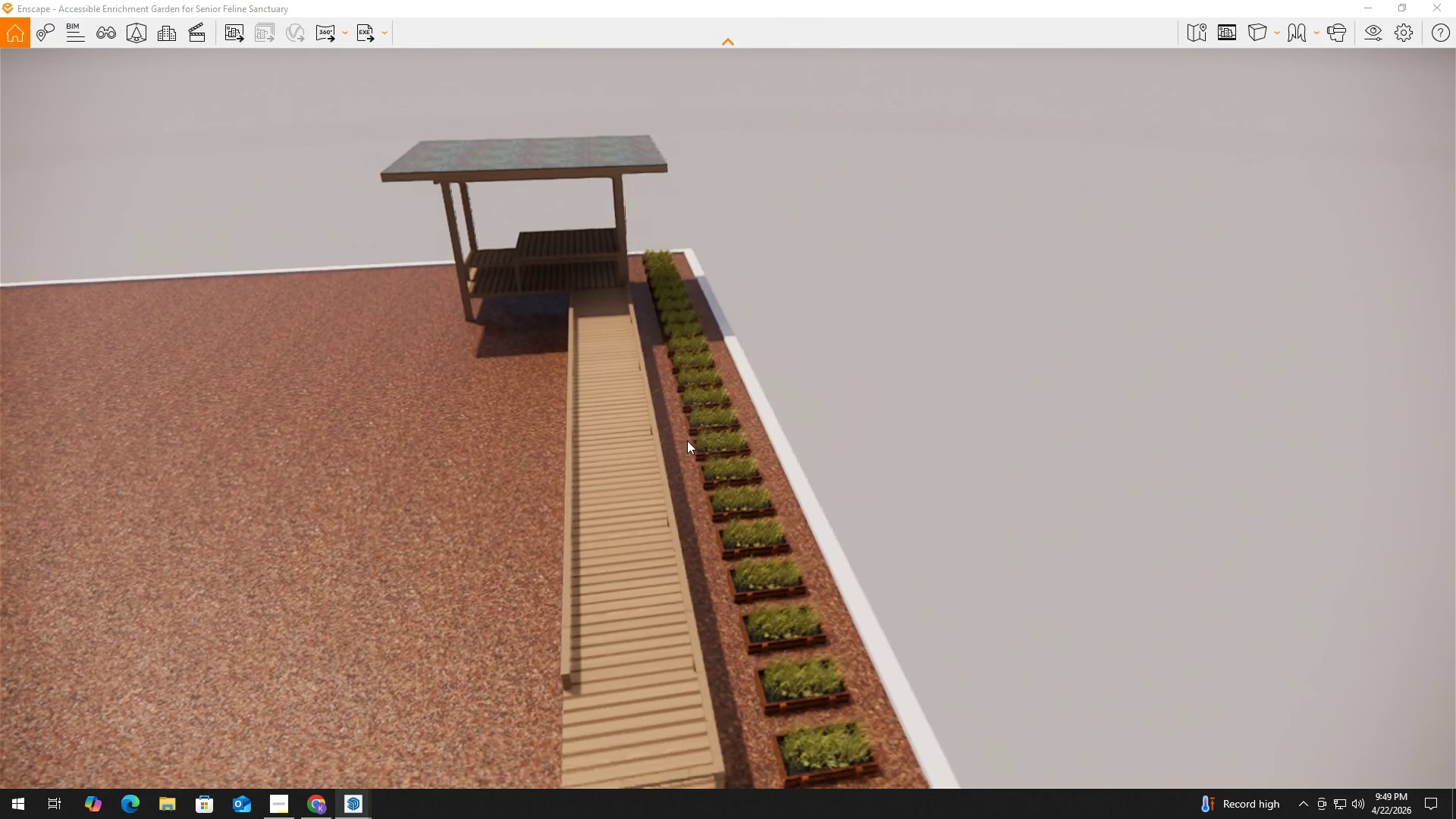 
hold_key(key=D, duration=1.5)
 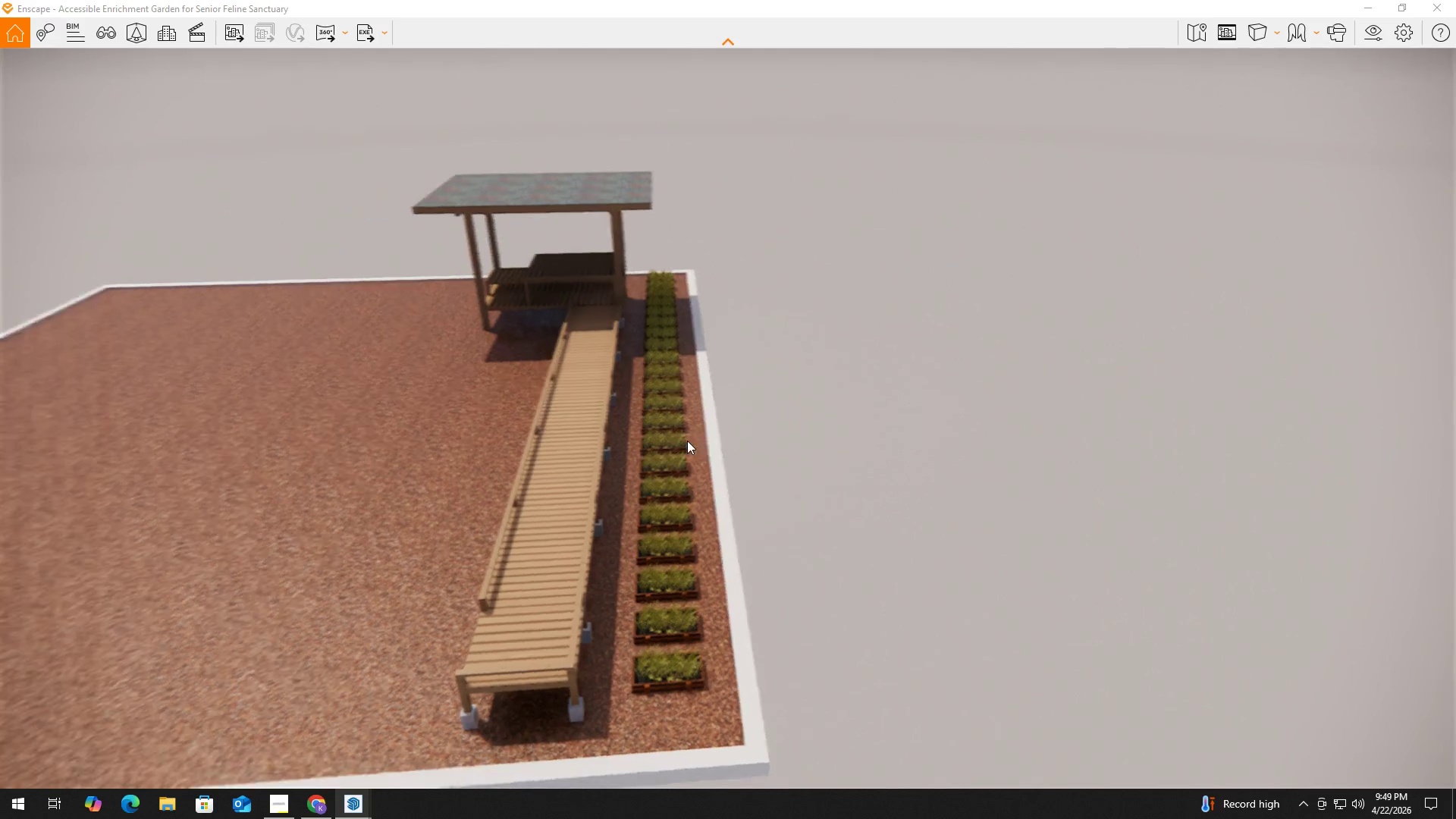 
hold_key(key=D, duration=0.36)
 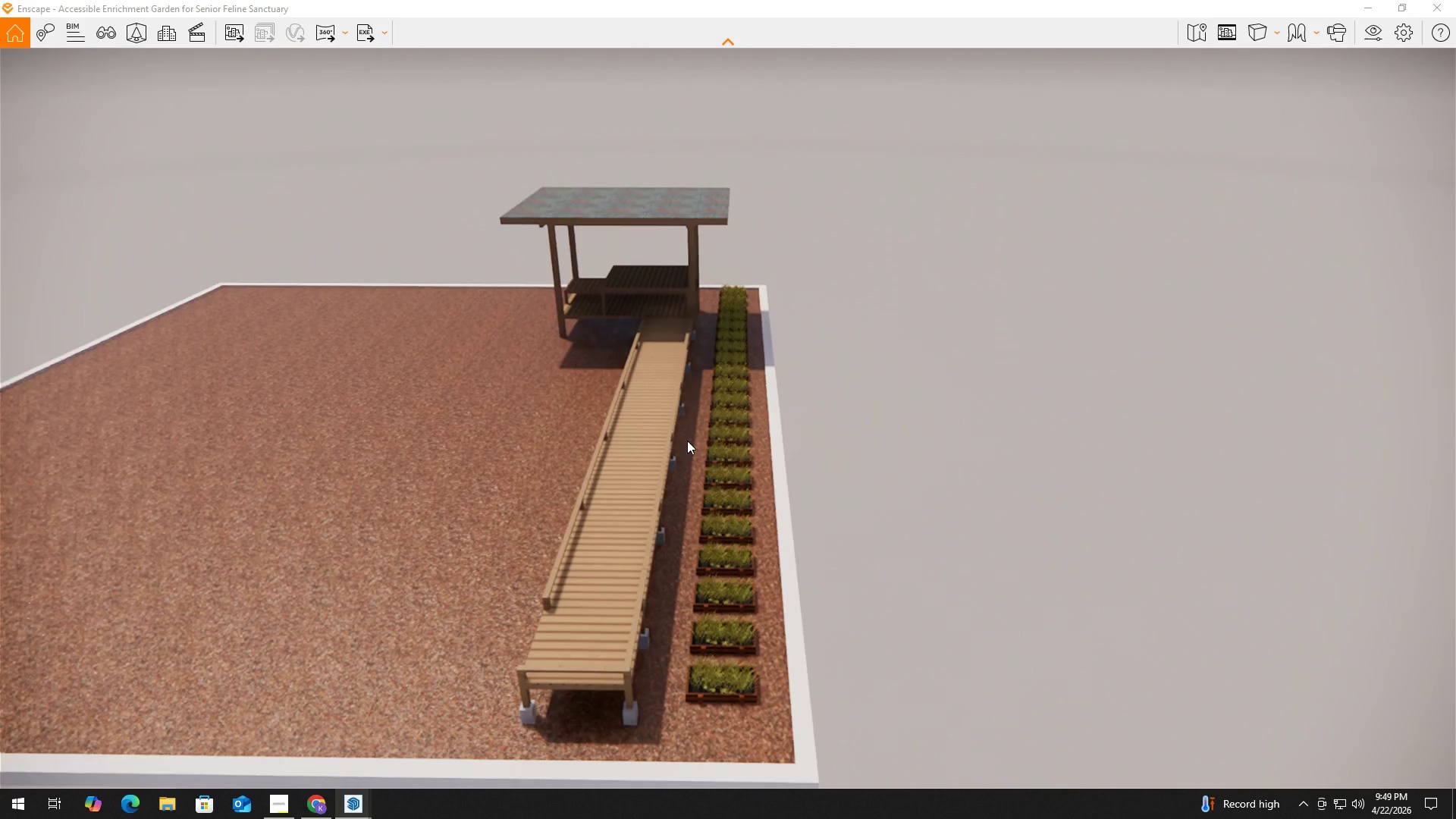 
hold_key(key=A, duration=2.14)
 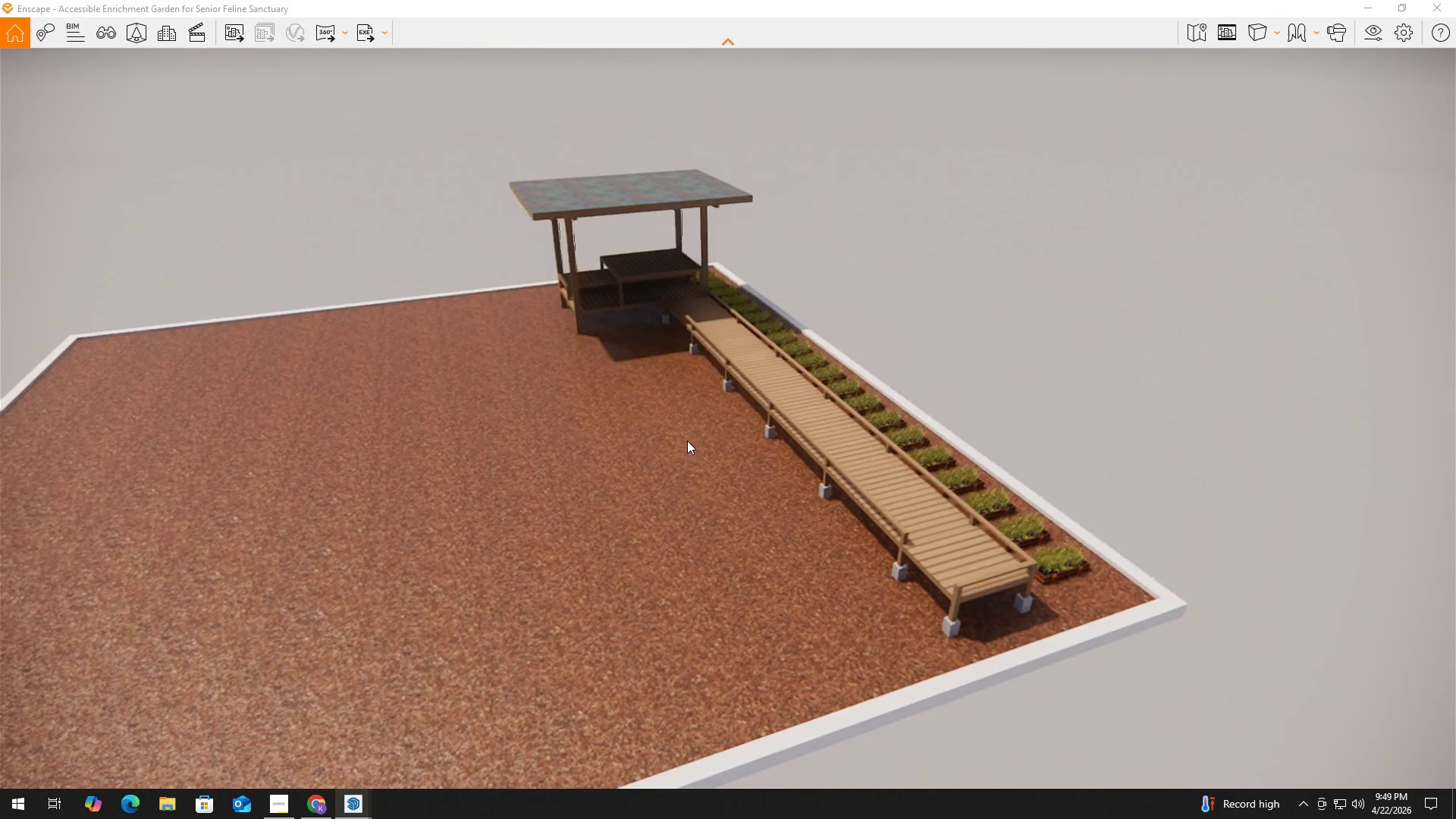 
hold_key(key=ShiftLeft, duration=0.69)
 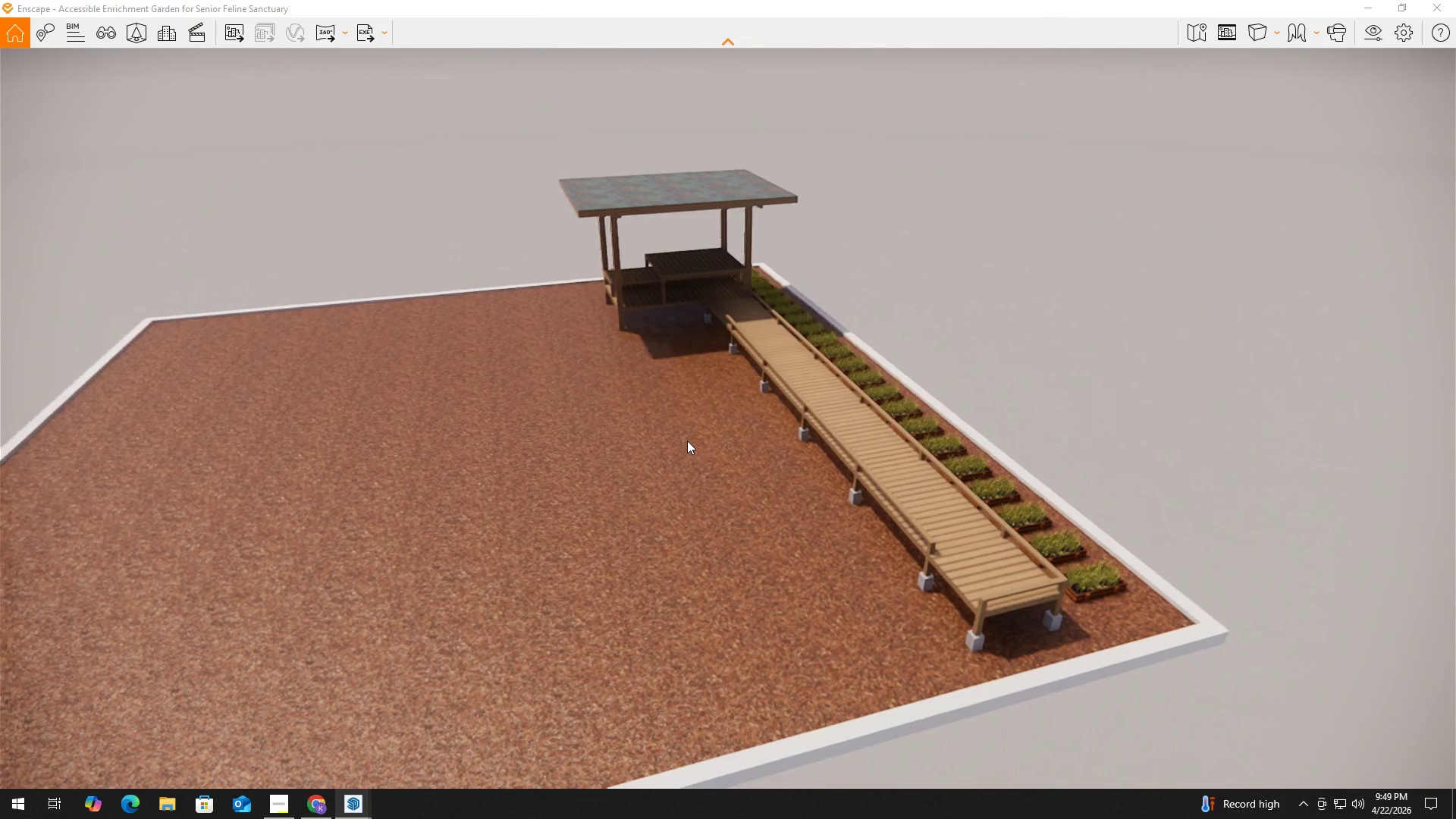 
hold_key(key=D, duration=1.5)
 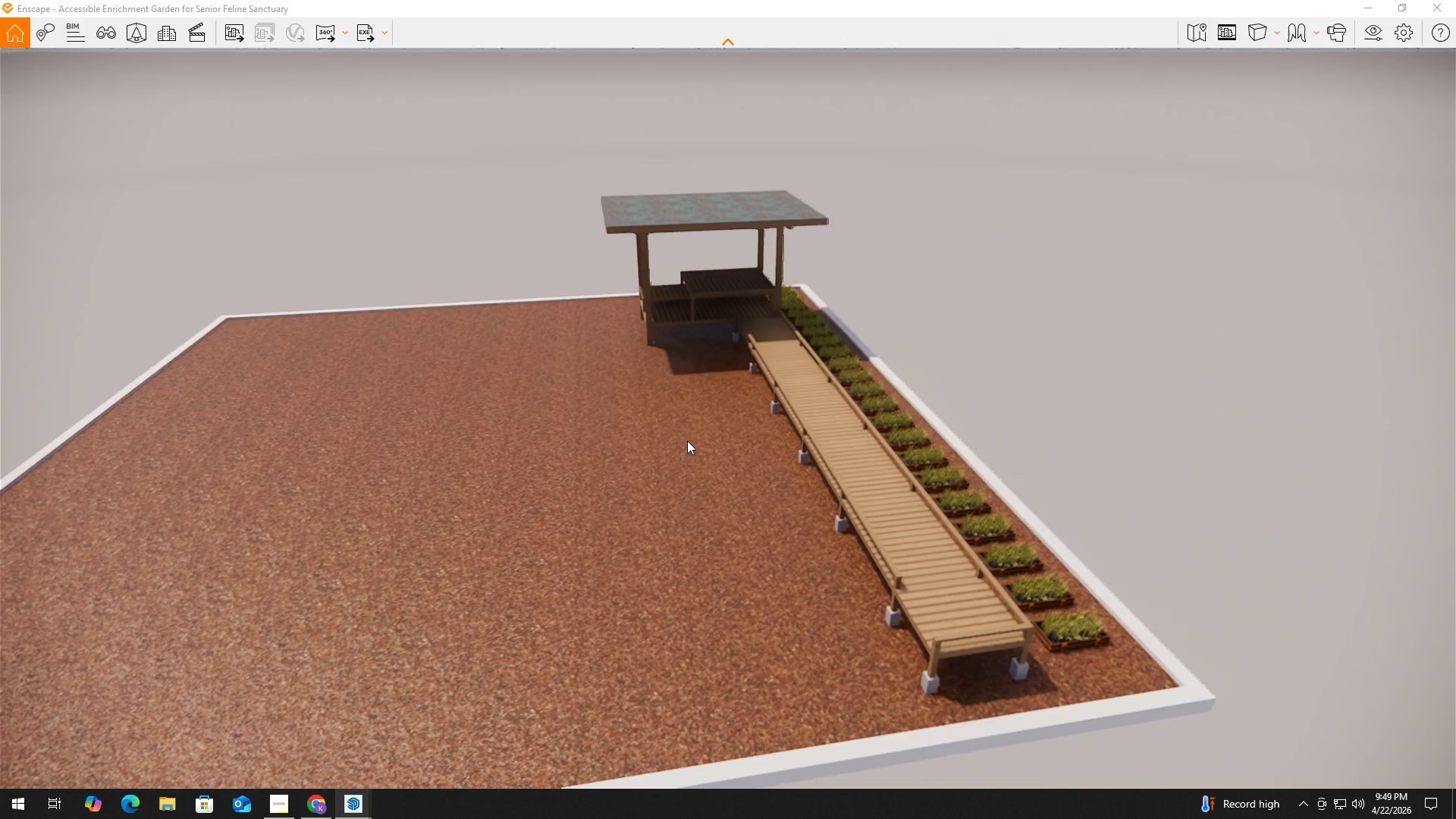 
type(dddddddd)
 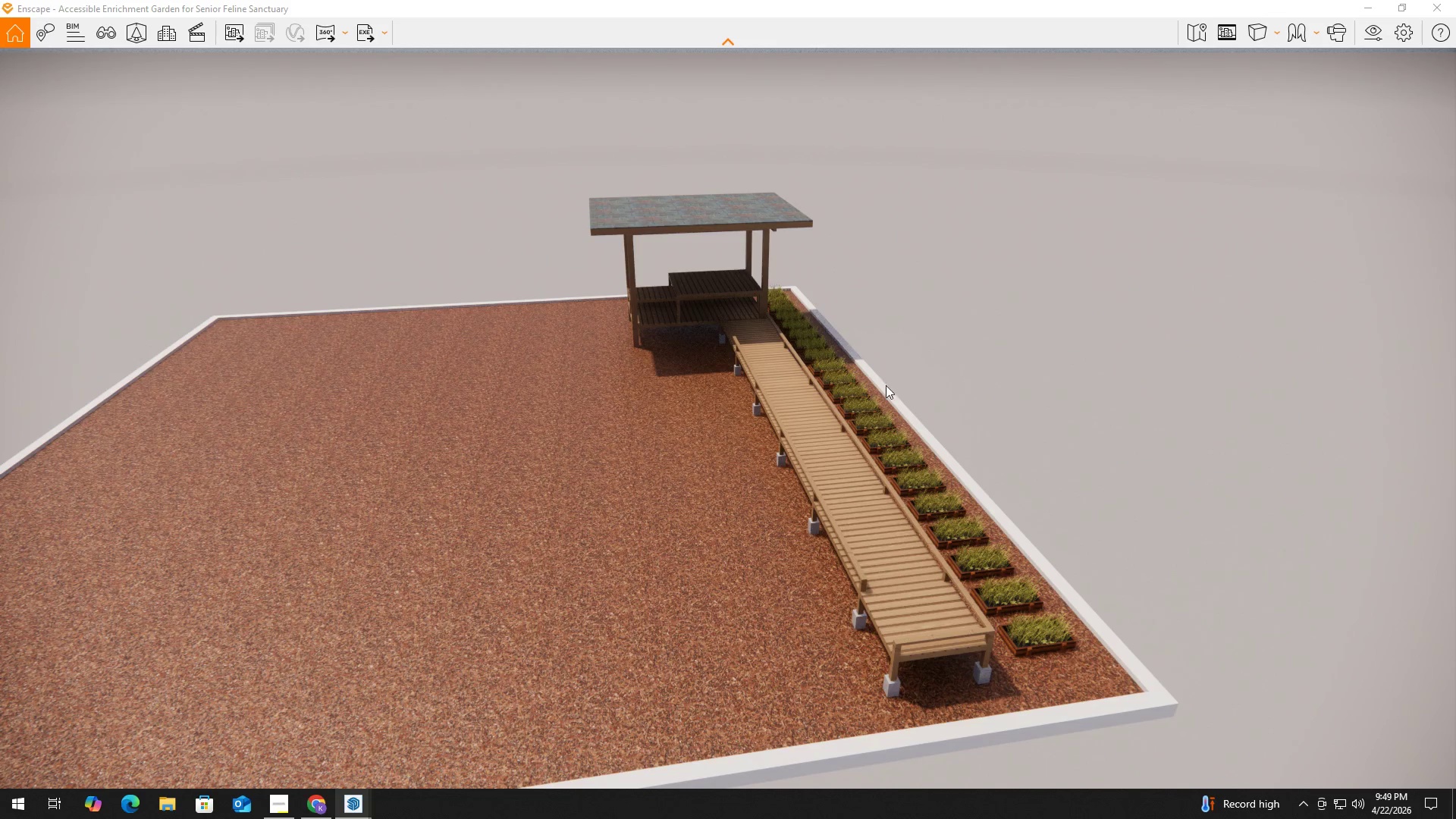 
wait(5.09)
 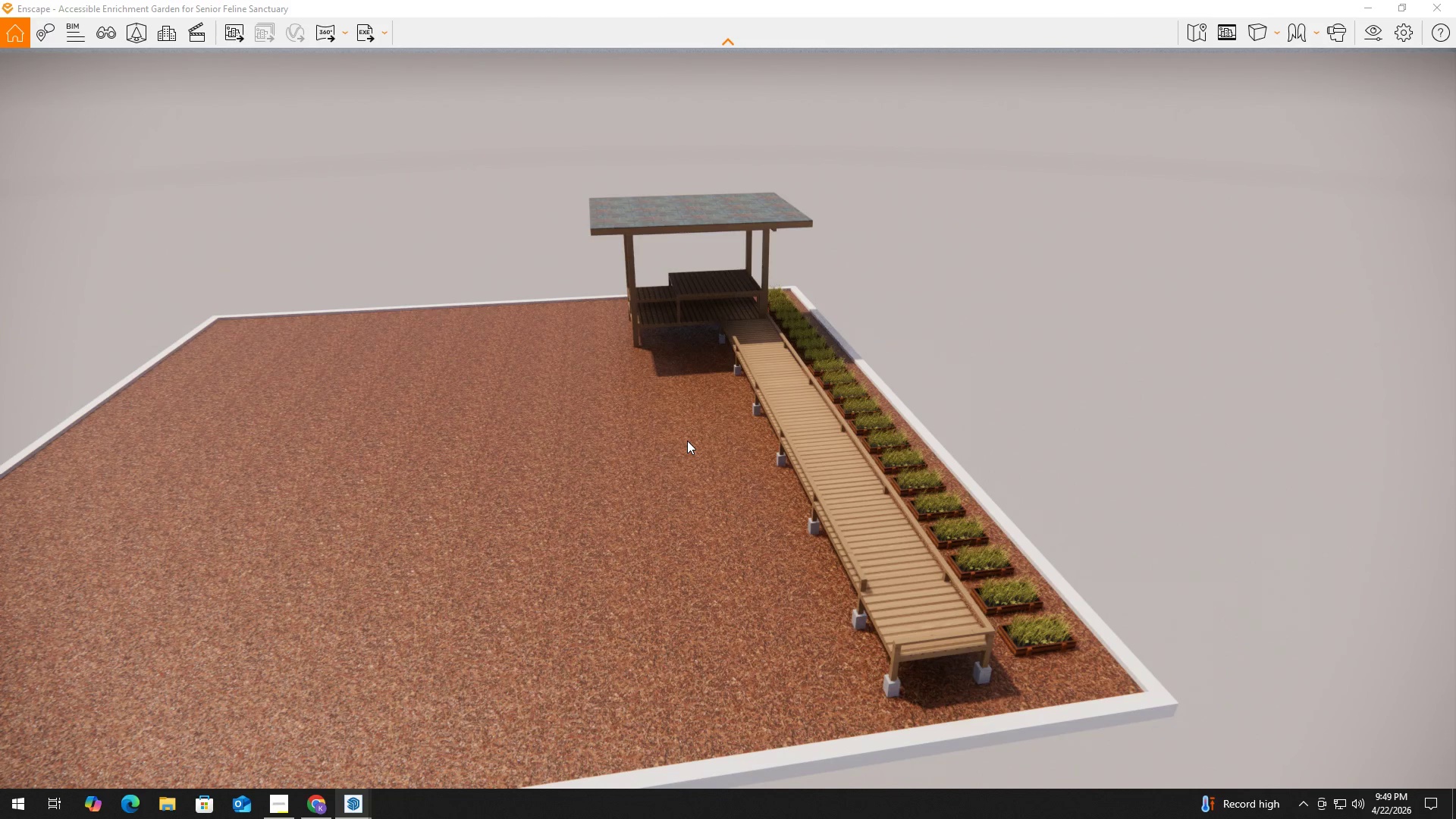 
scroll: coordinate [925, 654], scroll_direction: up, amount: 7.0
 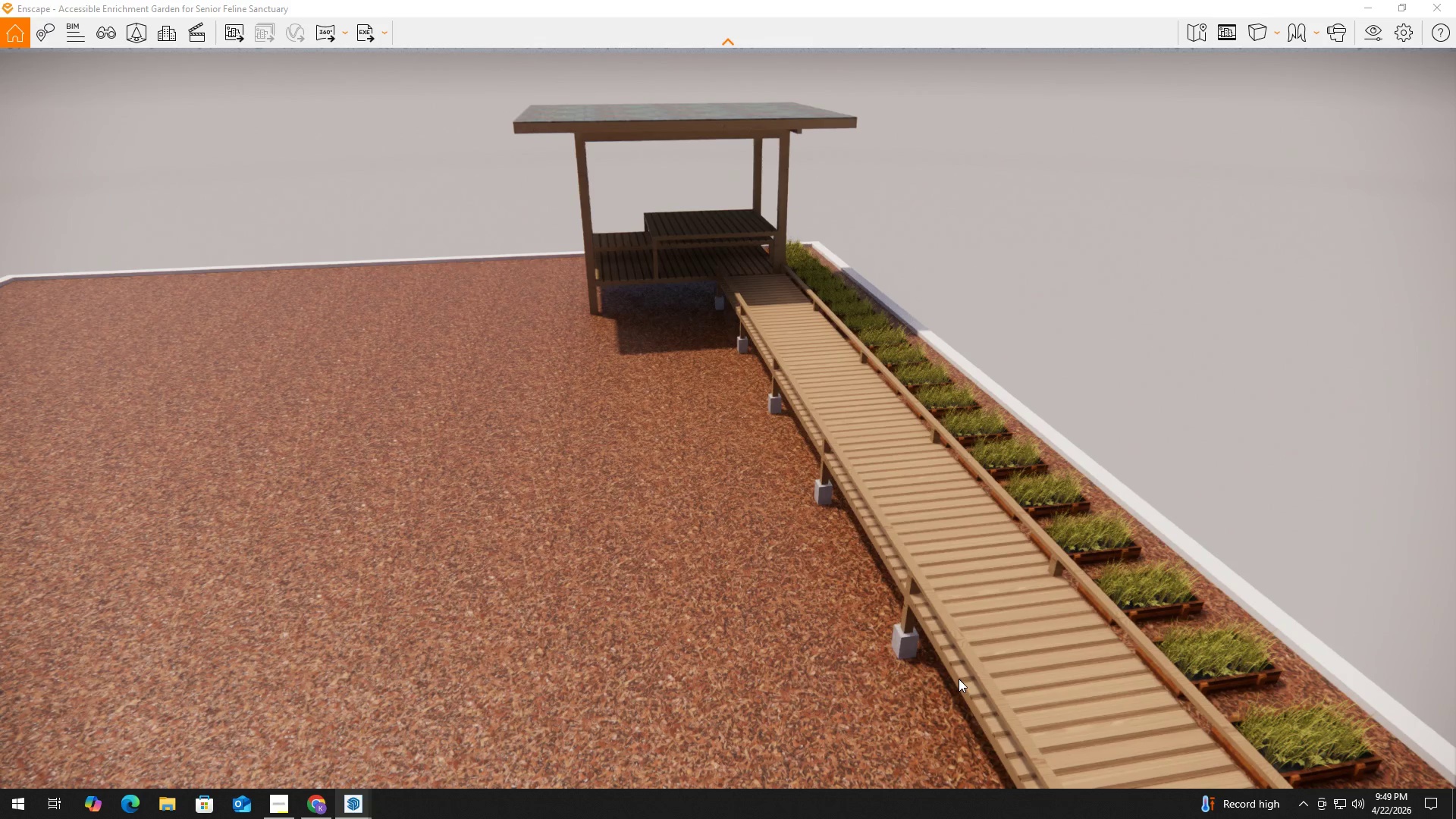 
scroll: coordinate [959, 674], scroll_direction: down, amount: 6.0
 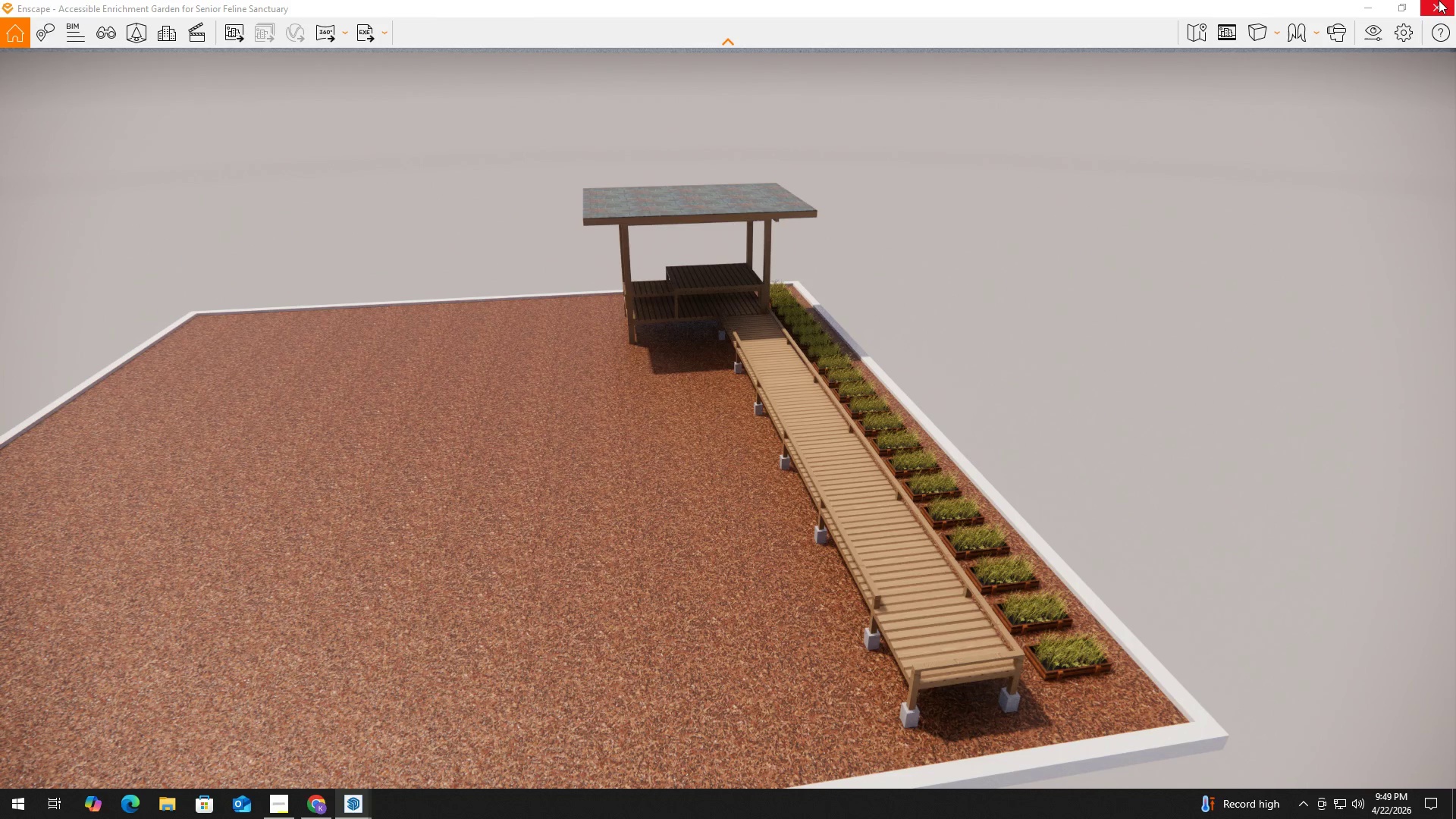 
left_click([1439, 0])
 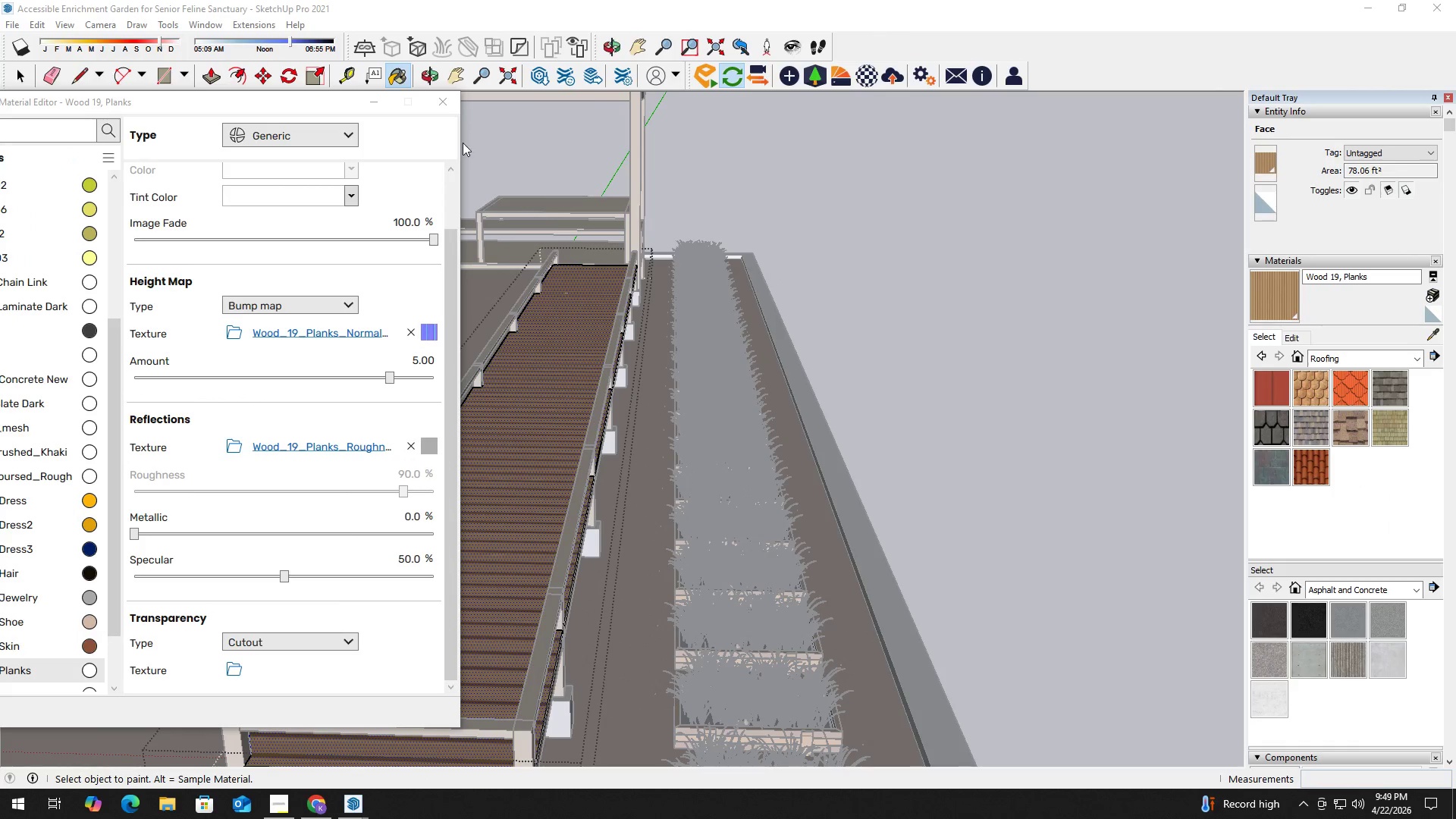 
left_click([444, 94])
 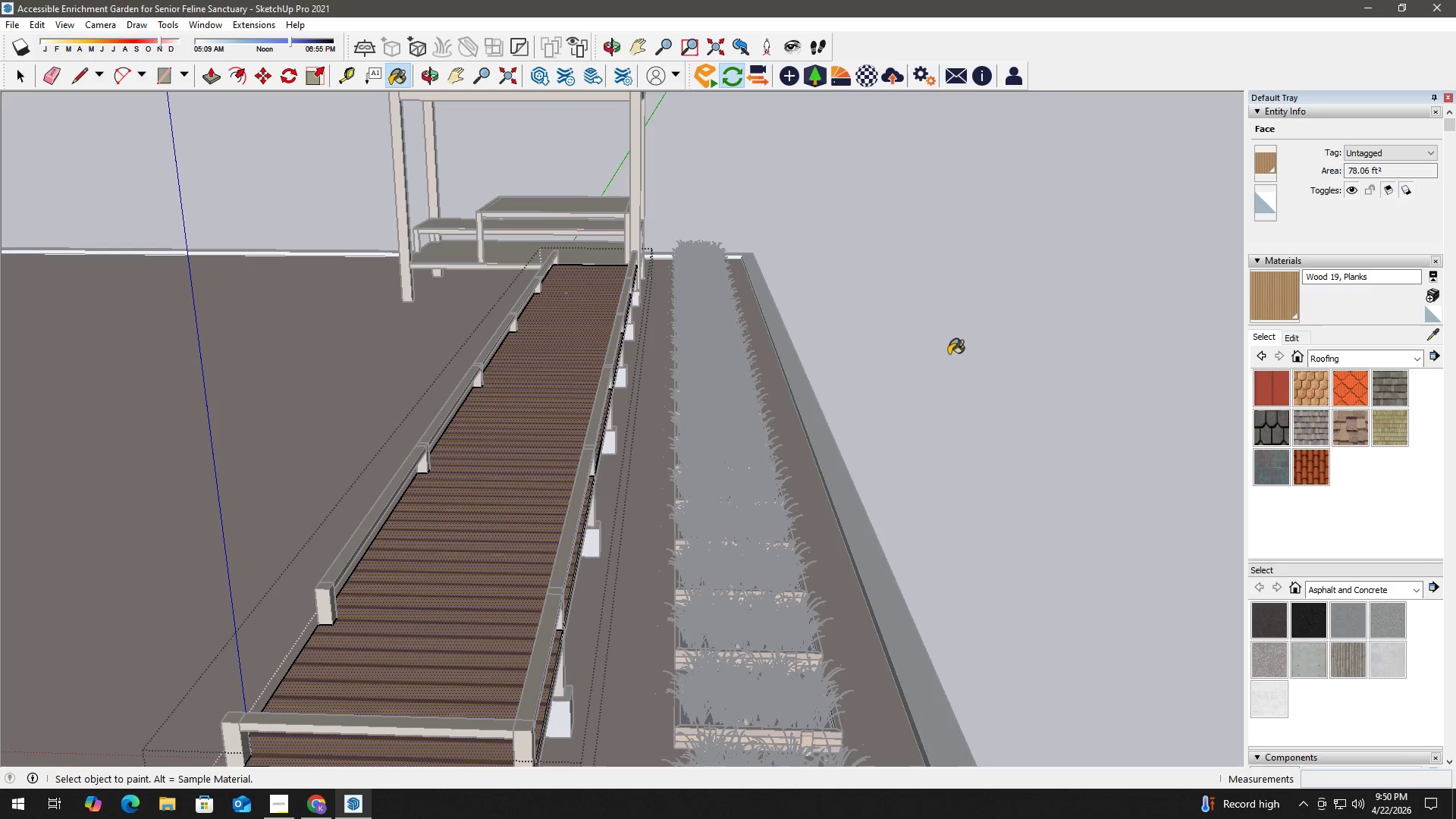 
key(Space)
 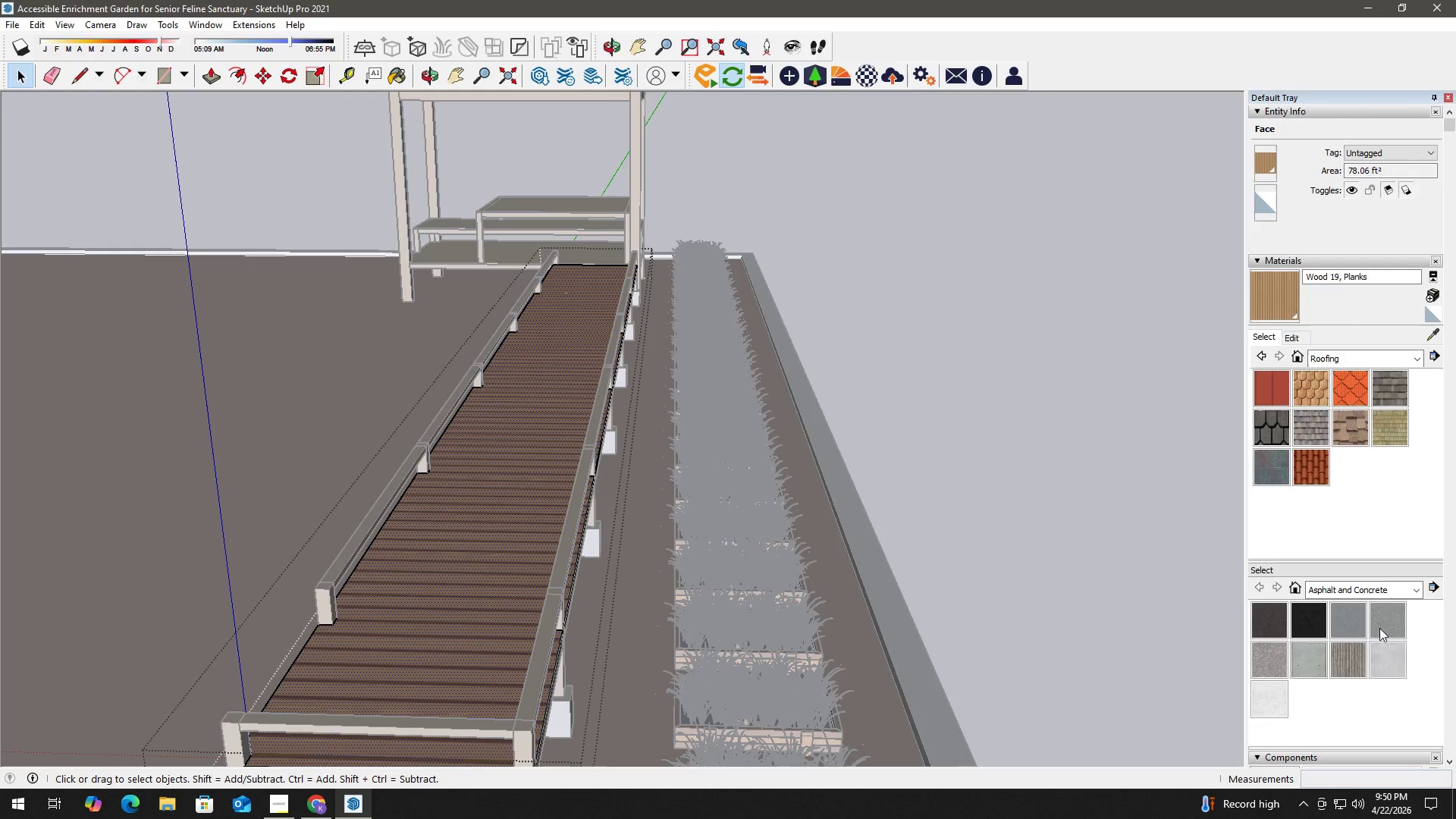 
scroll: coordinate [1448, 642], scroll_direction: down, amount: 12.0
 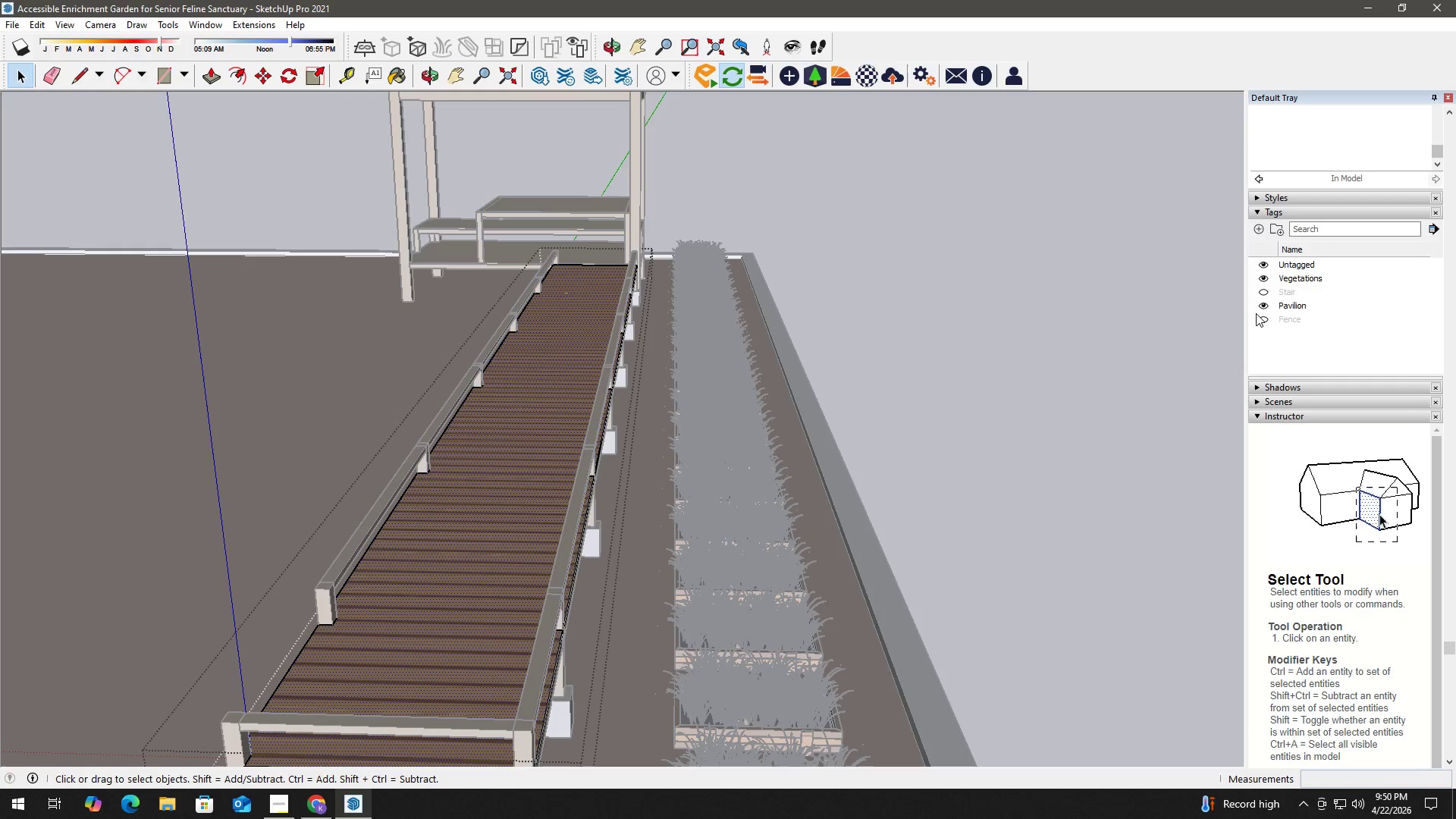 
left_click([1266, 281])
 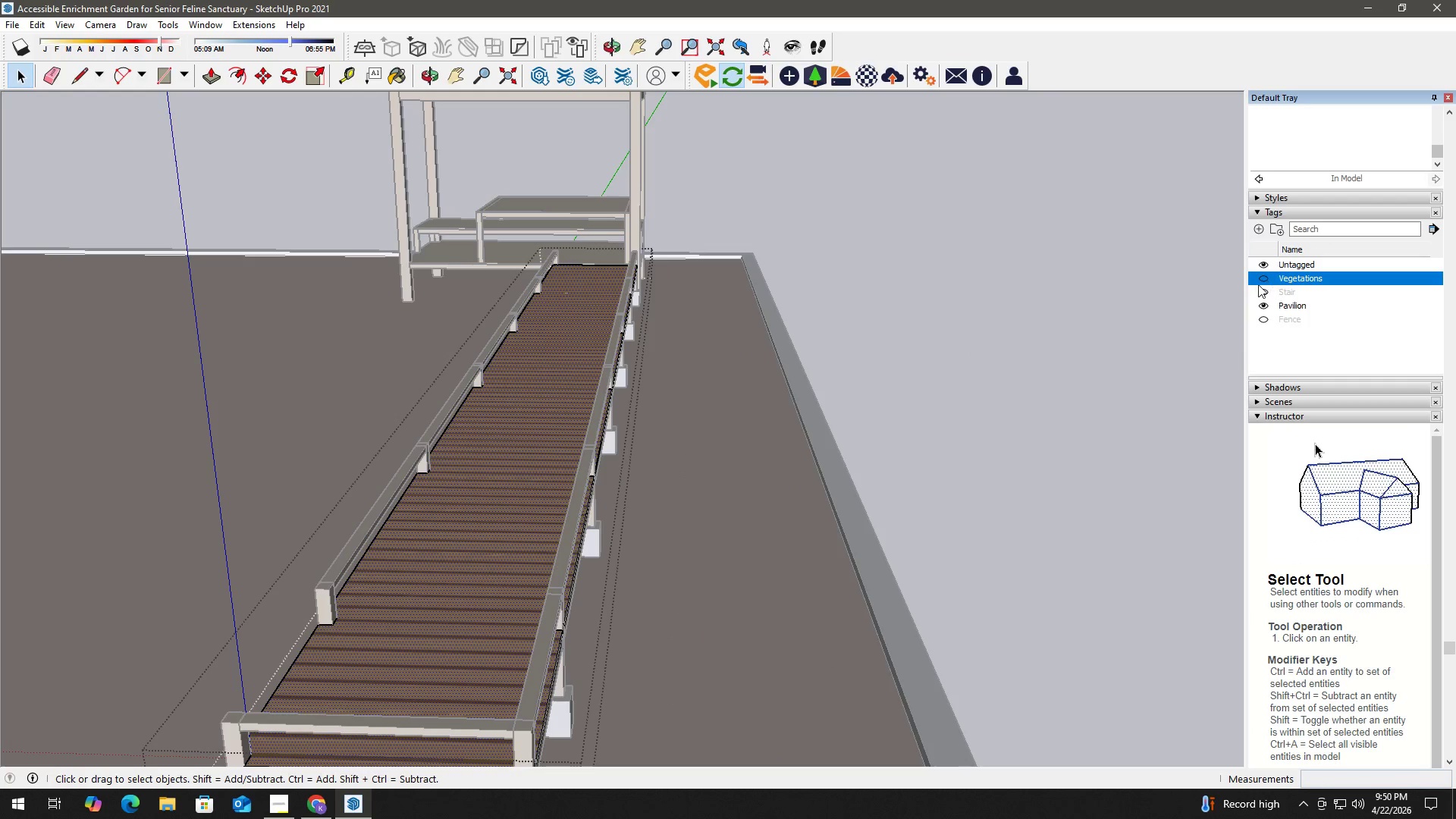 
left_click([1110, 362])
 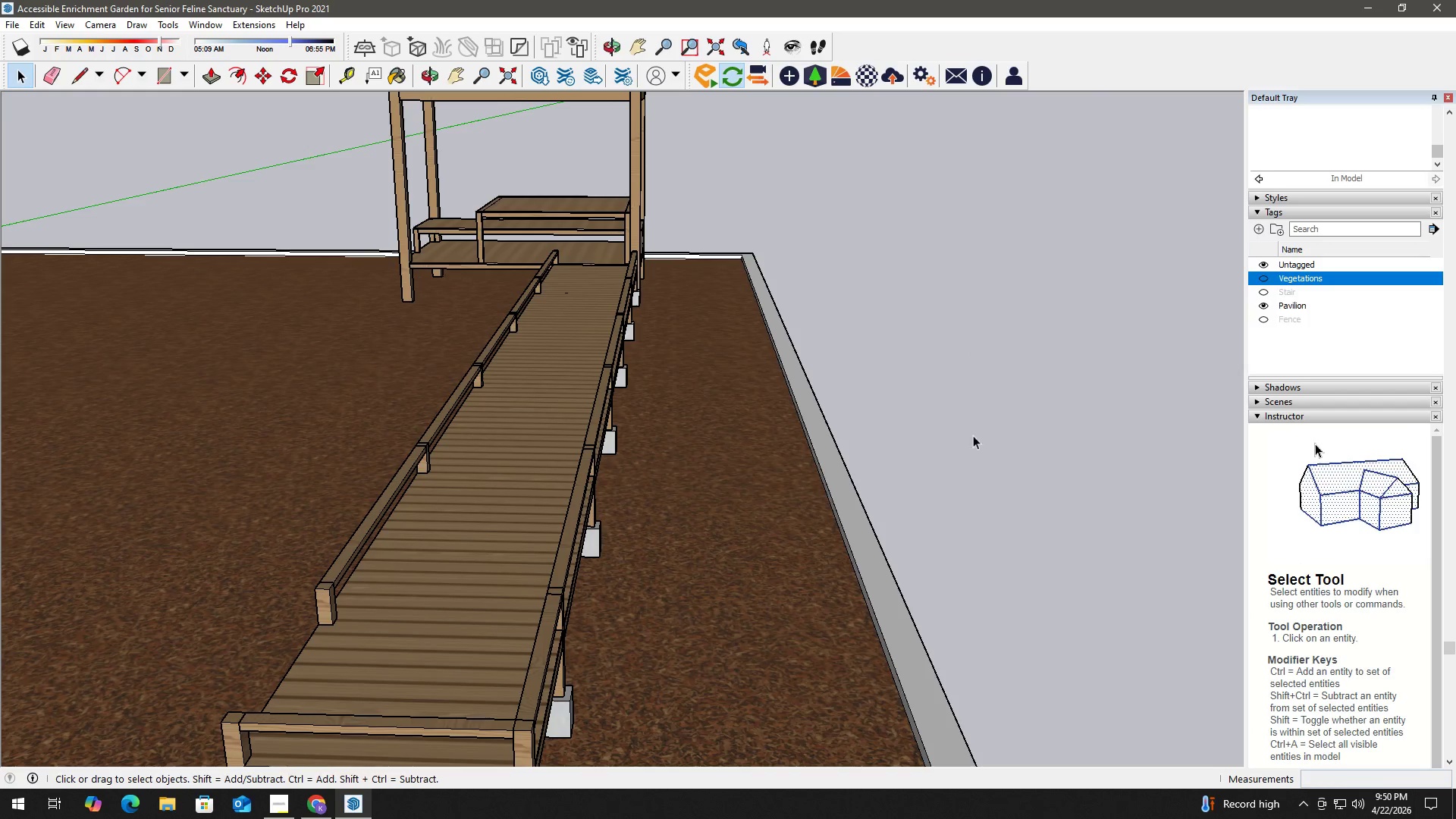 
key(H)
 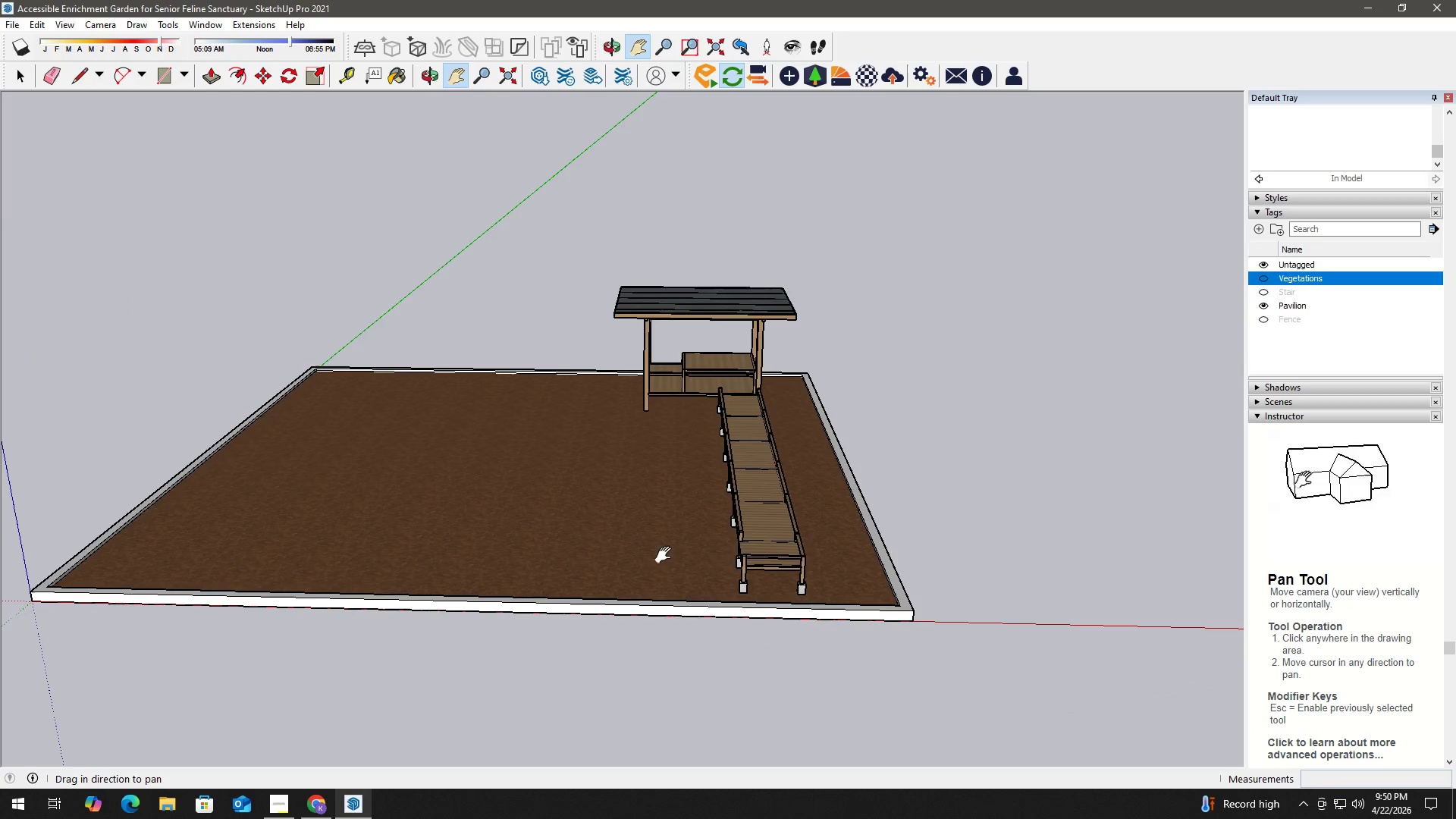 
left_click_drag(start_coordinate=[670, 556], to_coordinate=[884, 556])
 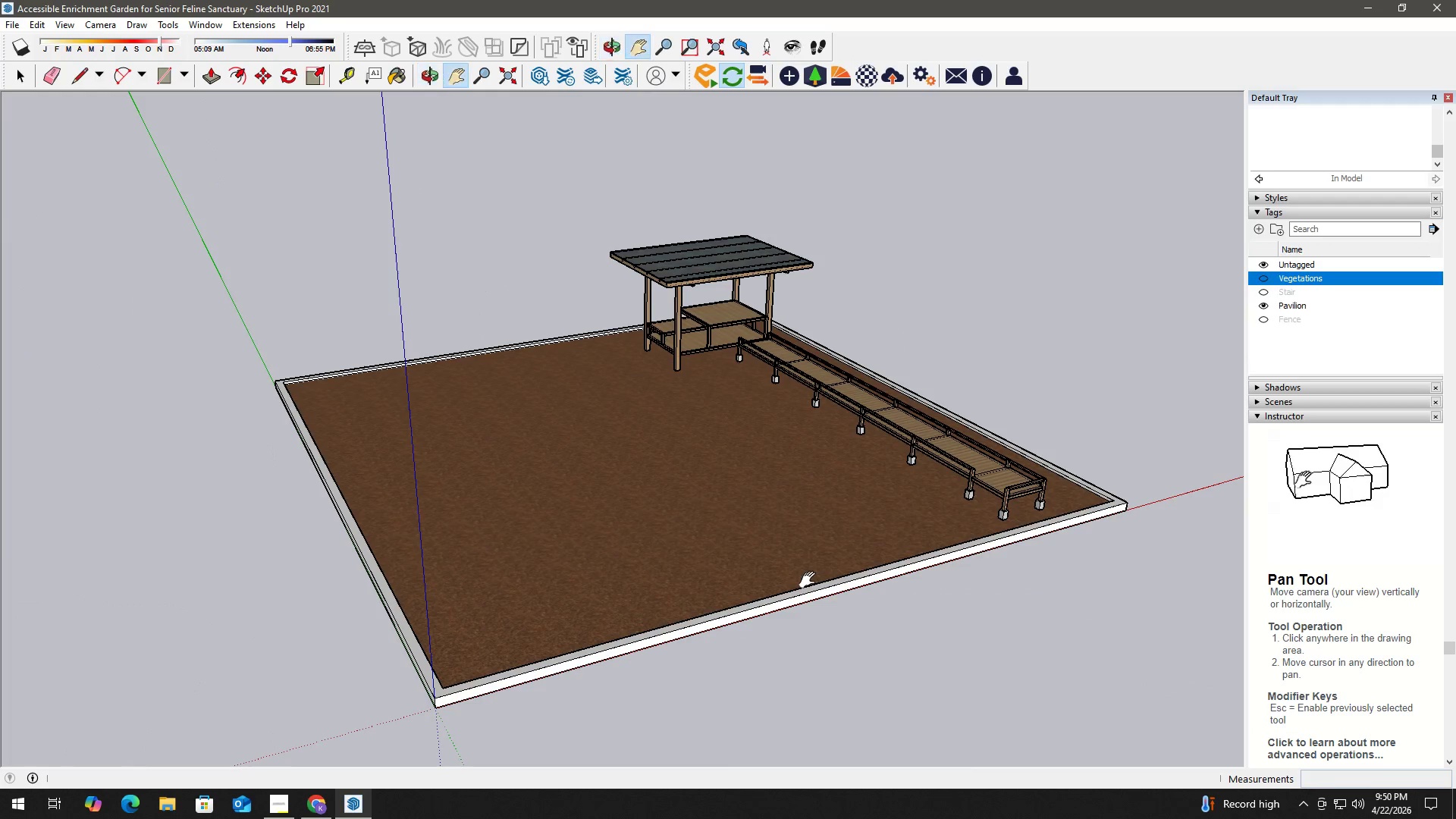 
scroll: coordinate [778, 596], scroll_direction: down, amount: 20.0
 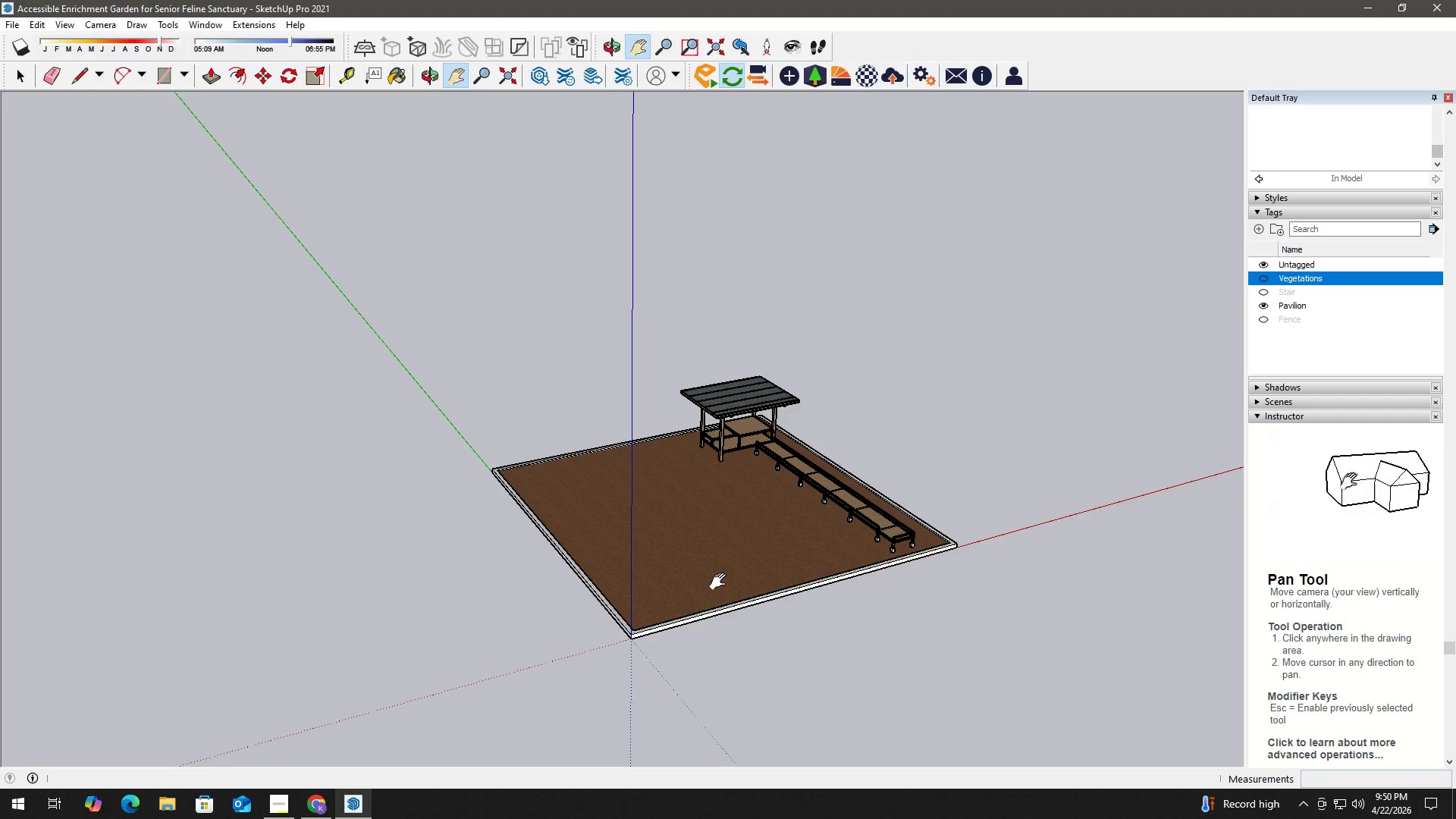 
wait(34.56)
 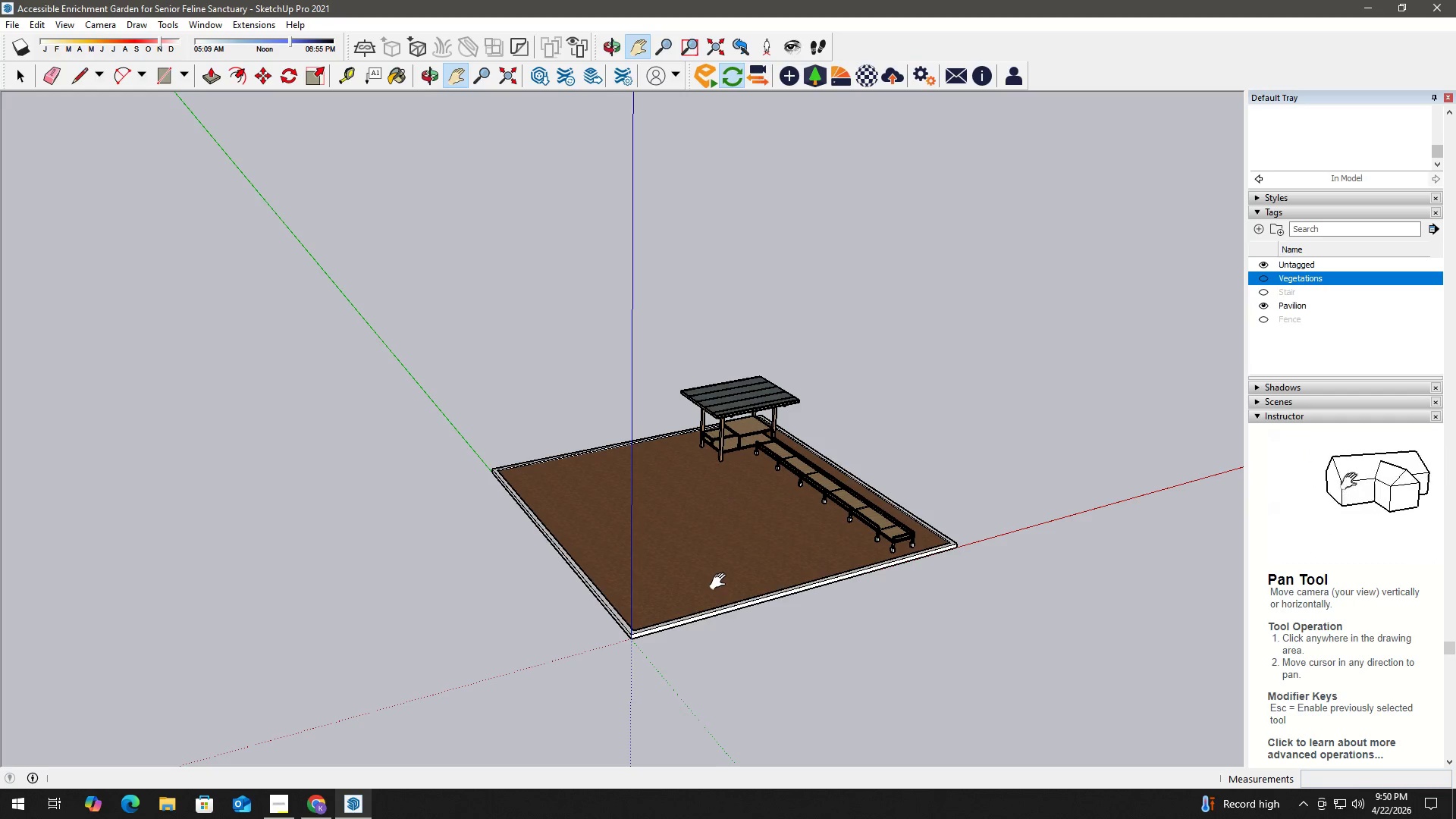 
key(Space)
 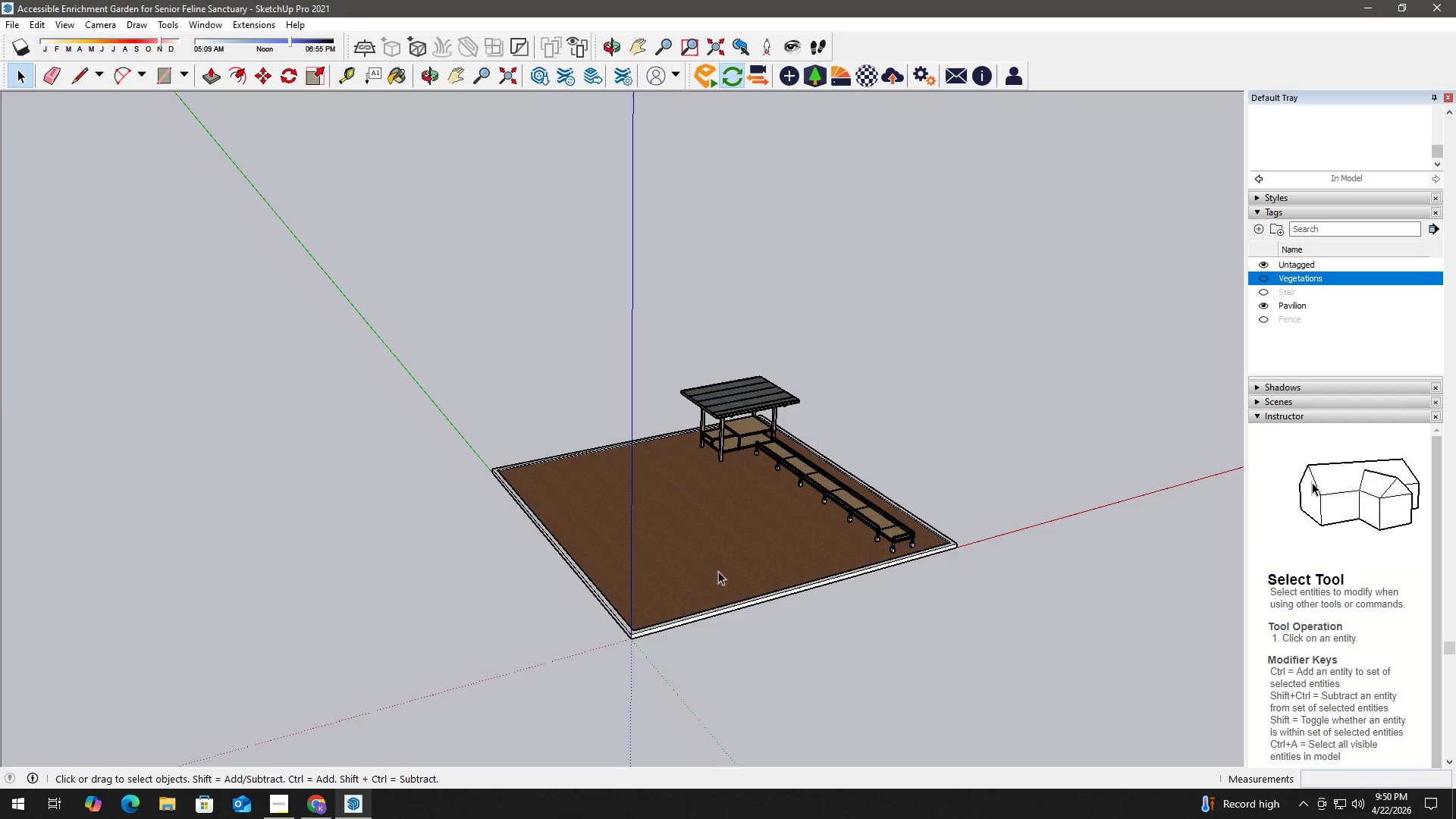 
left_click([937, 554])
 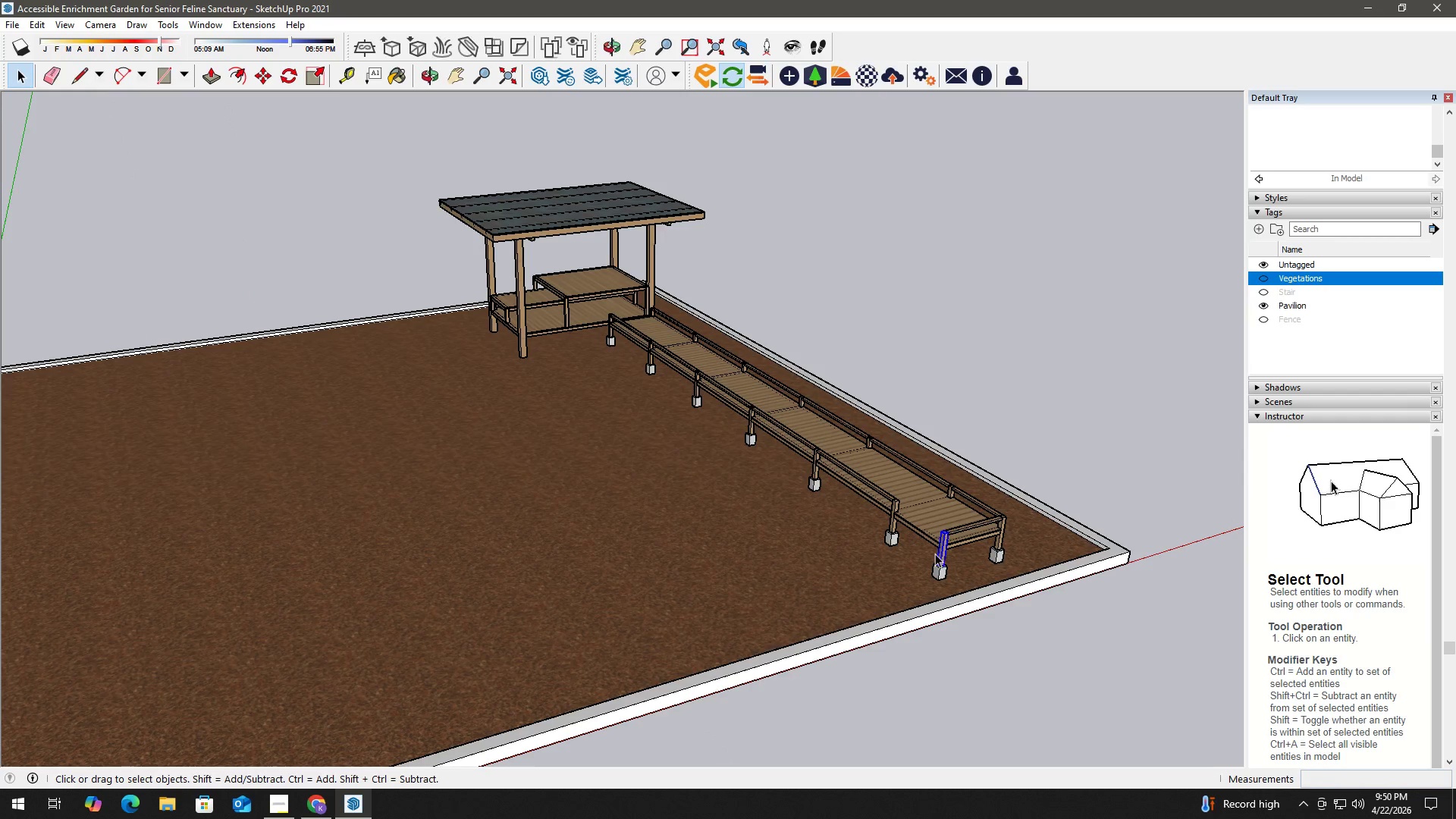 
scroll: coordinate [941, 553], scroll_direction: up, amount: 11.0
 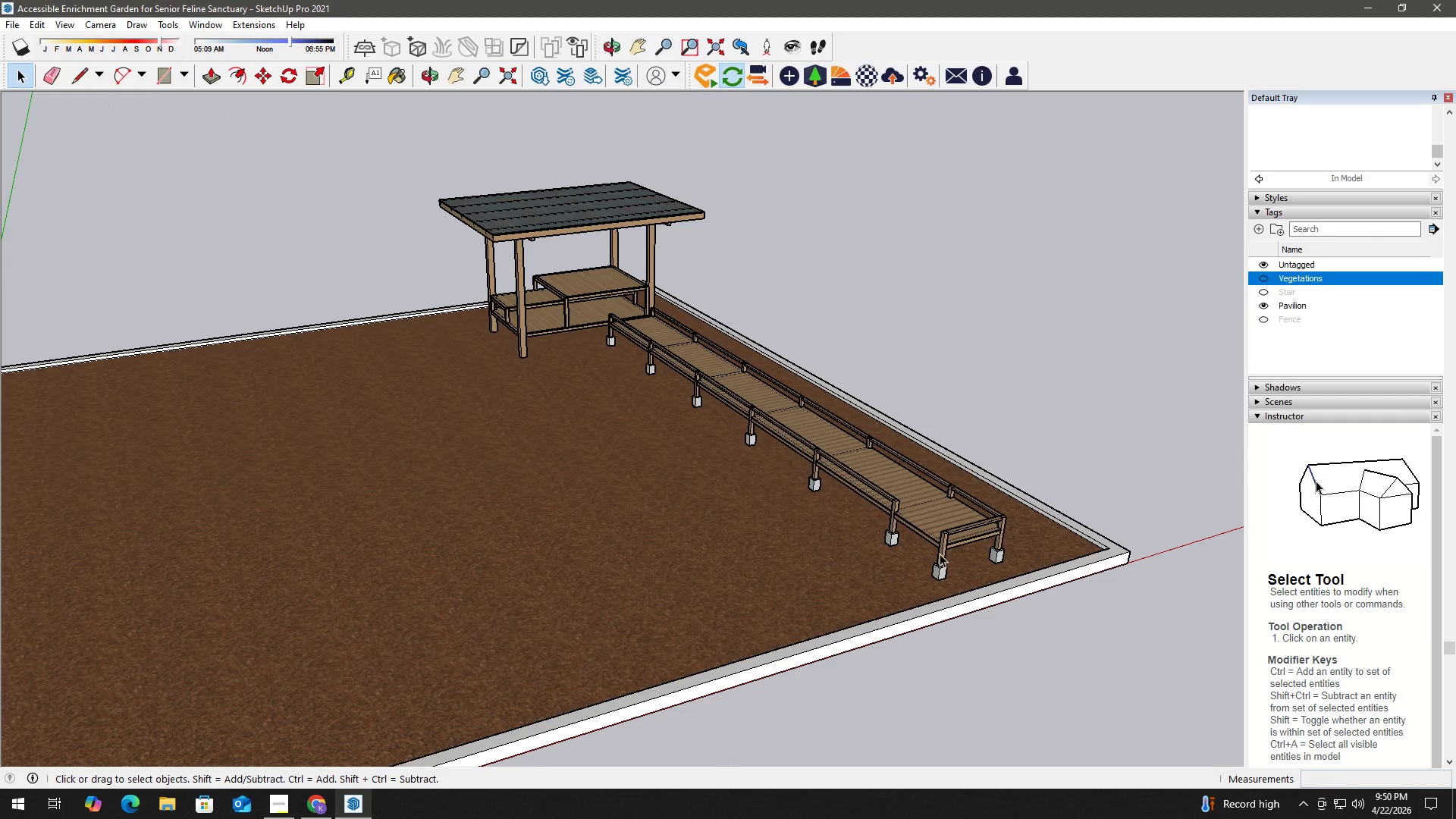 
hold_key(key=ControlLeft, duration=1.25)
left_click([946, 585])
 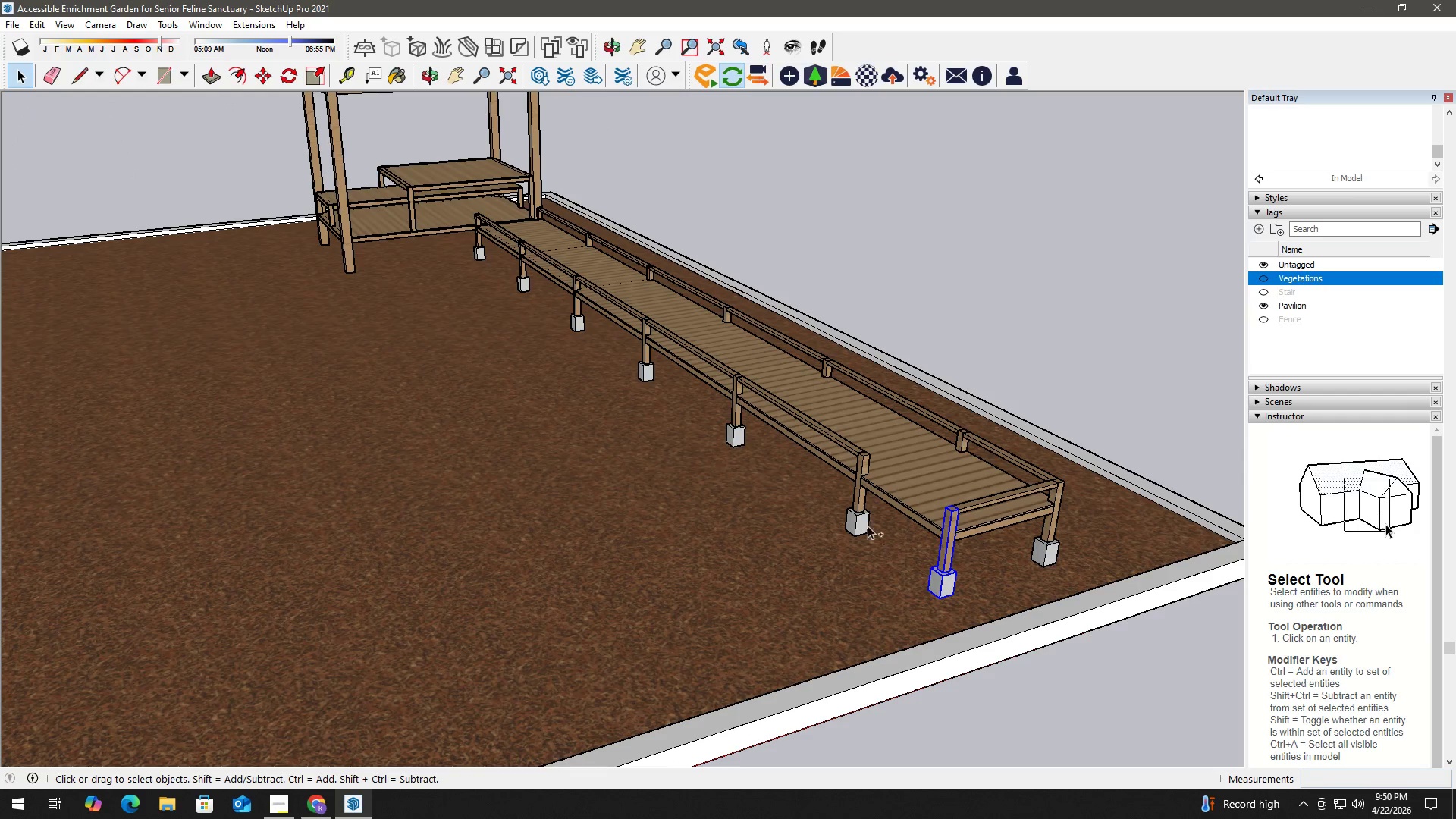 
scroll: coordinate [940, 568], scroll_direction: up, amount: 6.0
 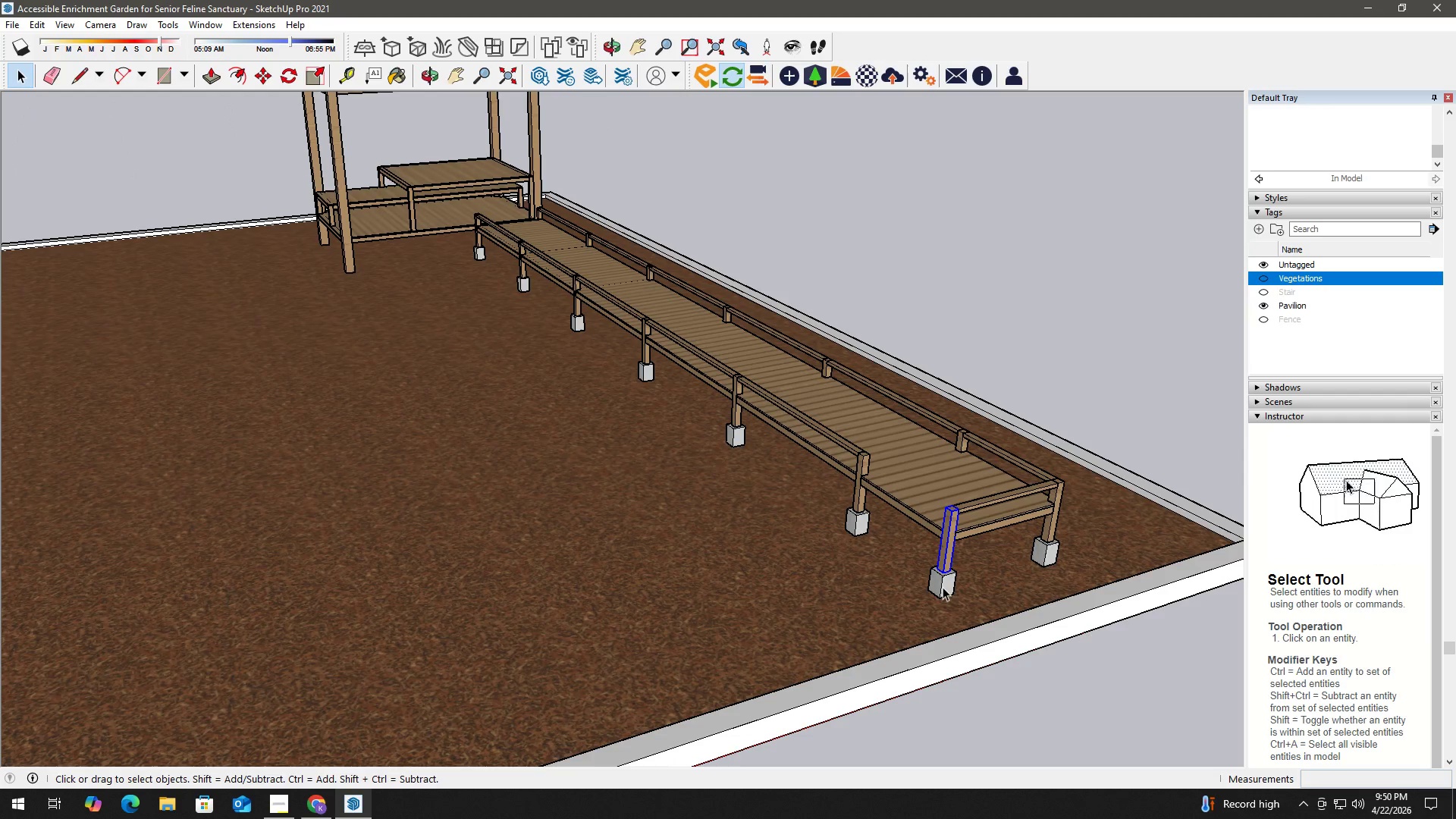 
left_click([856, 522])
 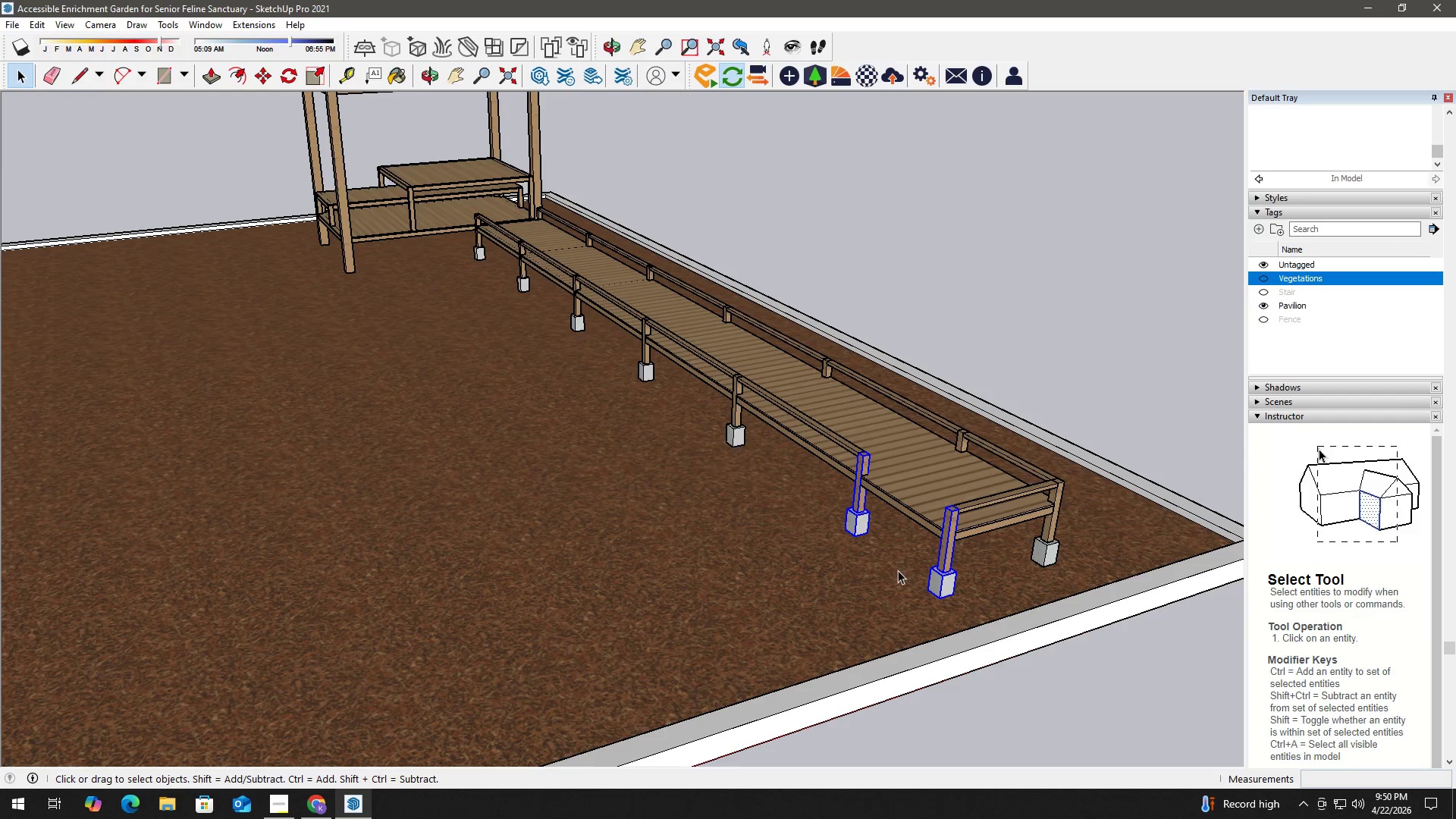 
scroll: coordinate [786, 510], scroll_direction: up, amount: 2.0
 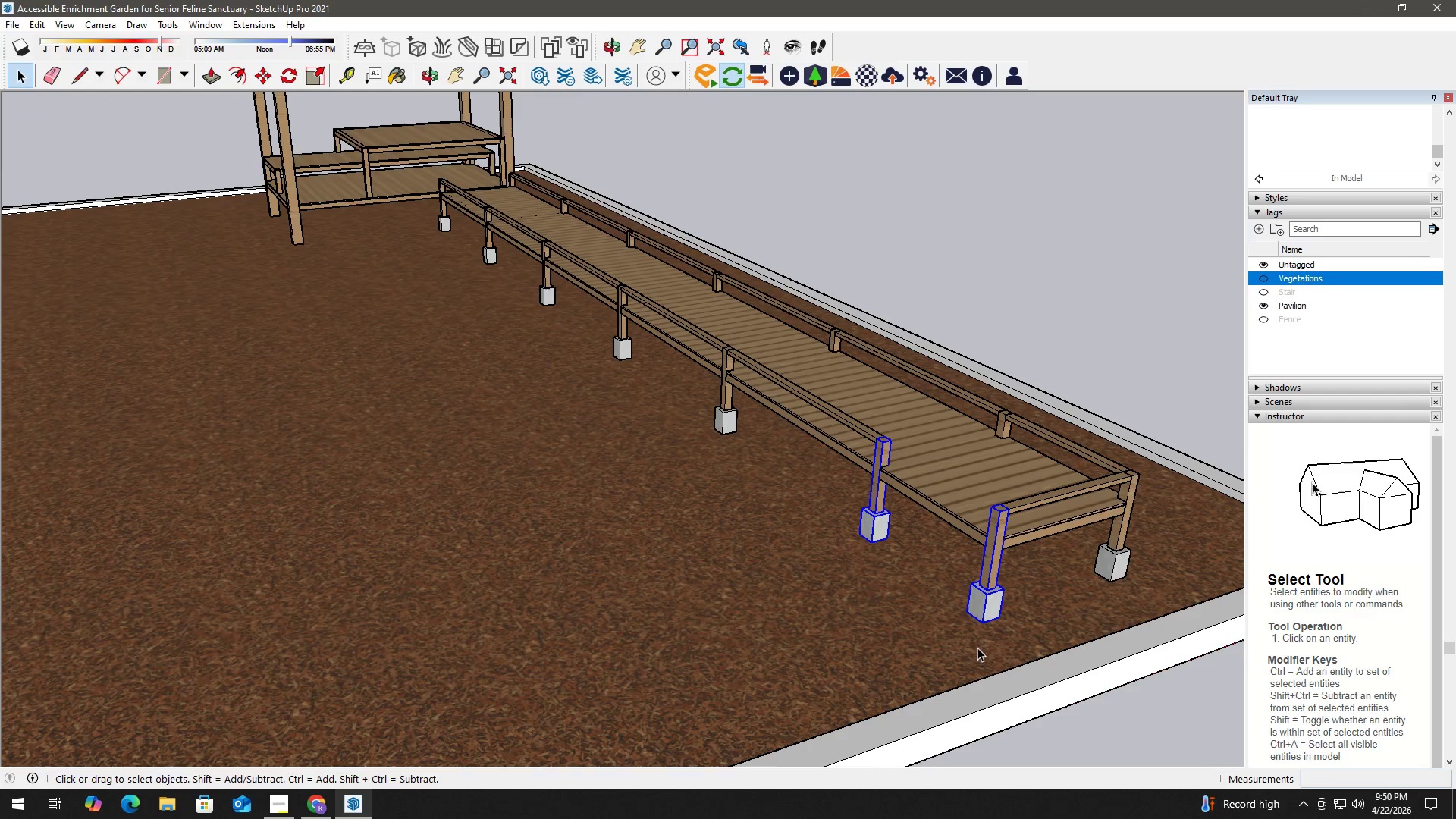 
key(M)
 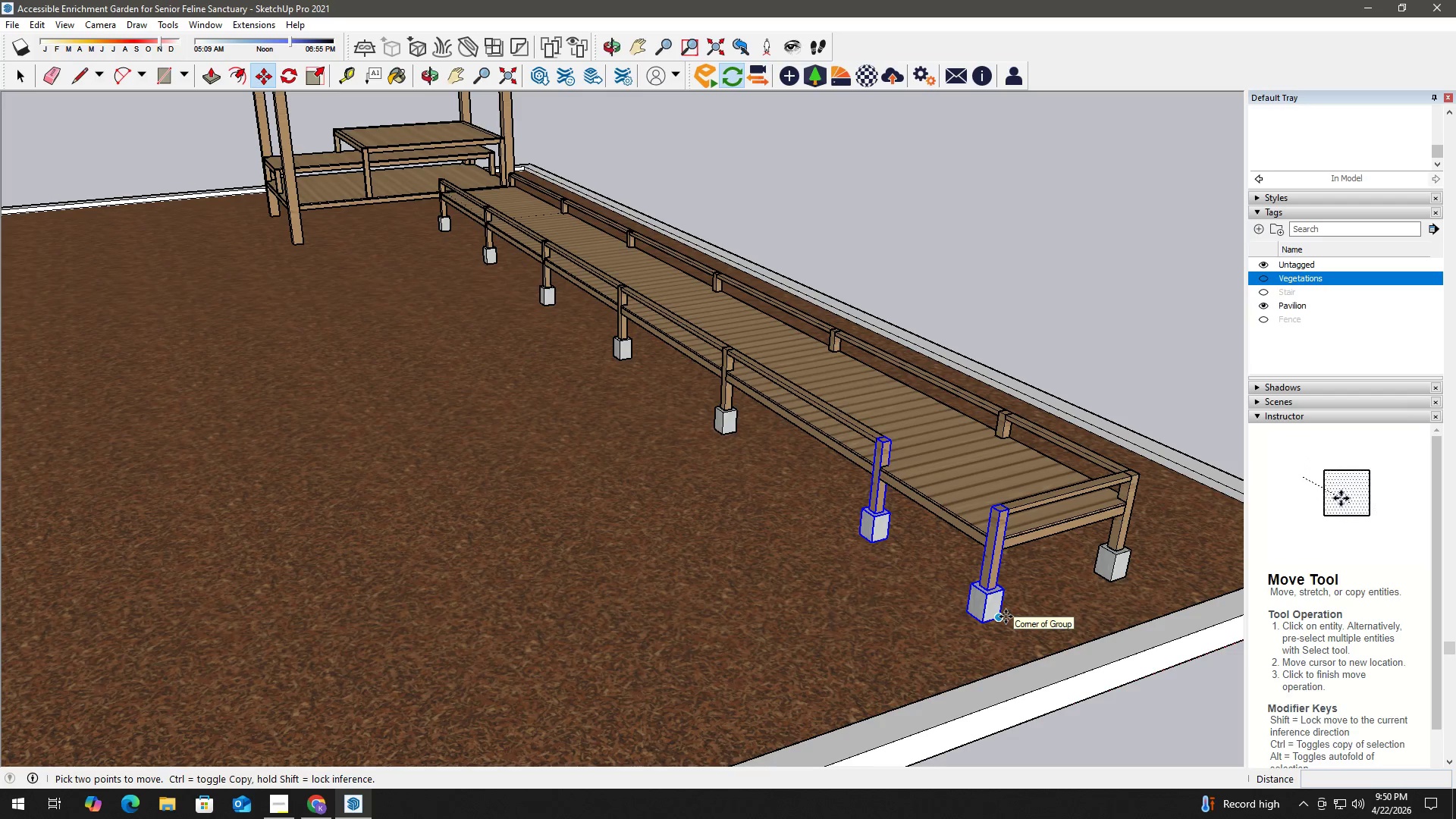 
left_click([1006, 617])
 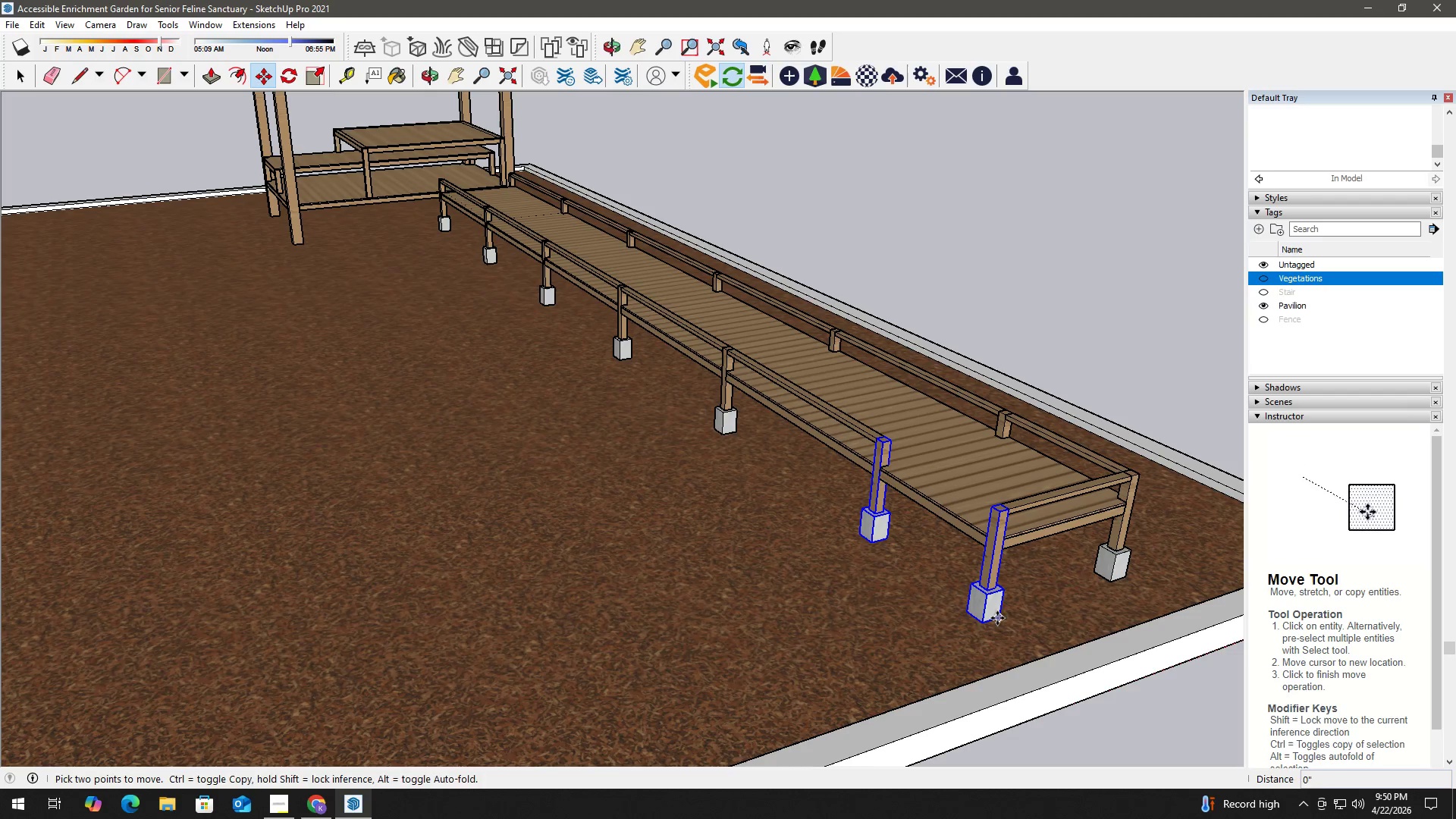 
key(Control+ControlLeft)
 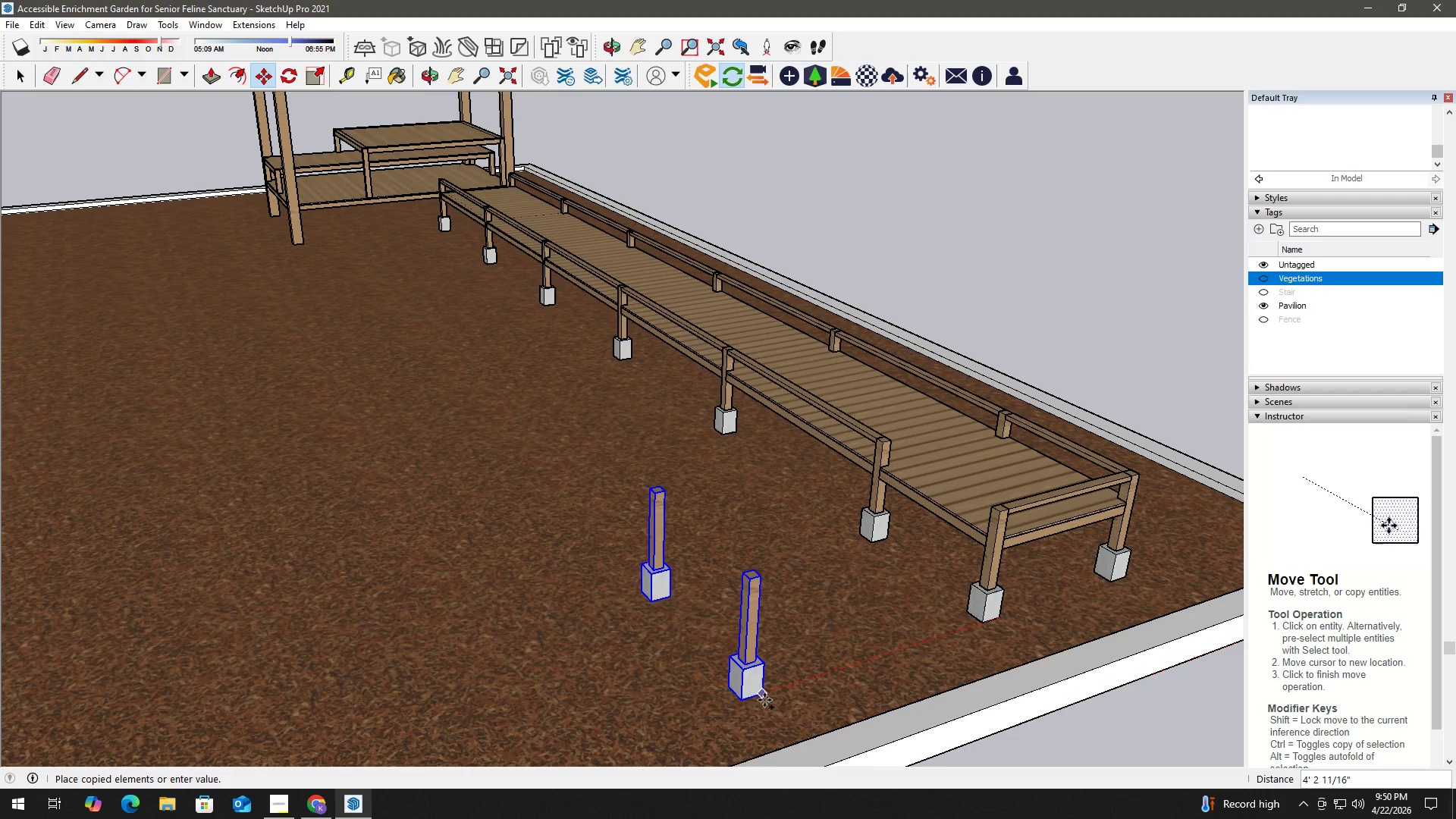 
key(Numpad5)
 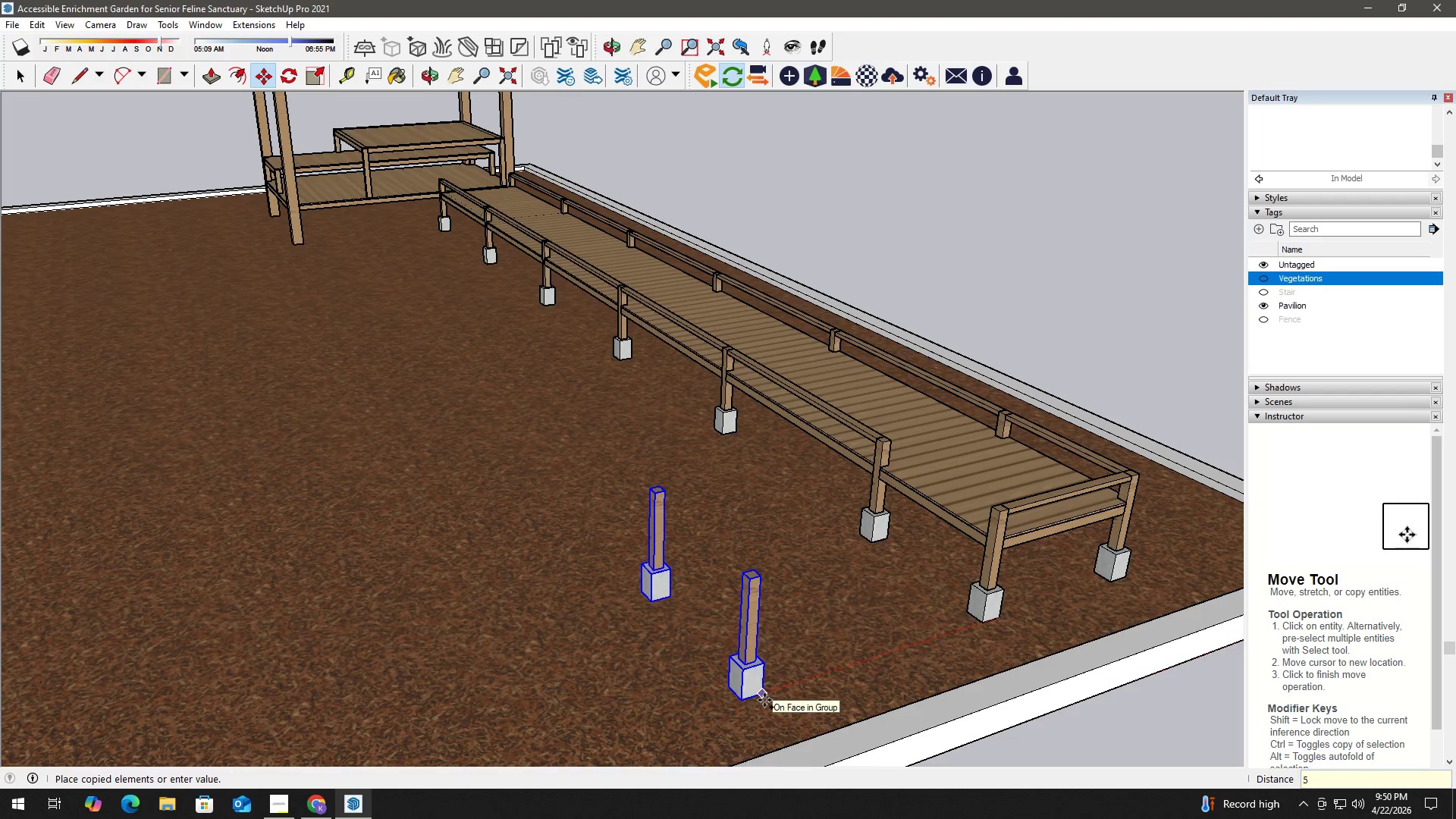 
key(Quote)
 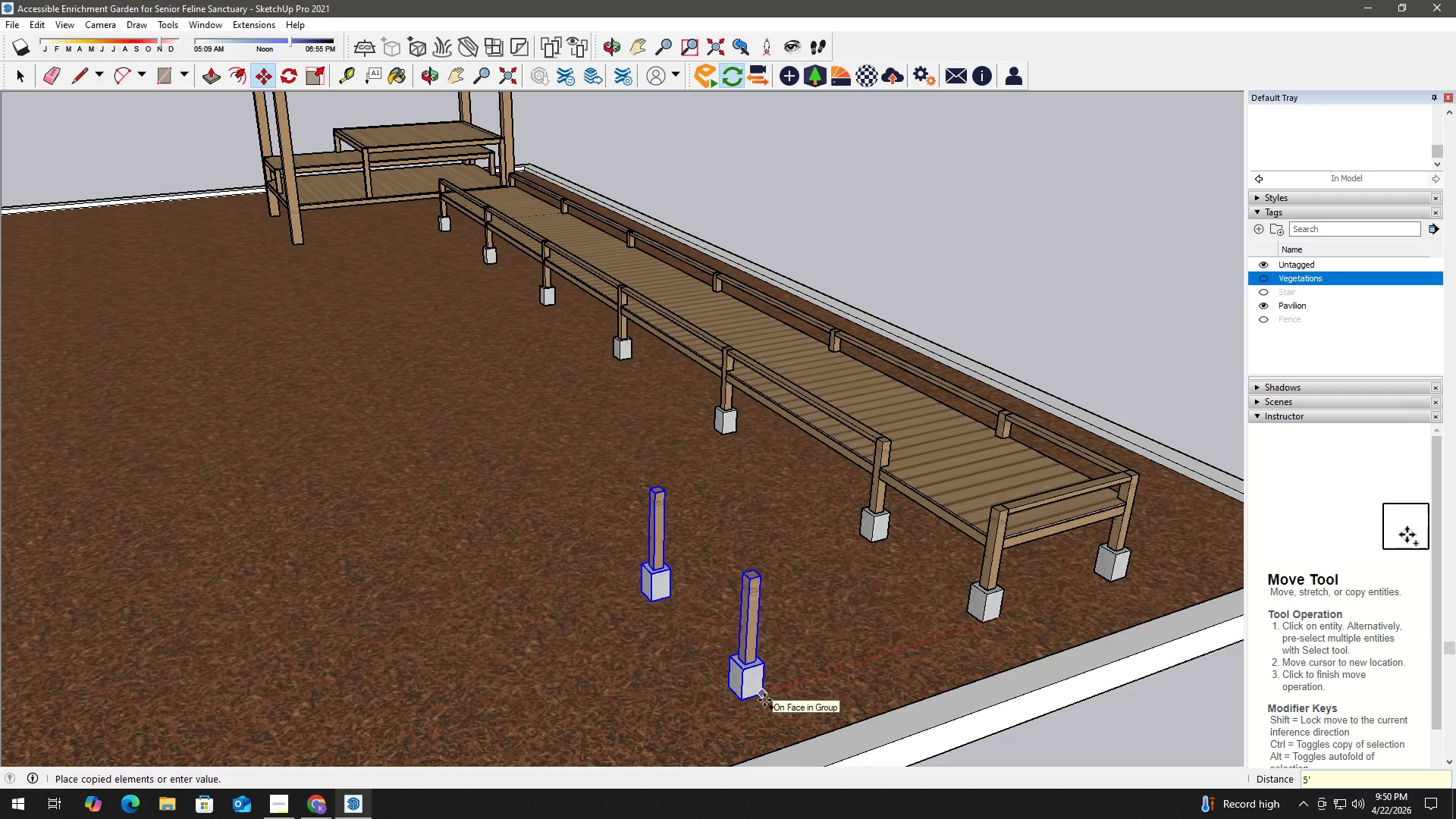 
key(NumpadEnter)
 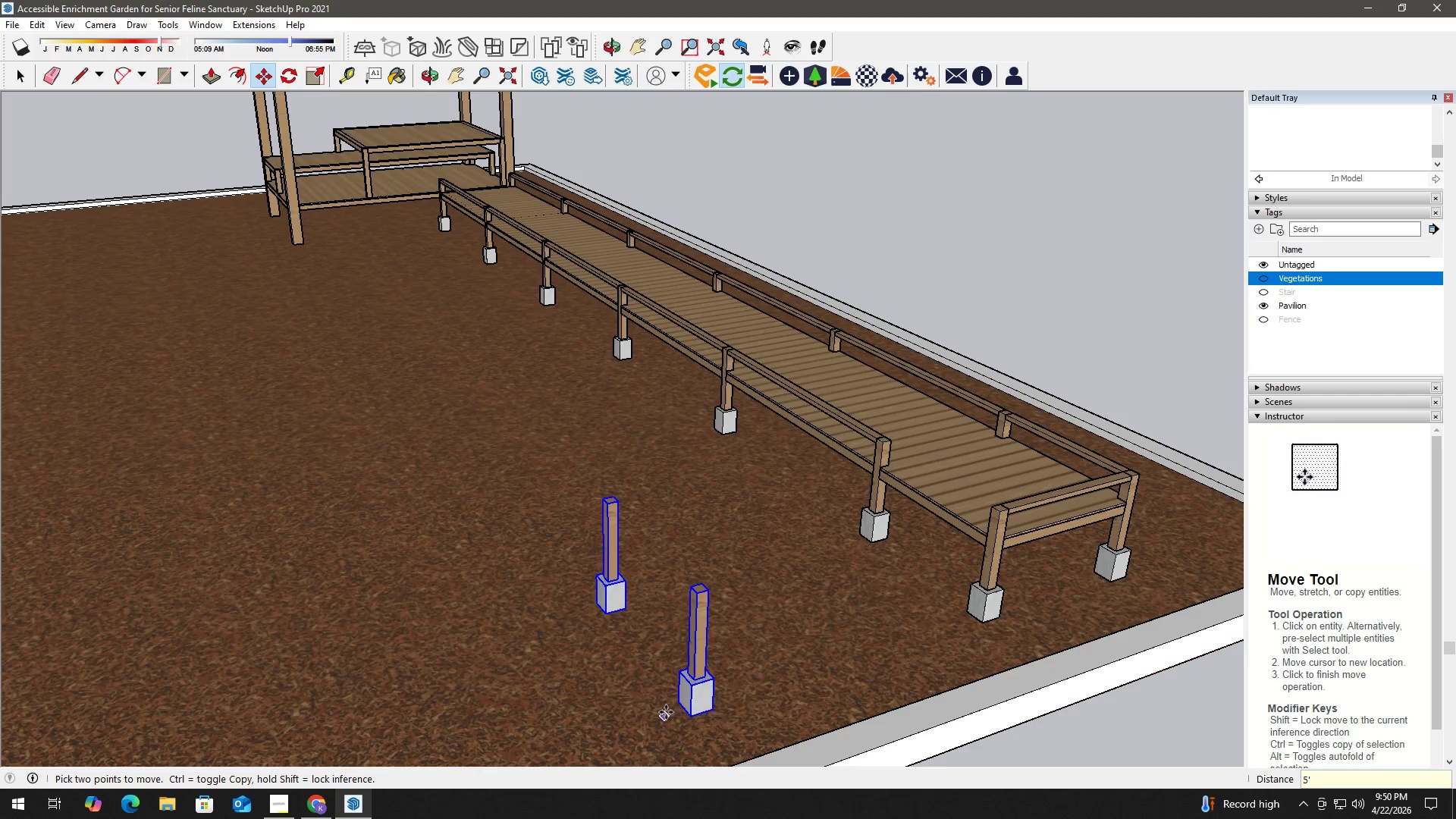 
scroll: coordinate [892, 642], scroll_direction: none, amount: 0.0
 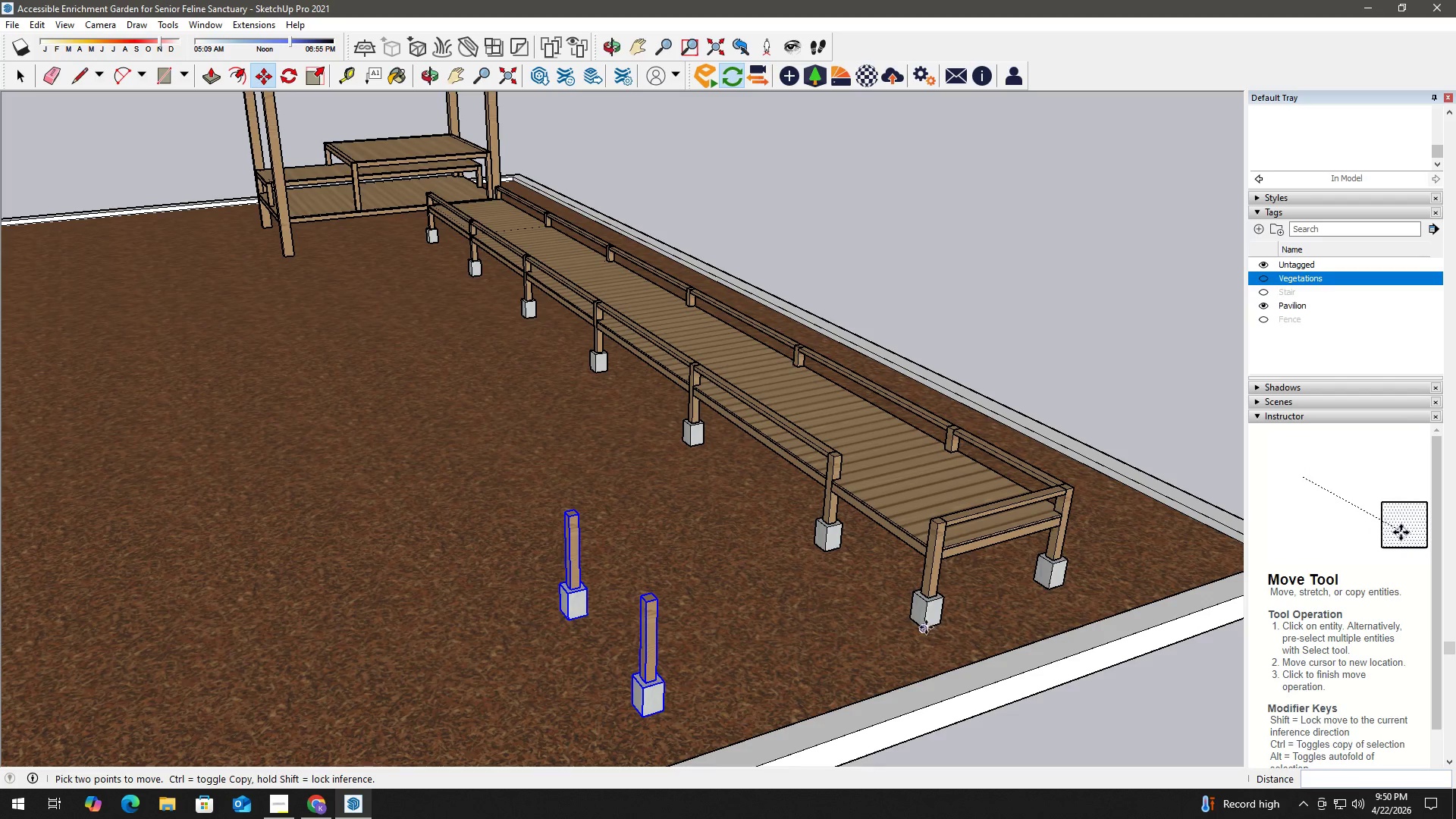 
key(Control+ControlLeft)
 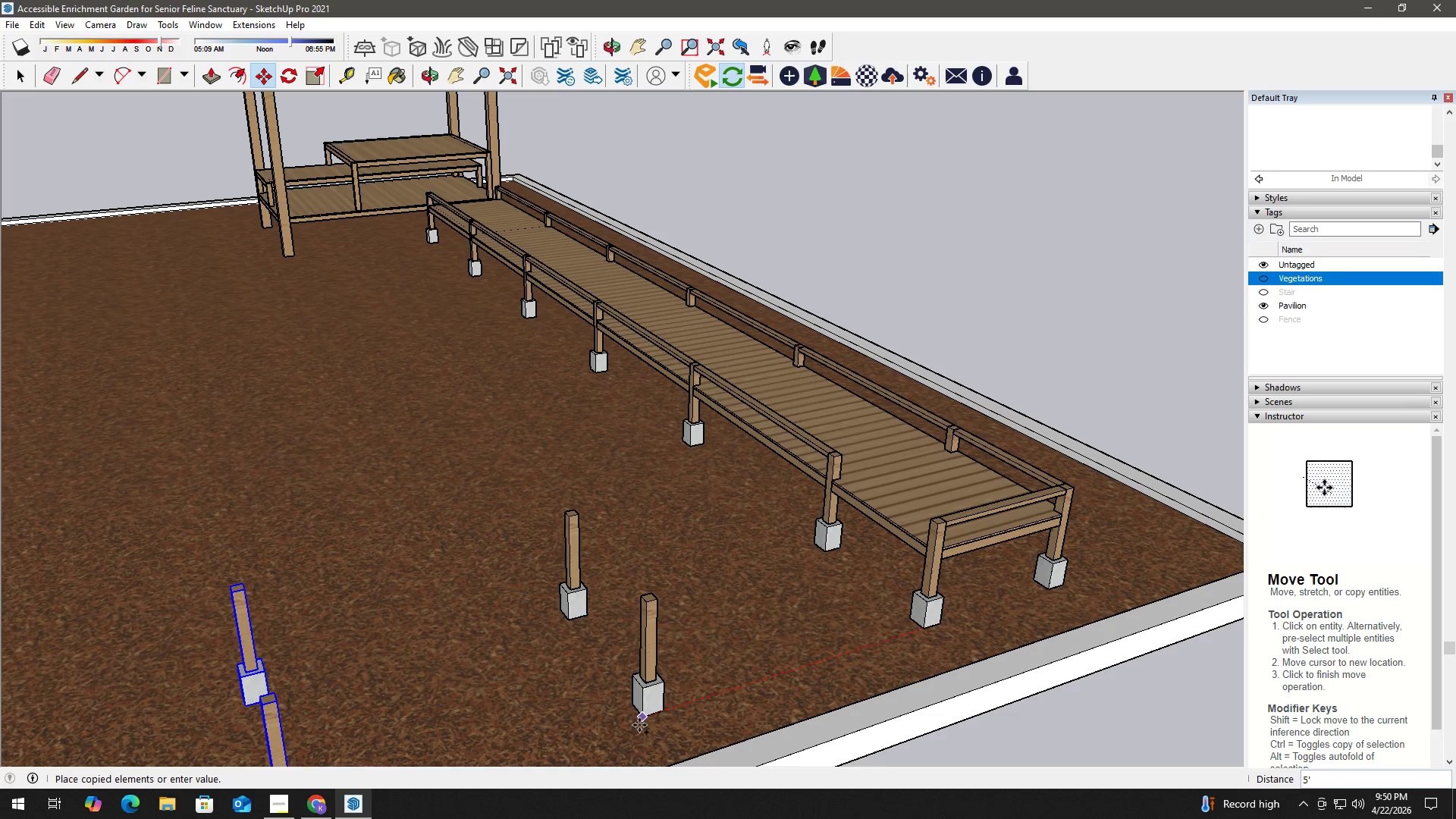 
left_click([644, 720])
 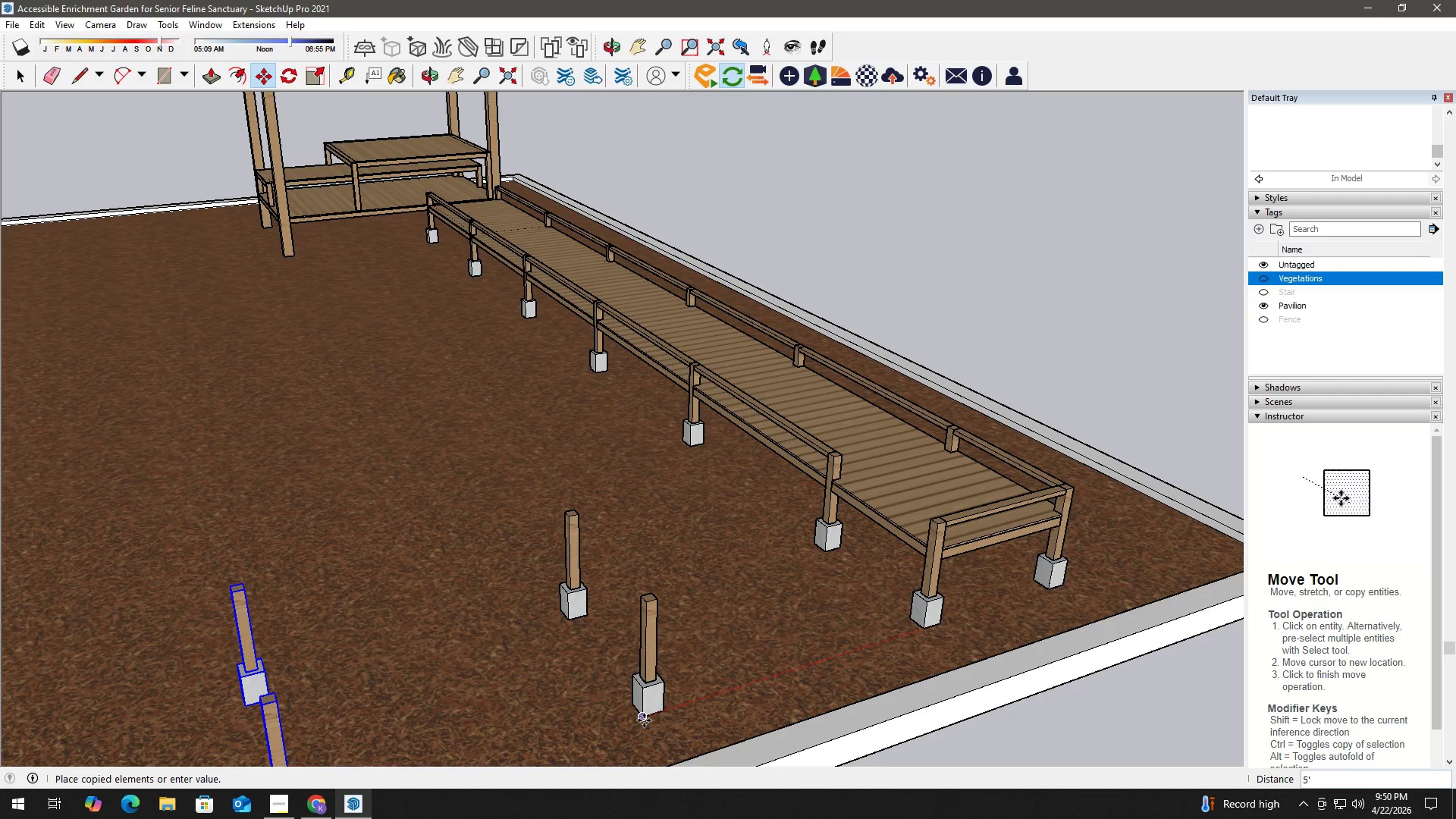 
key(Space)
 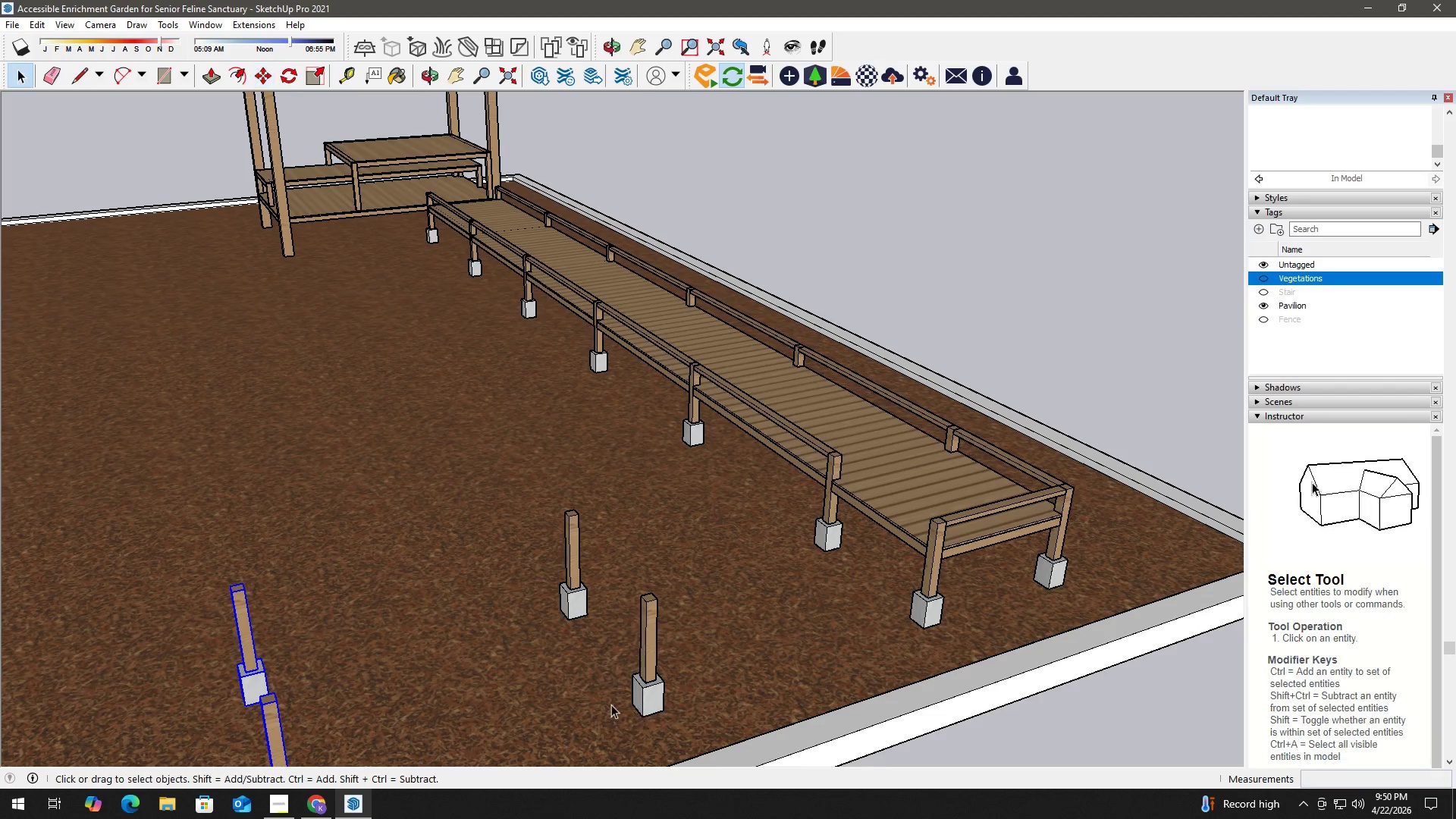 
key(H)
 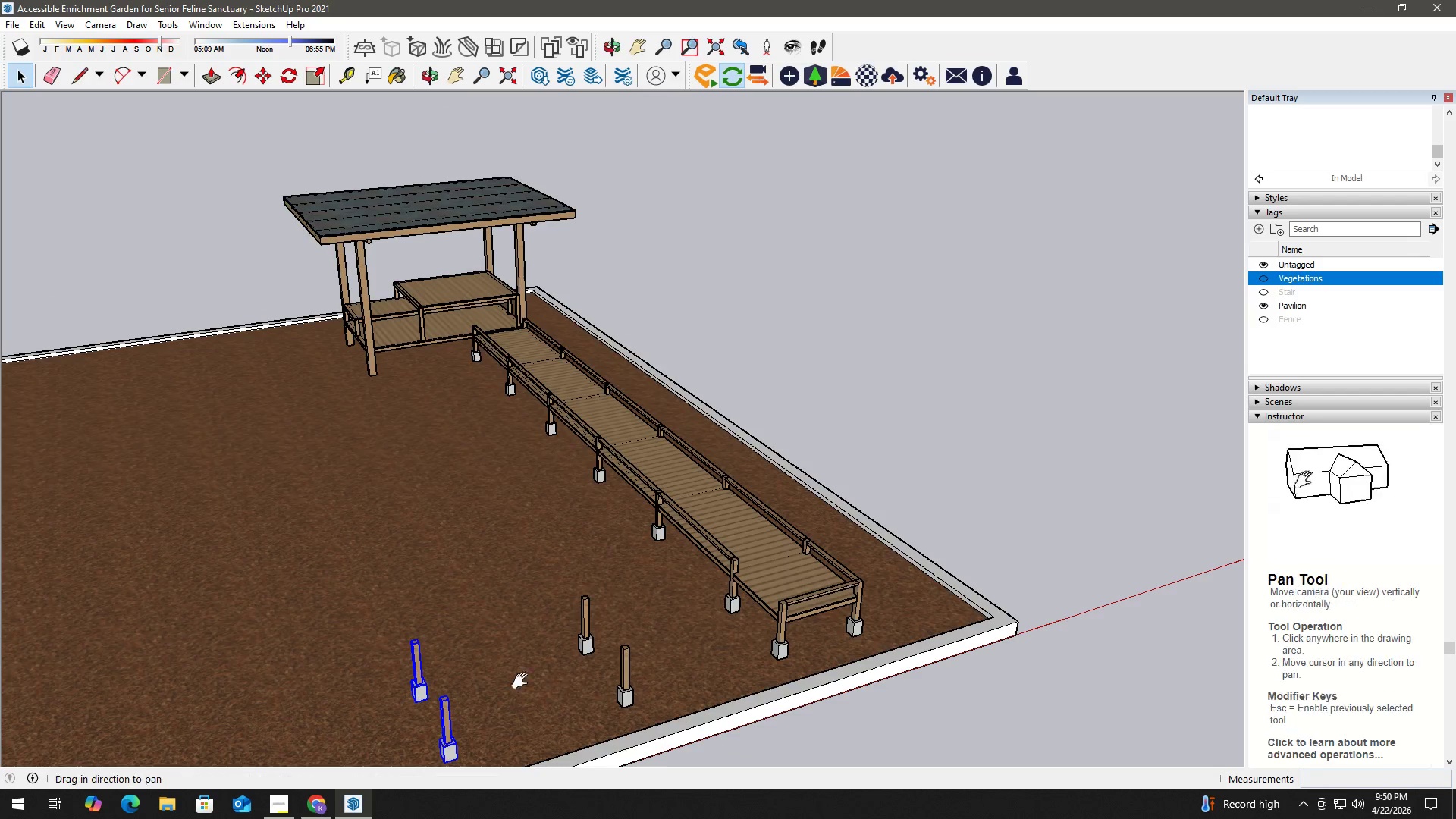 
left_click_drag(start_coordinate=[519, 679], to_coordinate=[767, 415])
 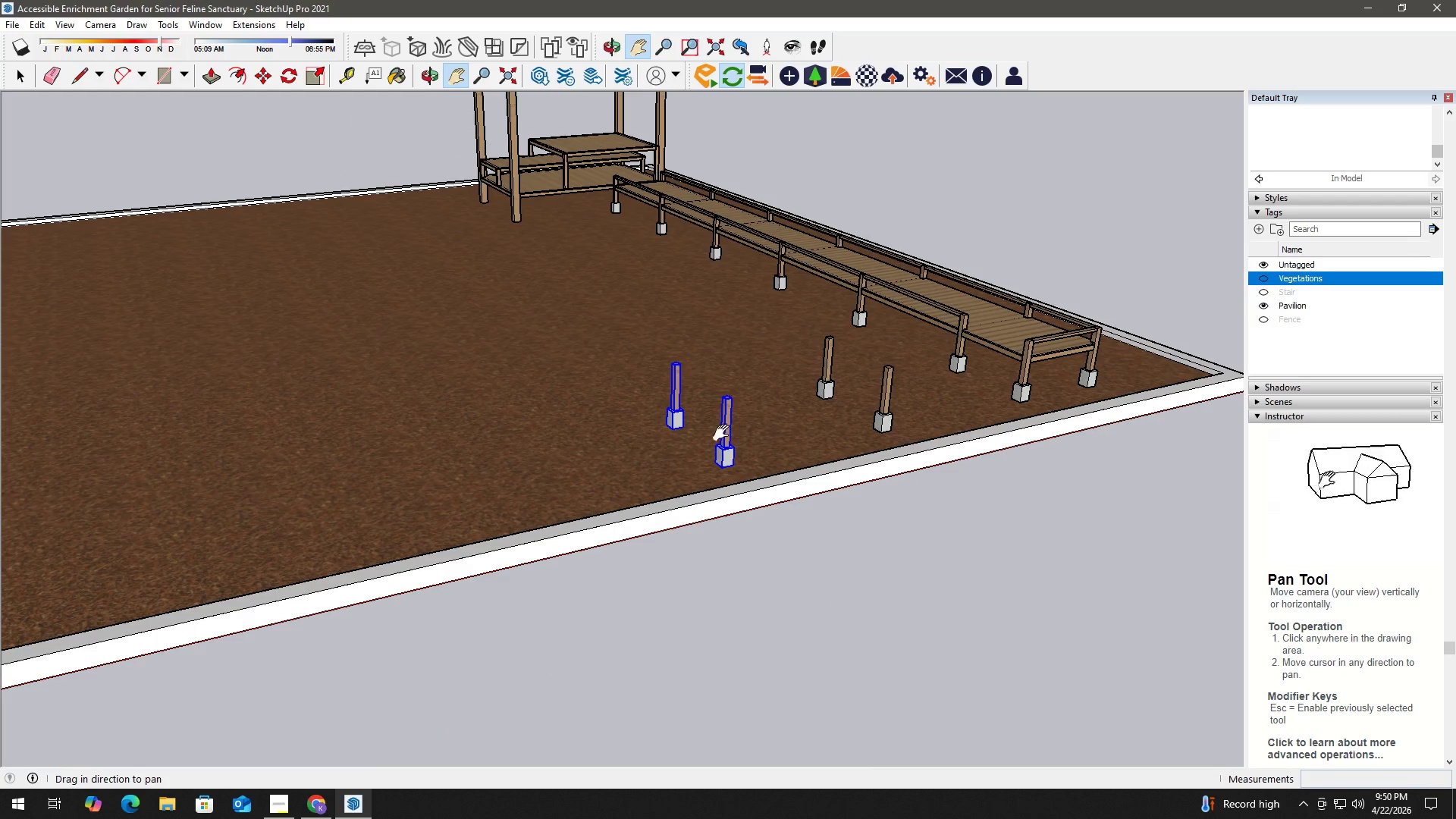 
scroll: coordinate [592, 692], scroll_direction: down, amount: 7.0
 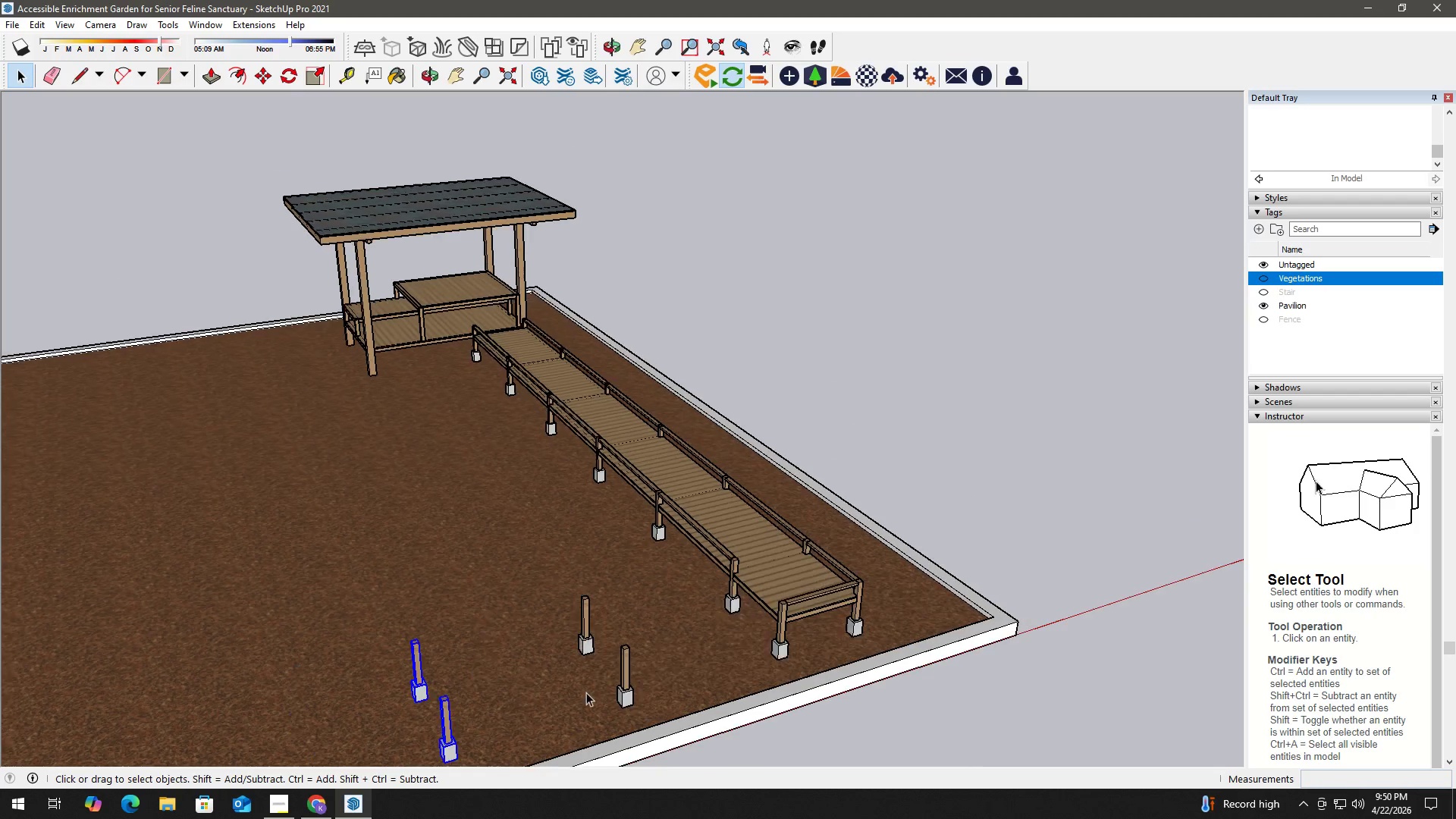 
key(Space)
 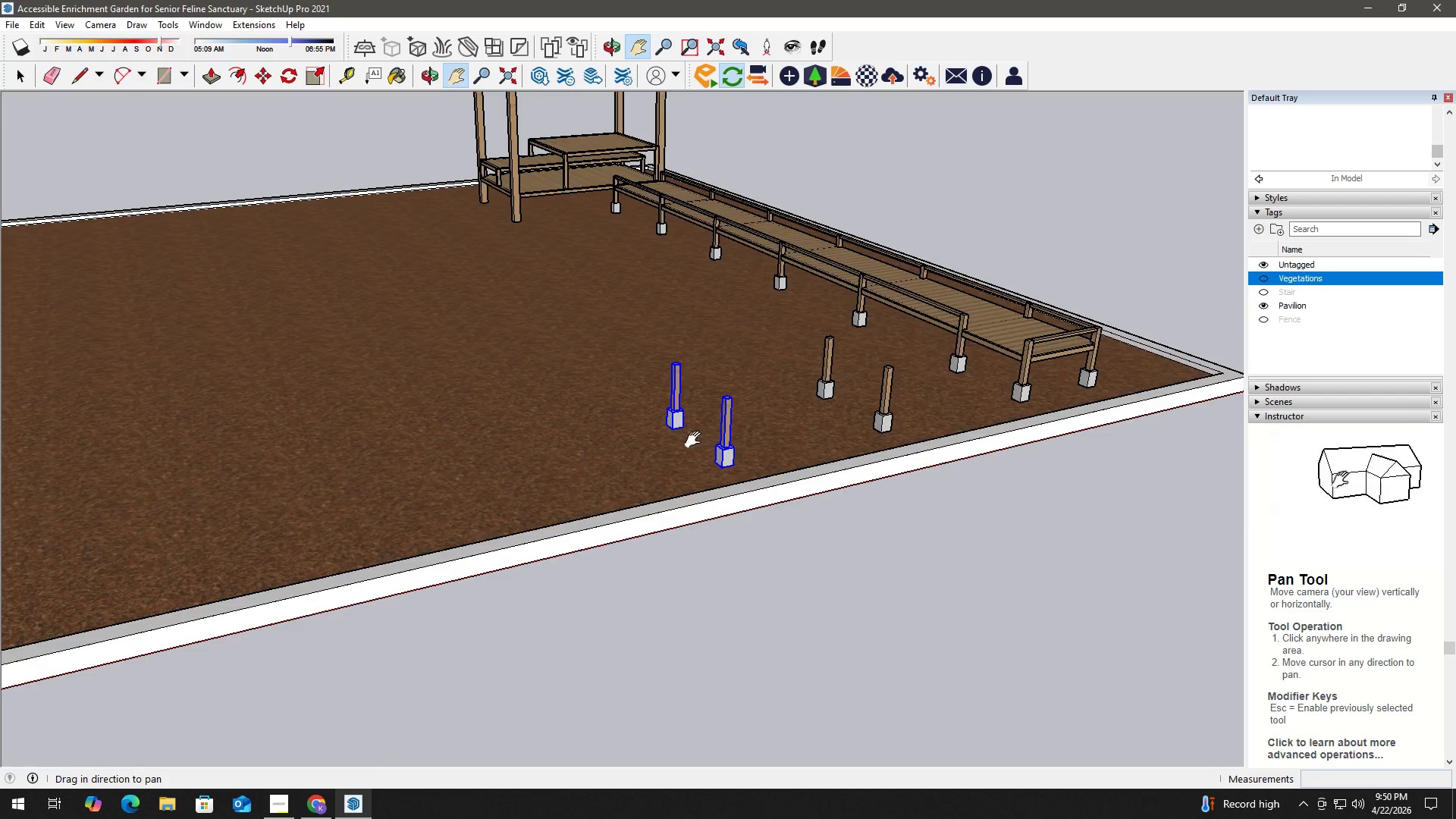 
scroll: coordinate [696, 441], scroll_direction: down, amount: 3.0
 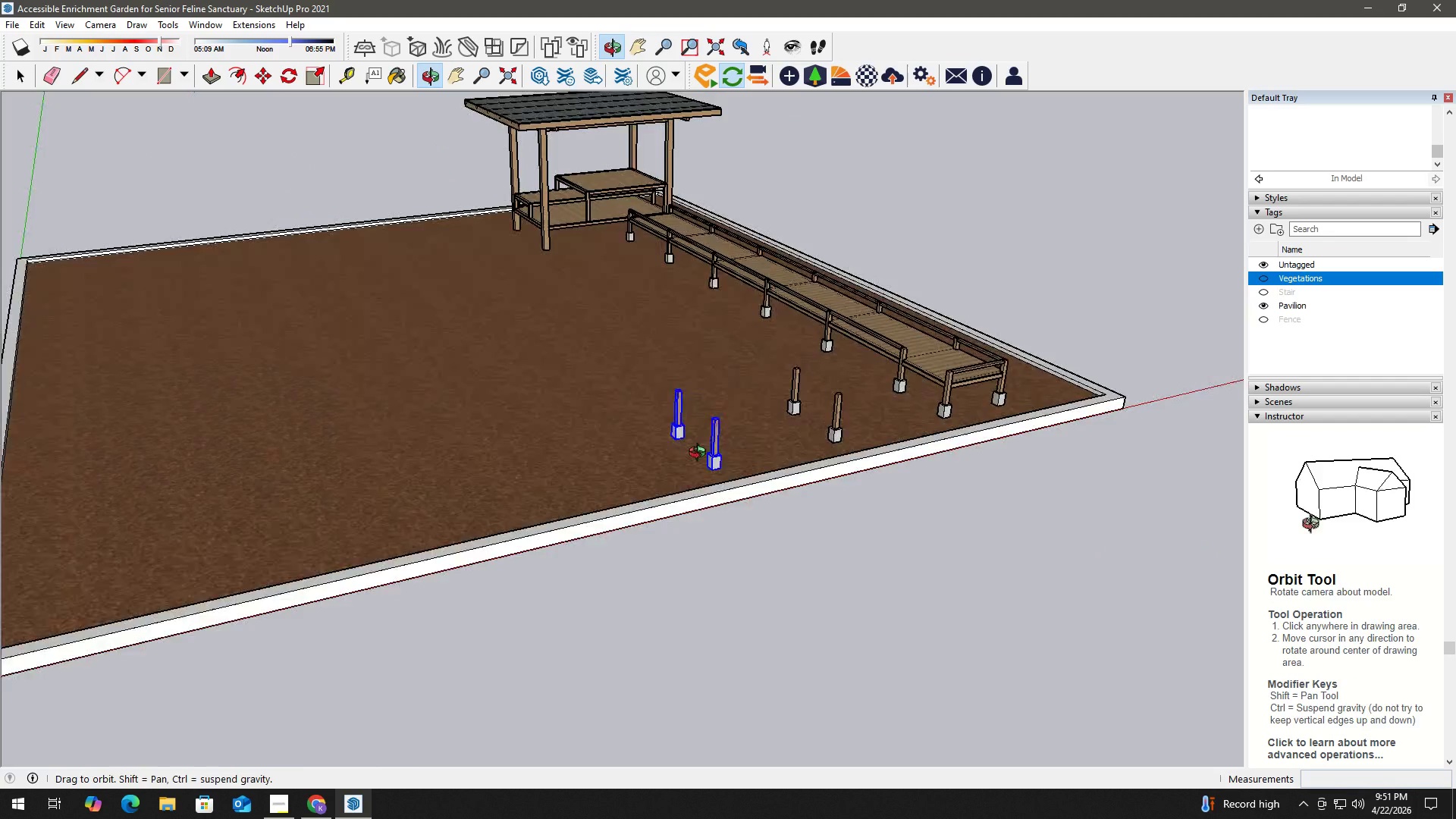 
scroll: coordinate [736, 486], scroll_direction: up, amount: 2.0
 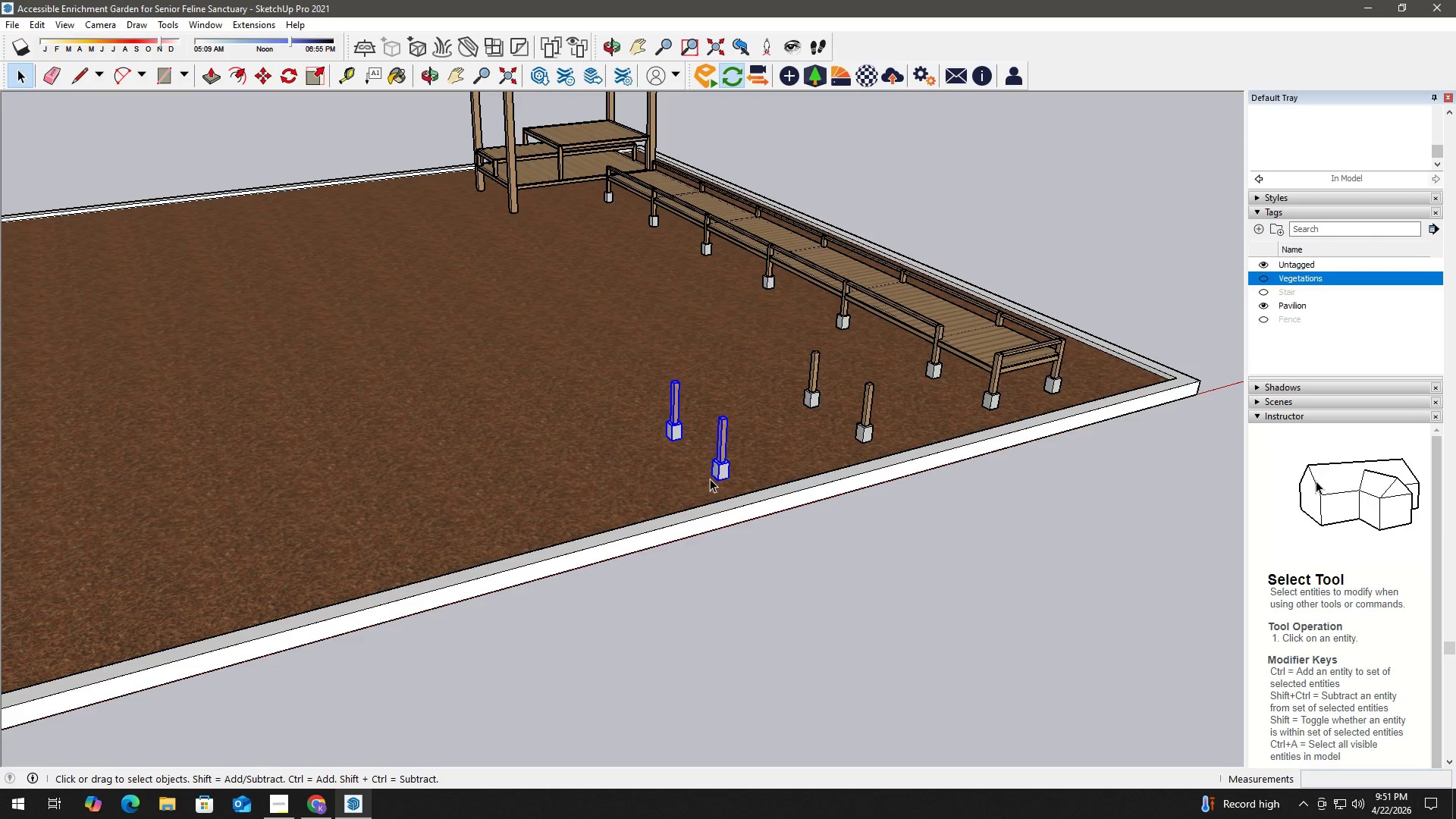 
key(M)
 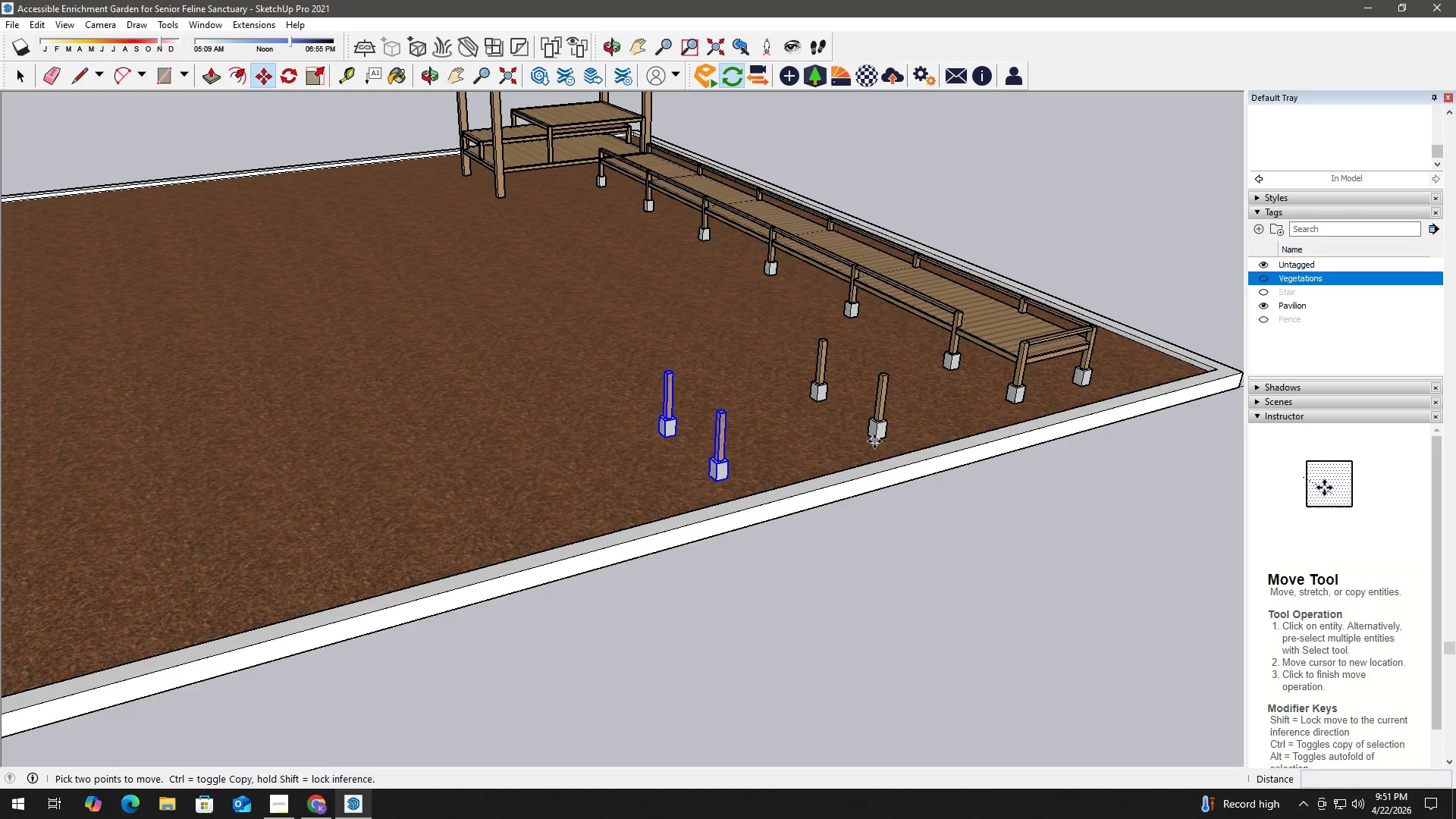 
scroll: coordinate [738, 473], scroll_direction: up, amount: 1.0
 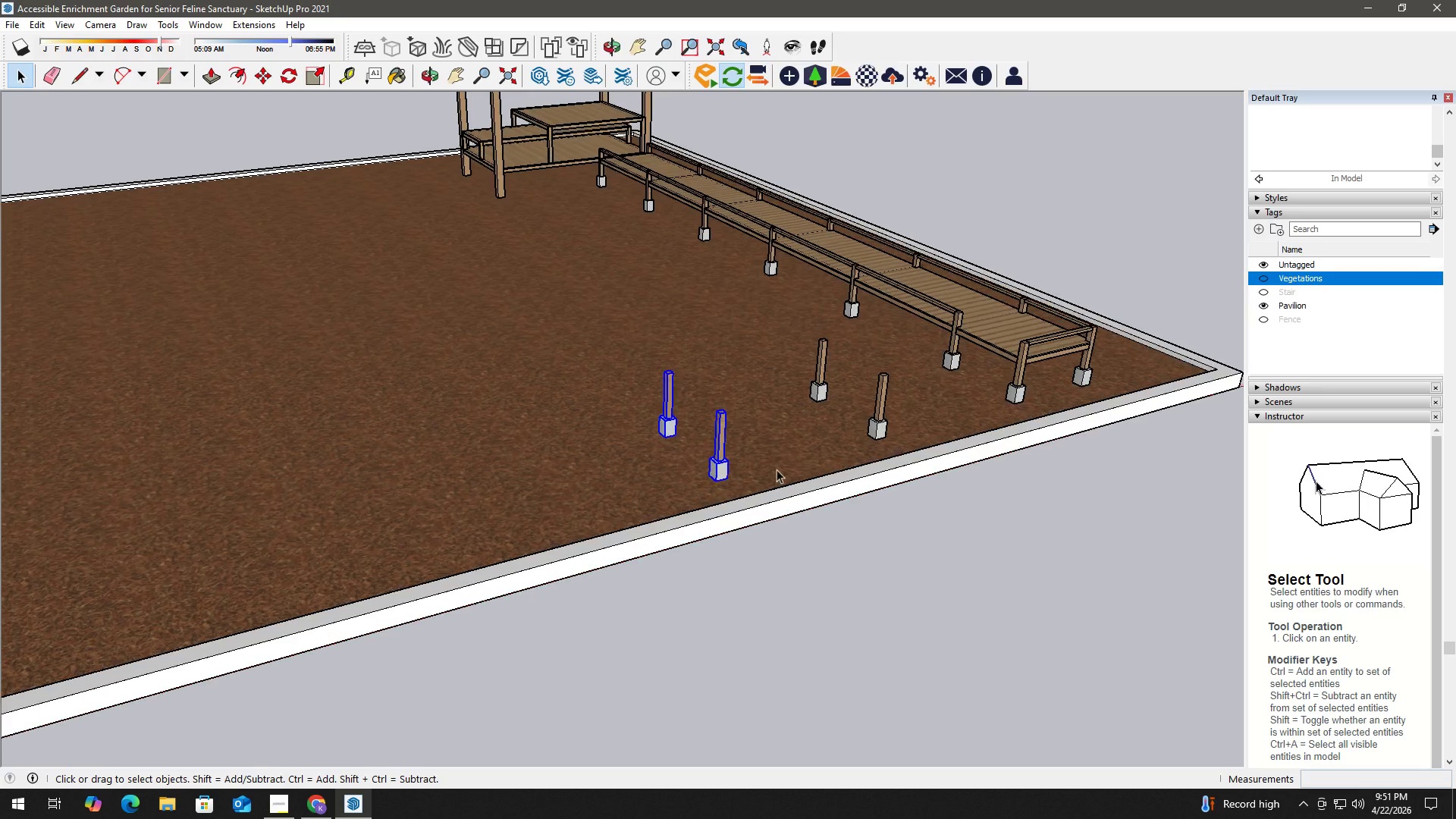 
left_click([875, 441])
 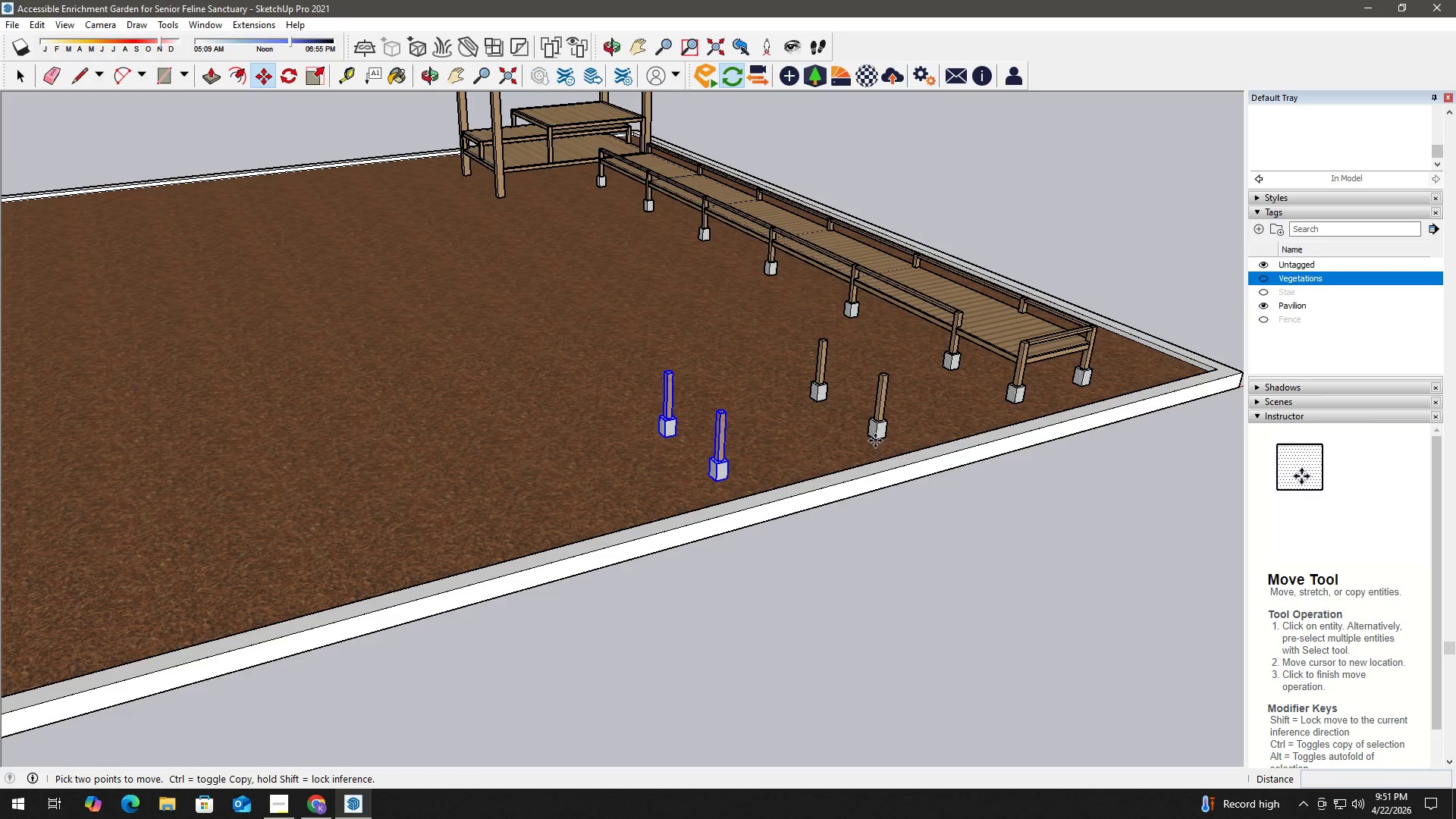 
key(Control+ControlLeft)
 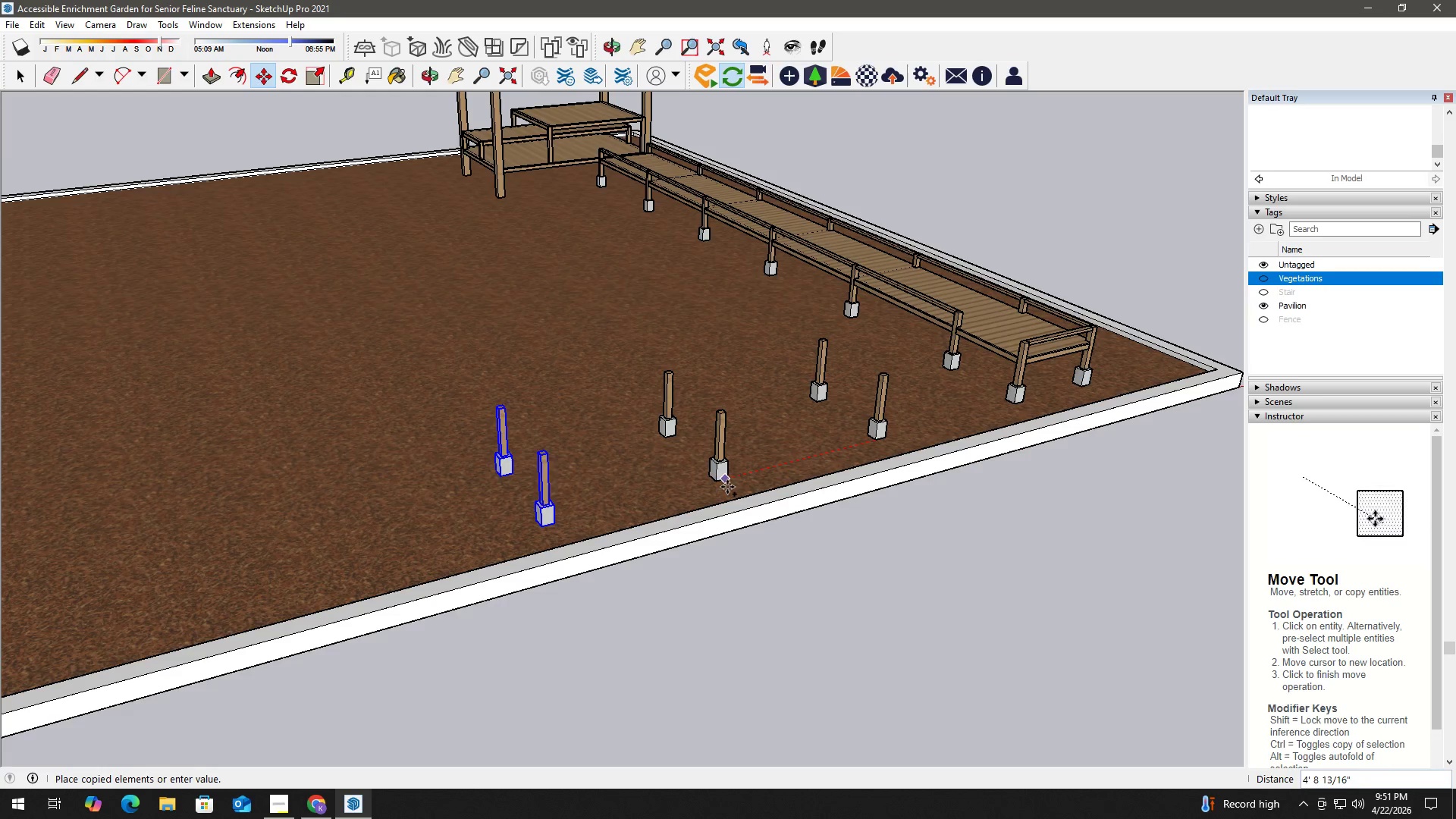 
left_click([722, 485])
 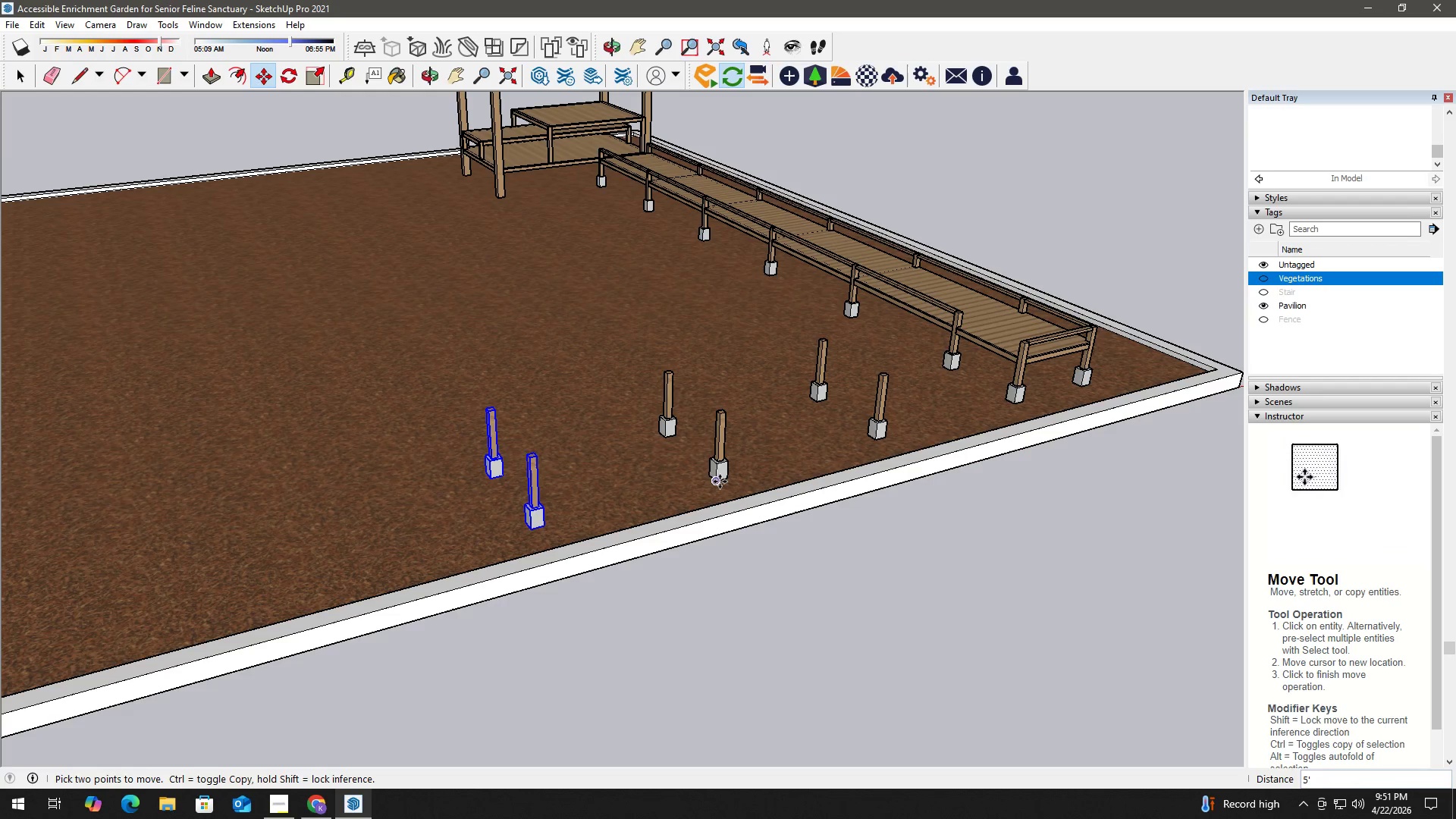 
left_click([720, 482])
 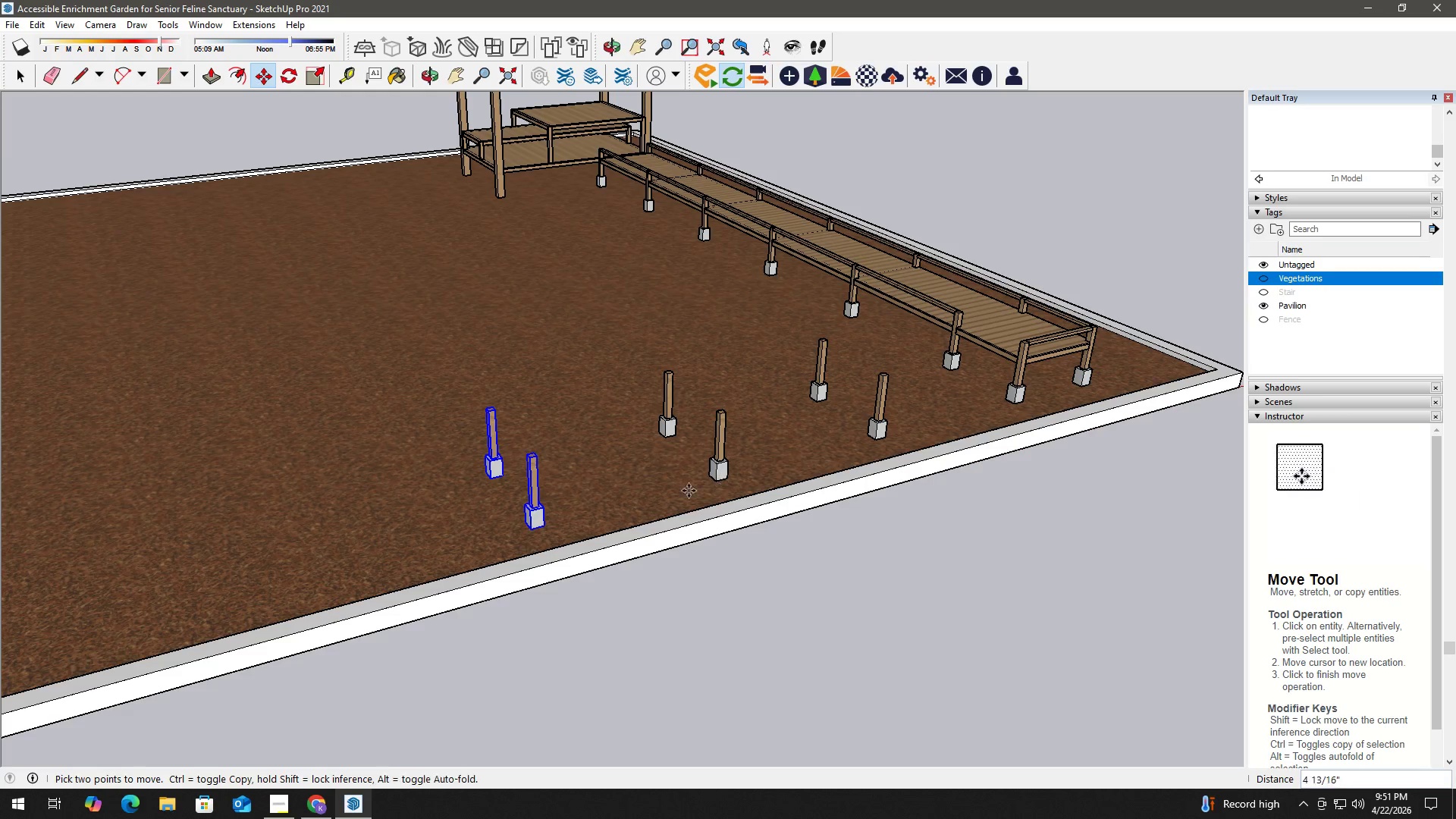 
key(Control+ControlLeft)
 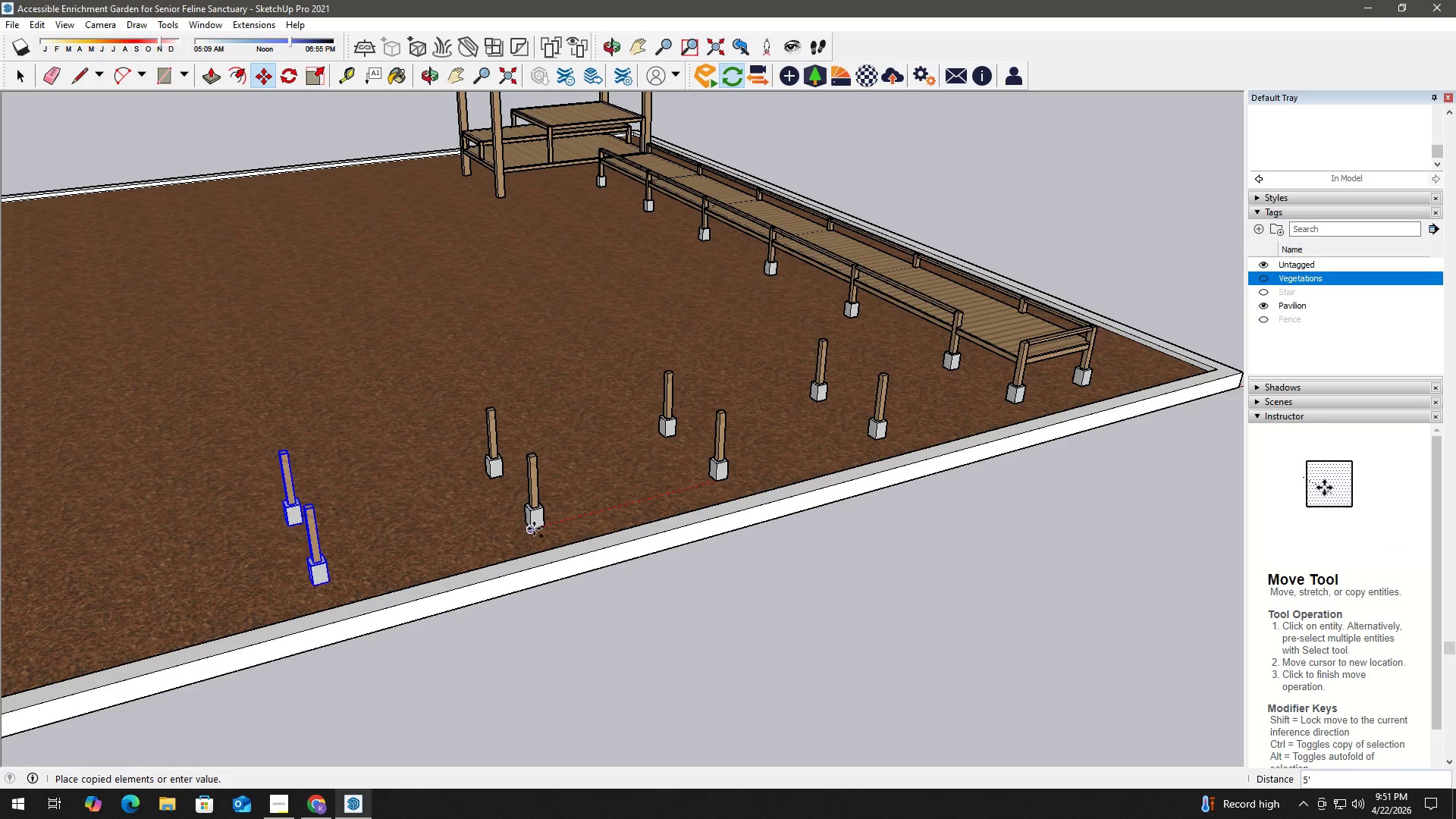 
left_click([534, 529])
 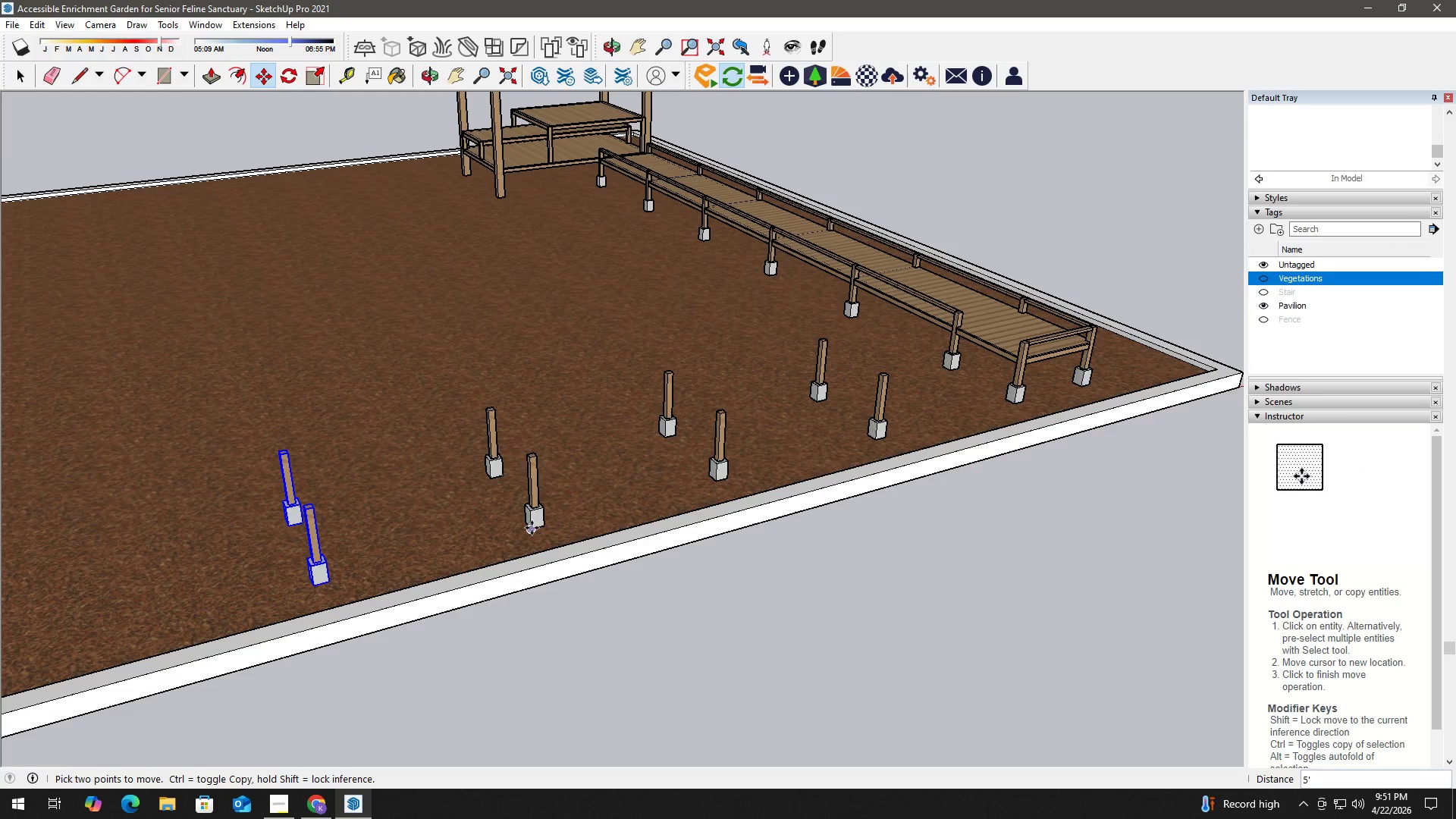 
left_click([532, 528])
 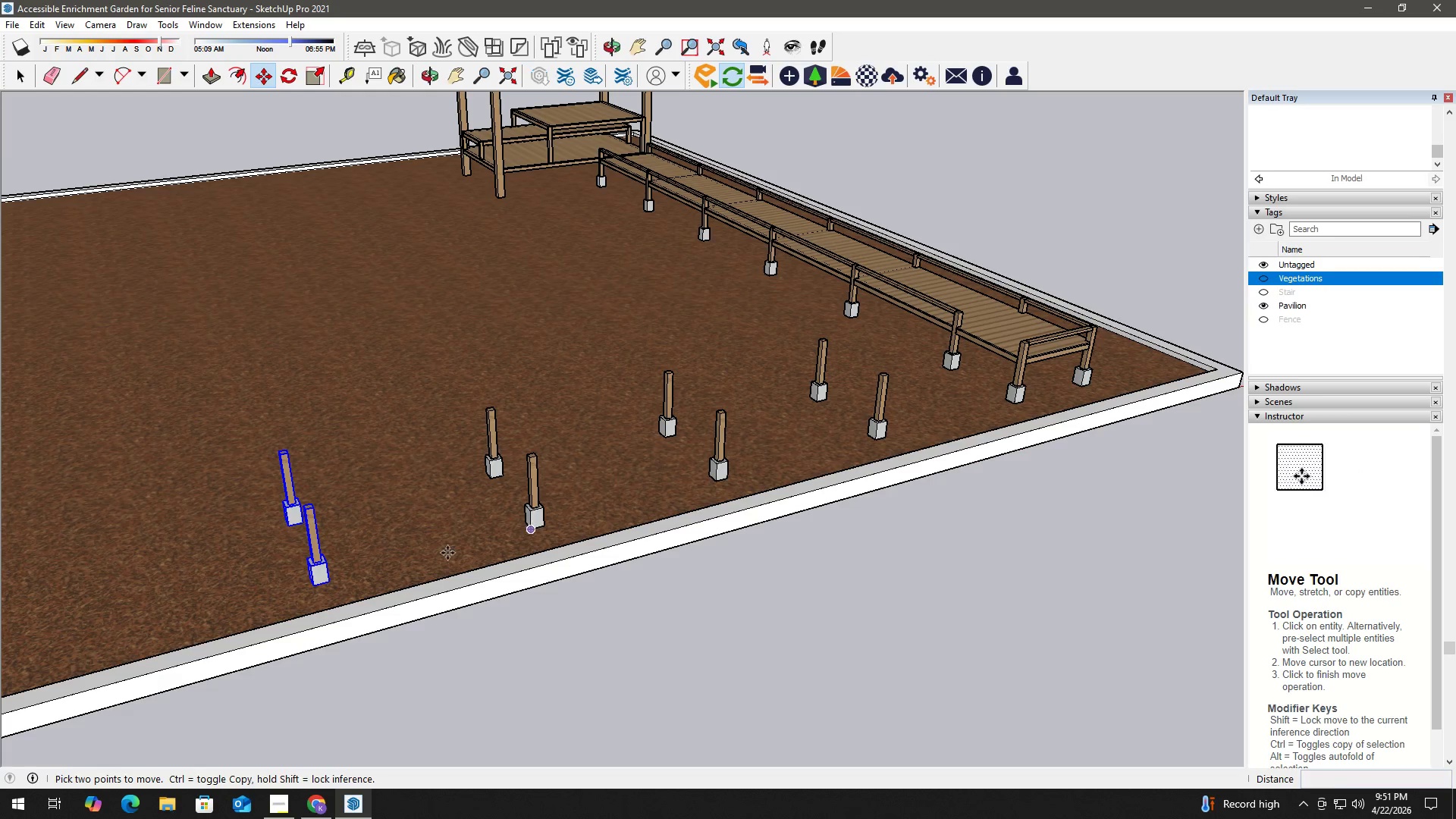 
key(Control+ControlLeft)
 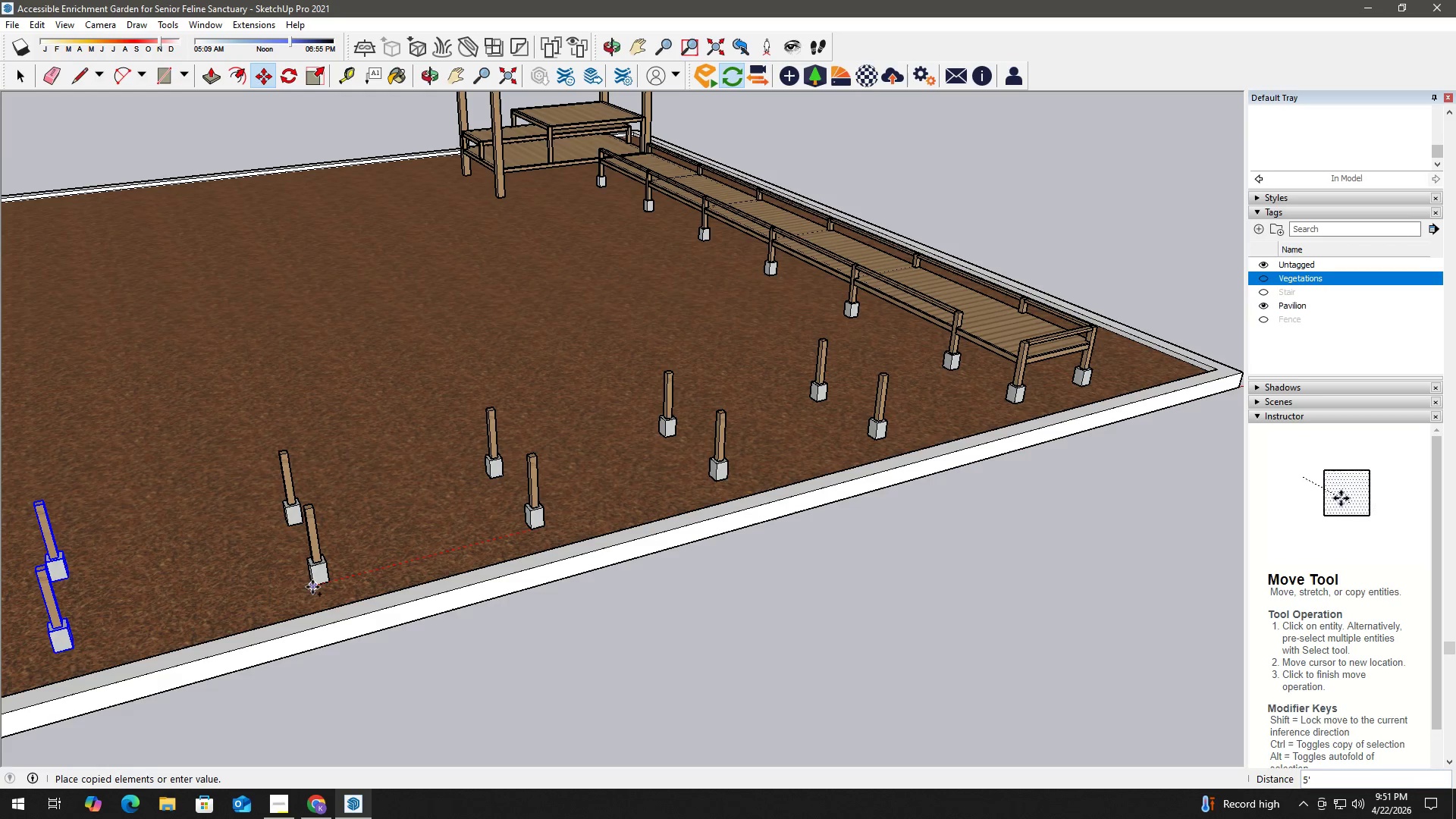 
left_click([314, 586])
 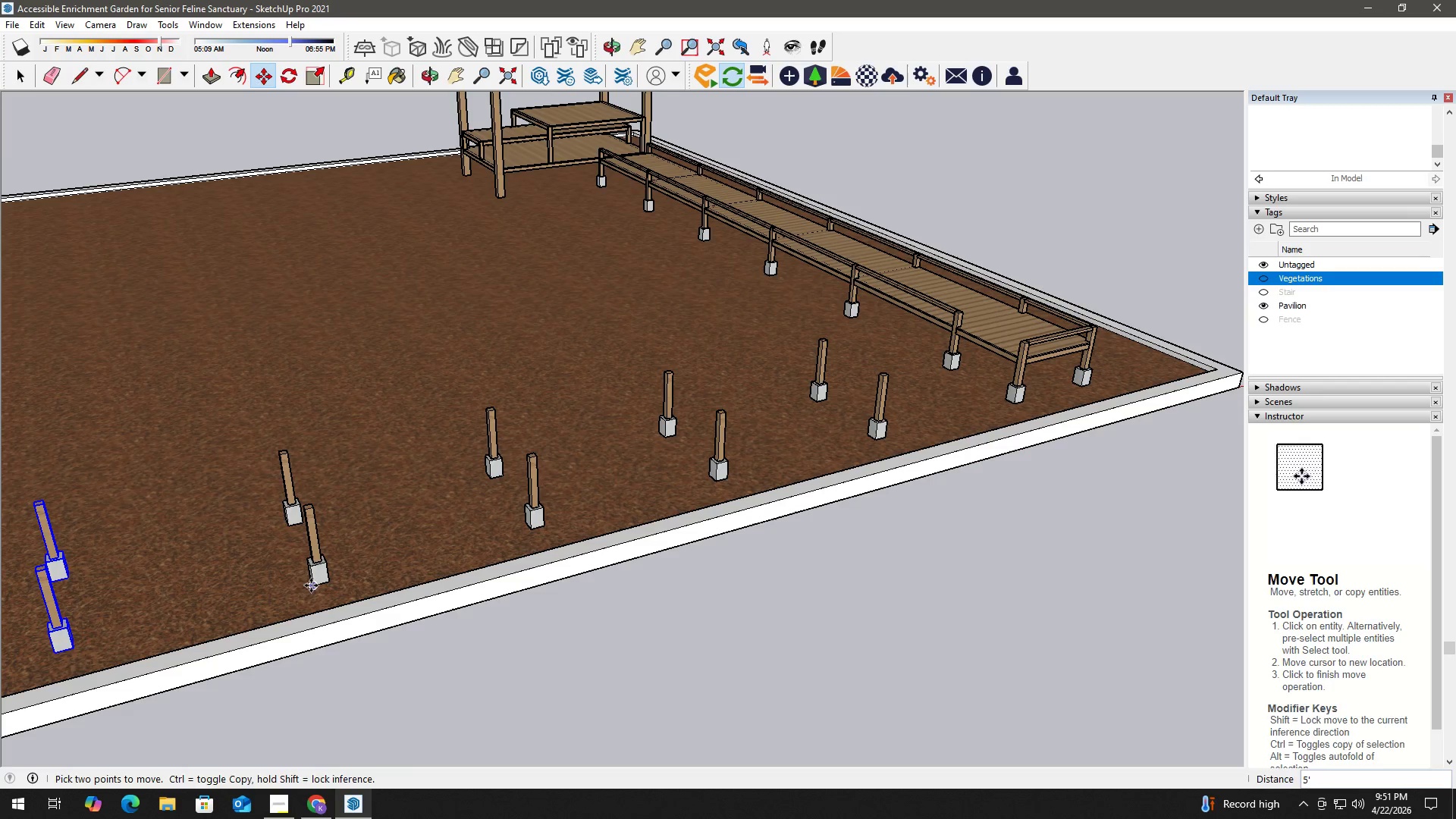 
key(Space)
 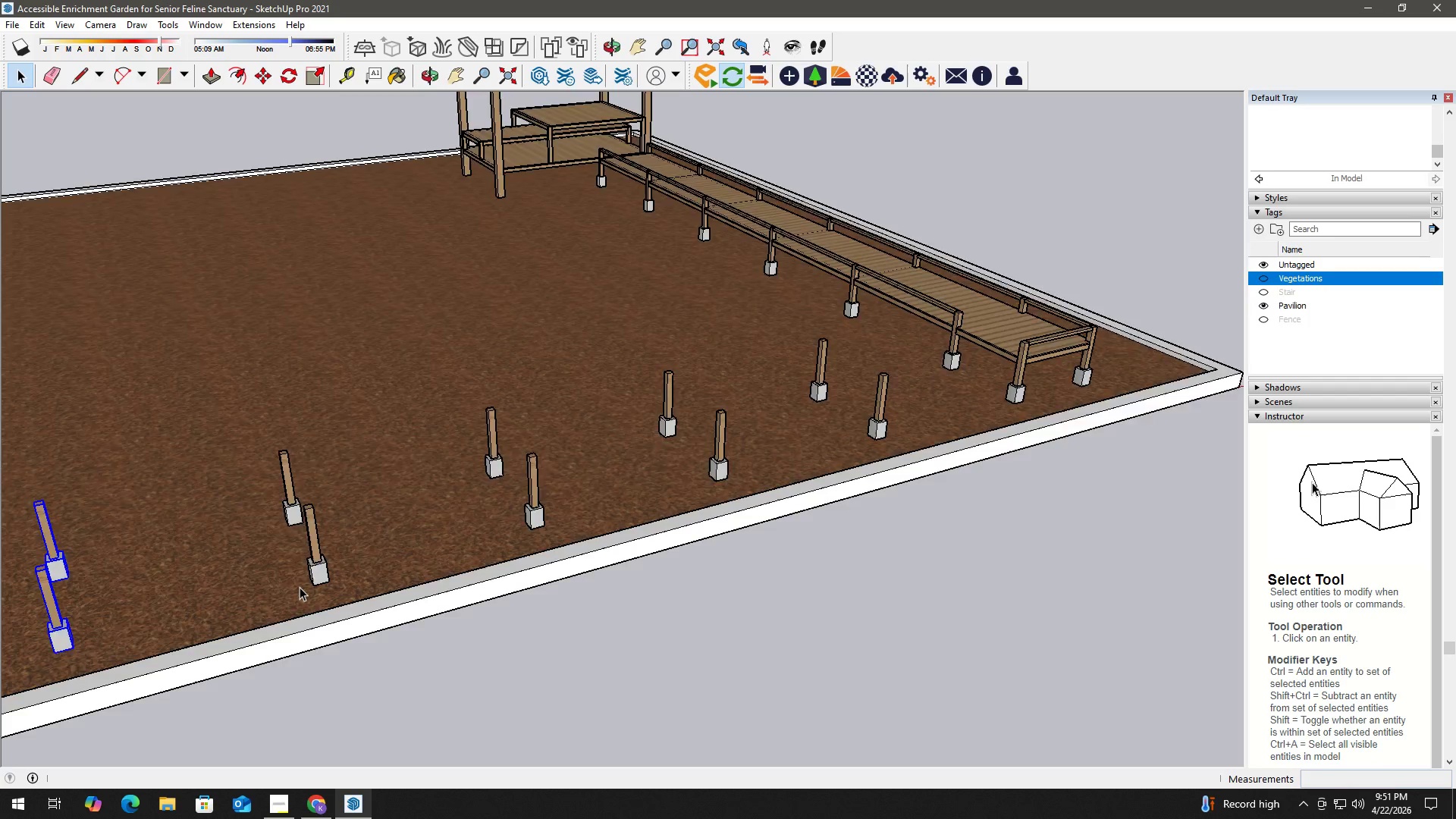 
scroll: coordinate [300, 583], scroll_direction: down, amount: 6.0
 